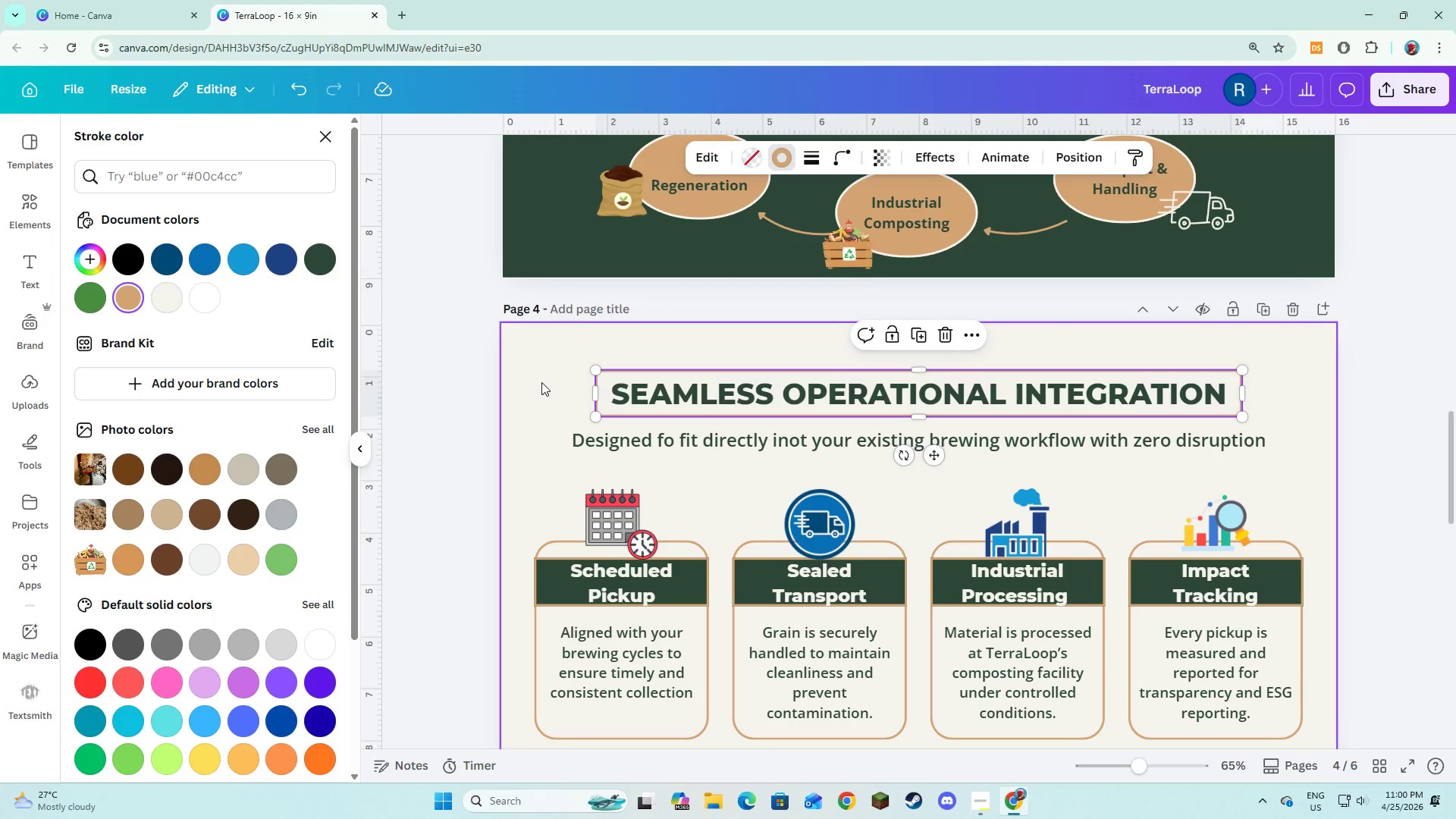 
left_click([541, 382])
 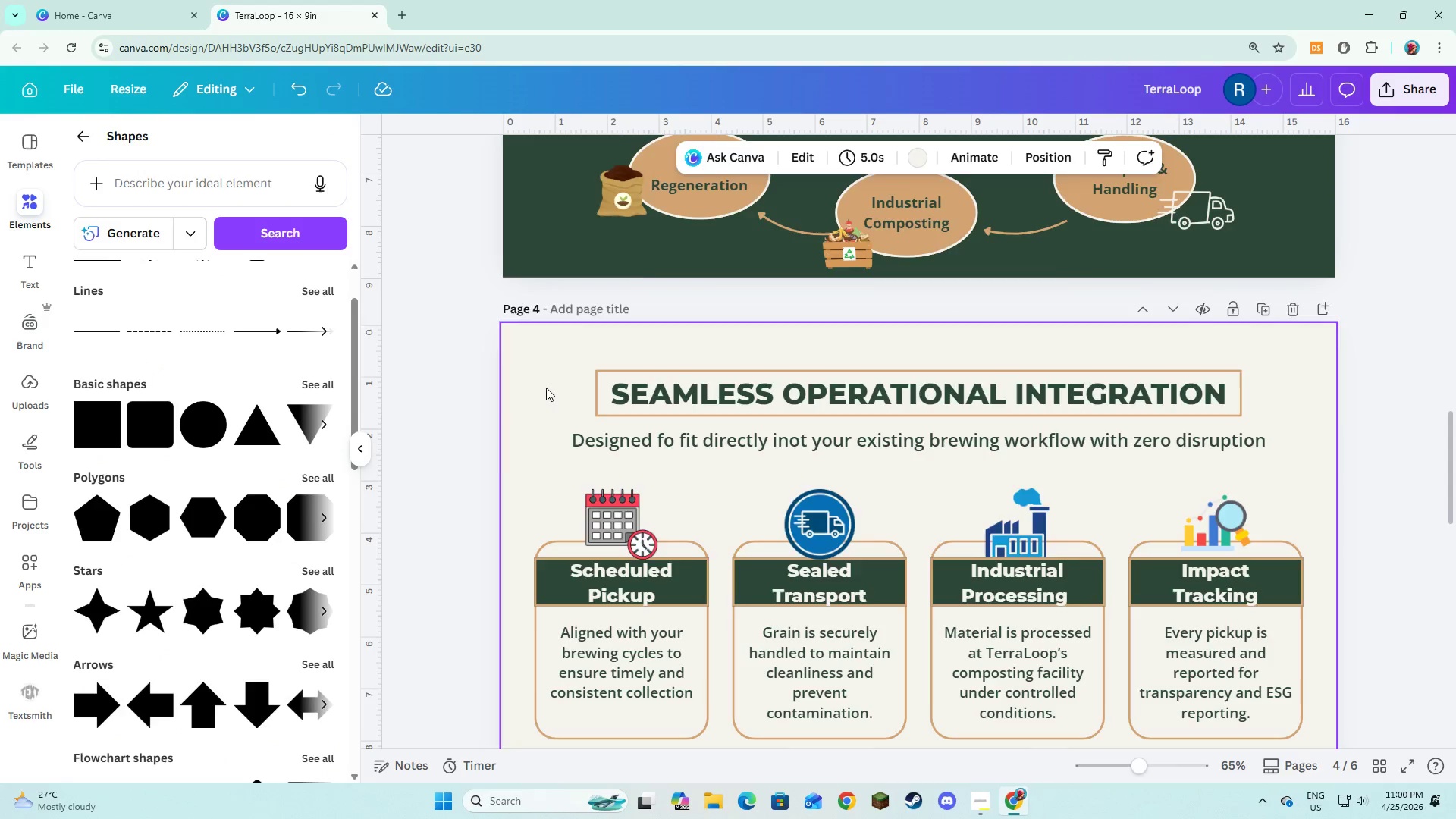 
scroll: coordinate [548, 392], scroll_direction: down, amount: 9.0
 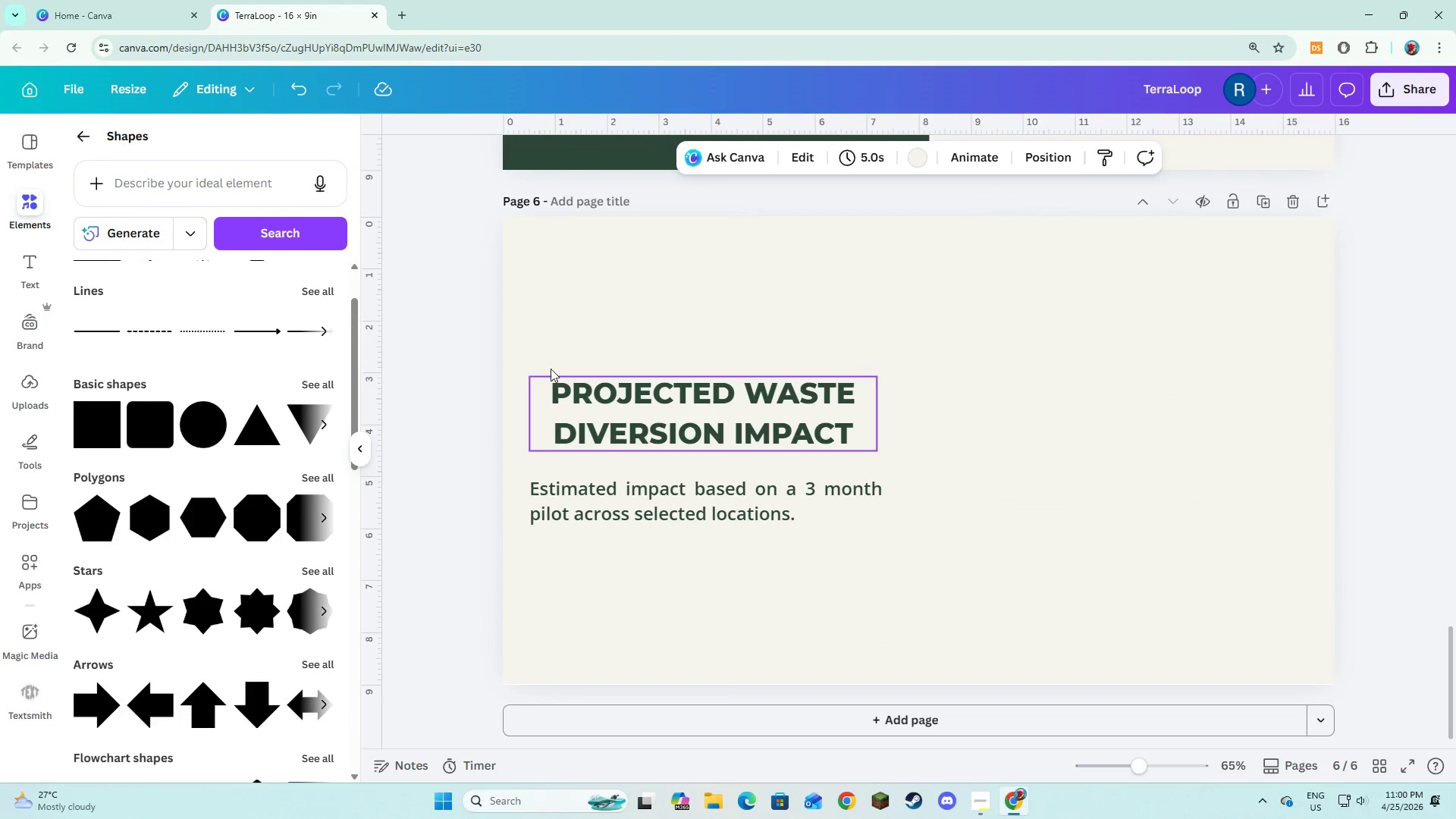 
left_click([554, 357])
 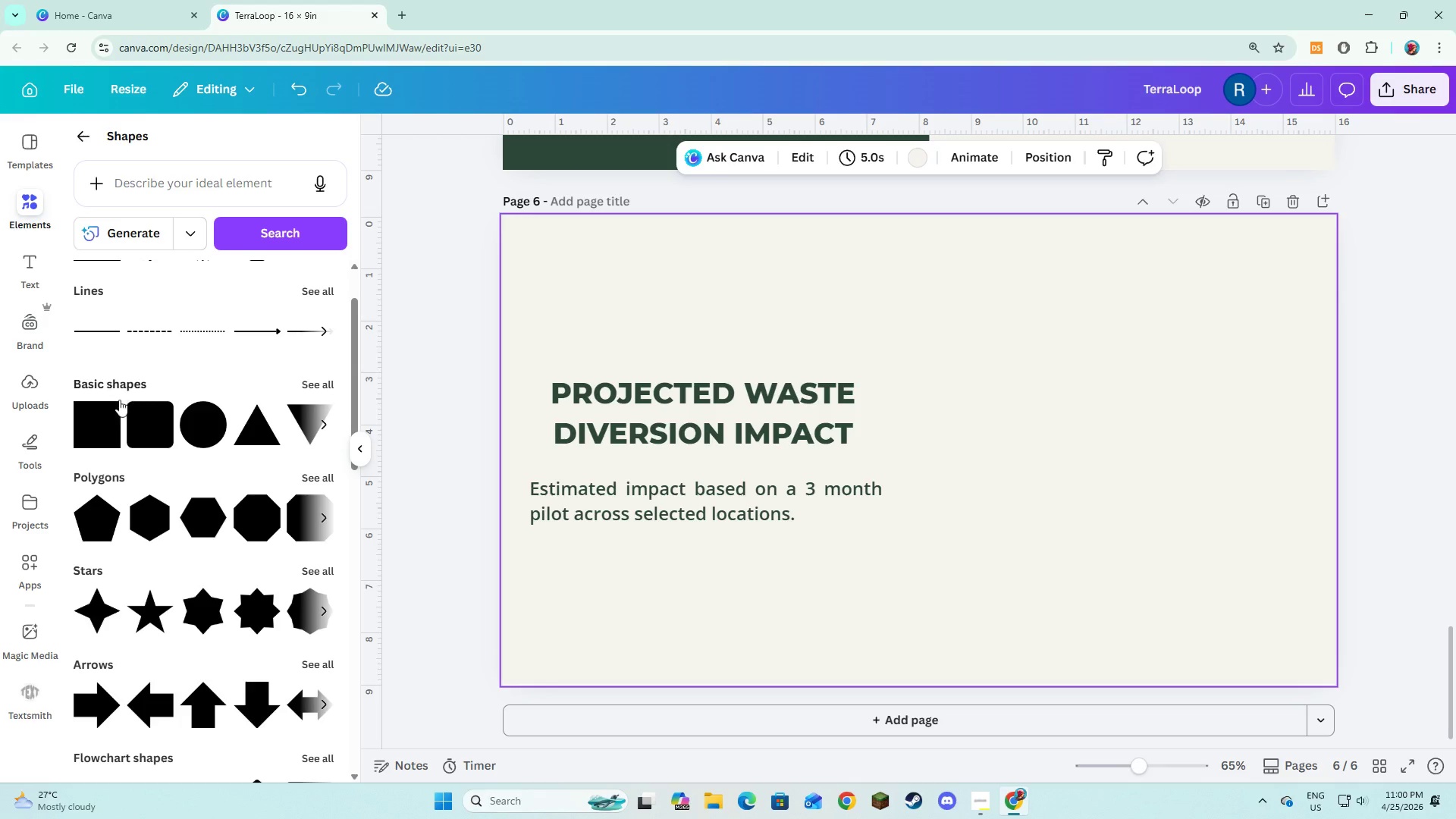 
left_click([85, 445])
 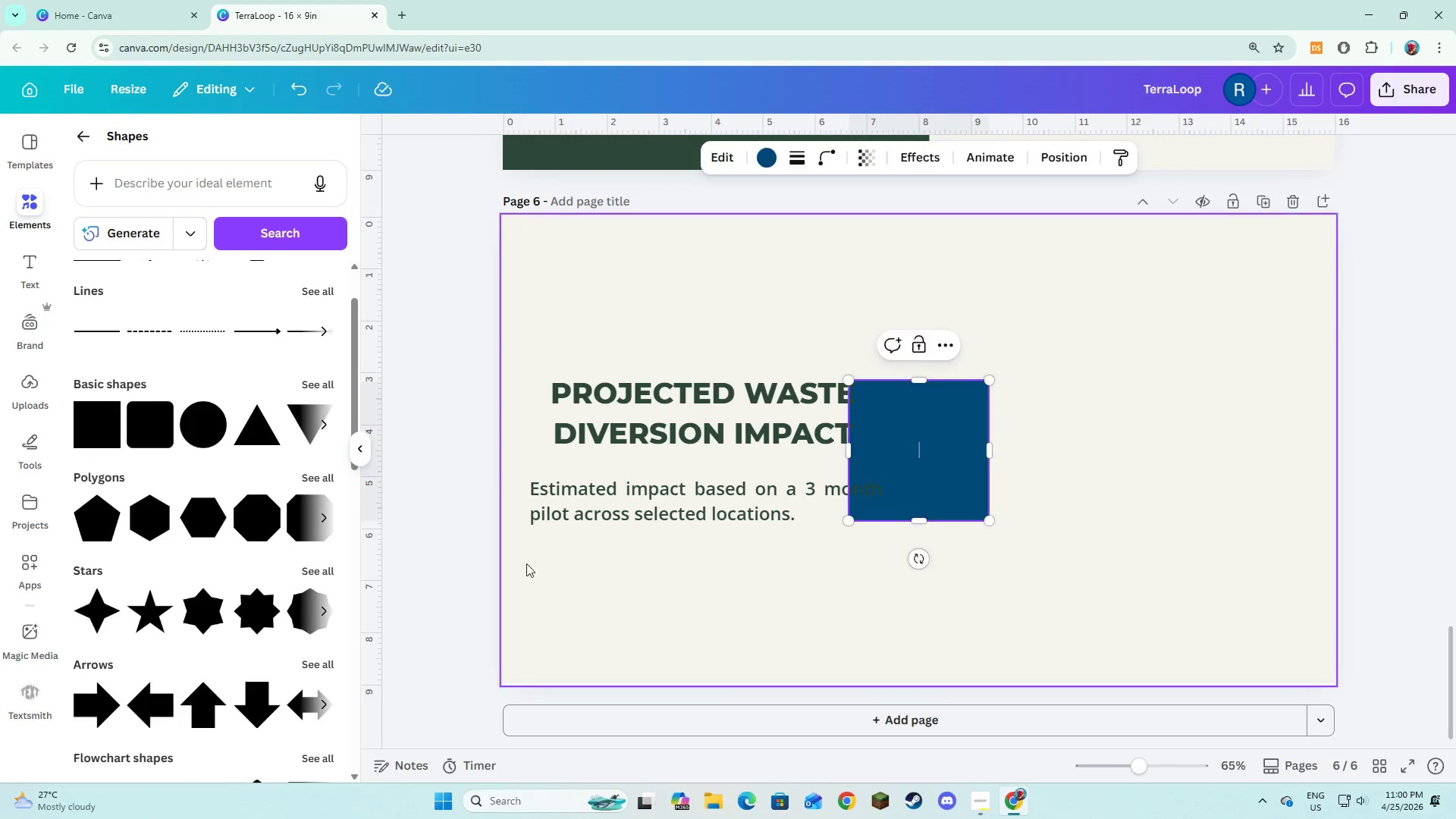 
left_click([552, 589])
 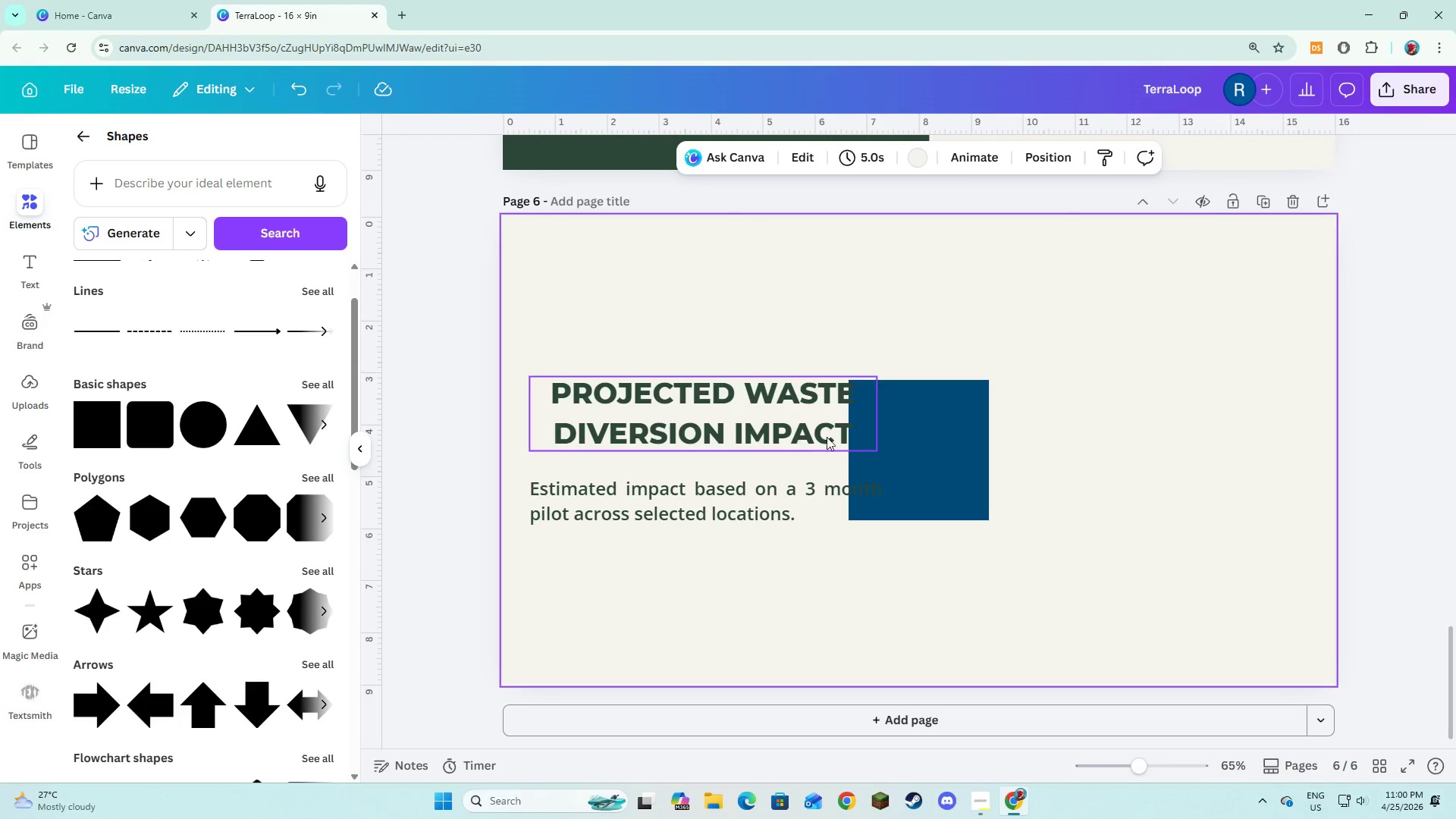 
left_click([924, 447])
 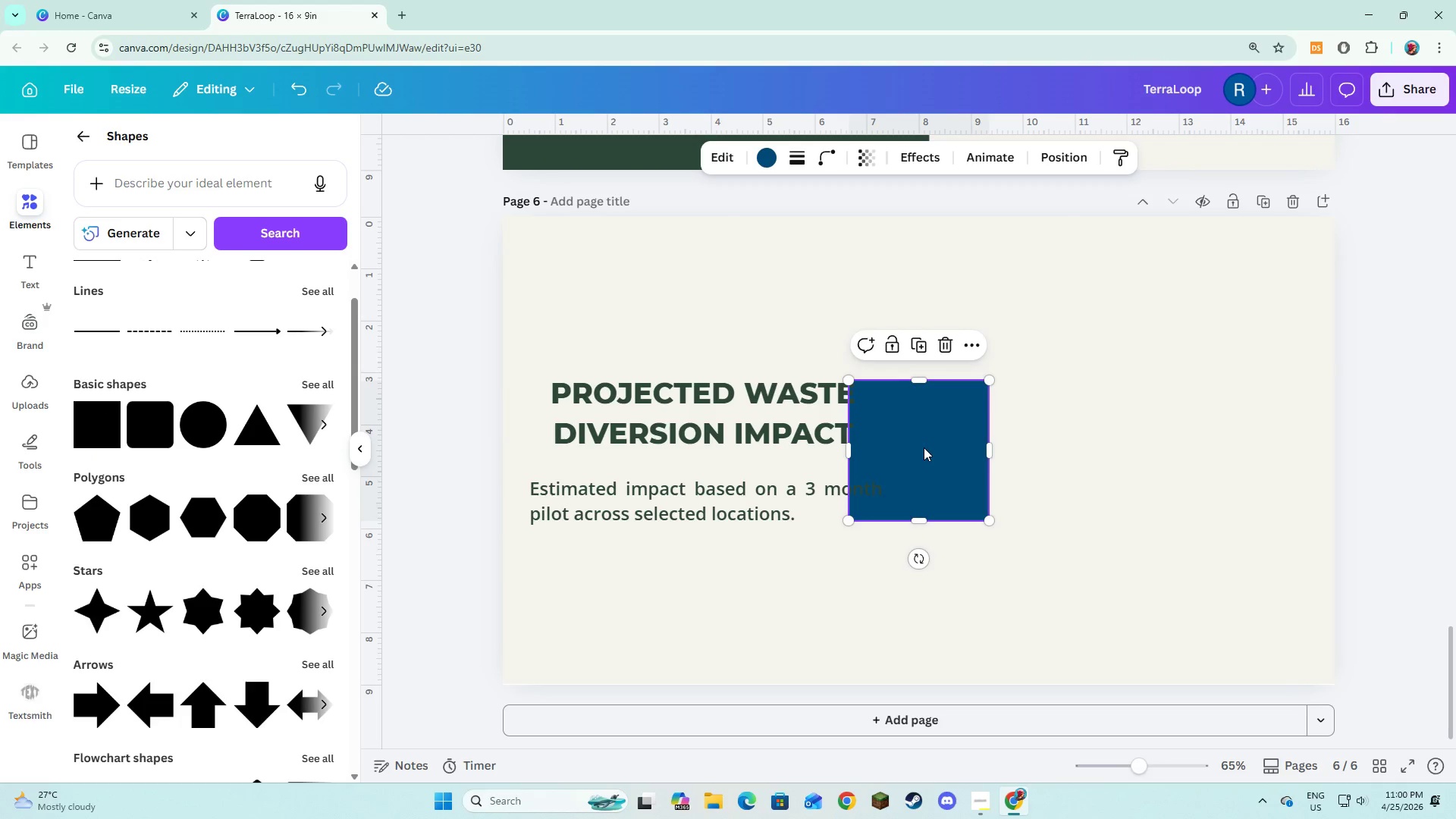 
left_click_drag(start_coordinate=[924, 447], to_coordinate=[607, 436])
 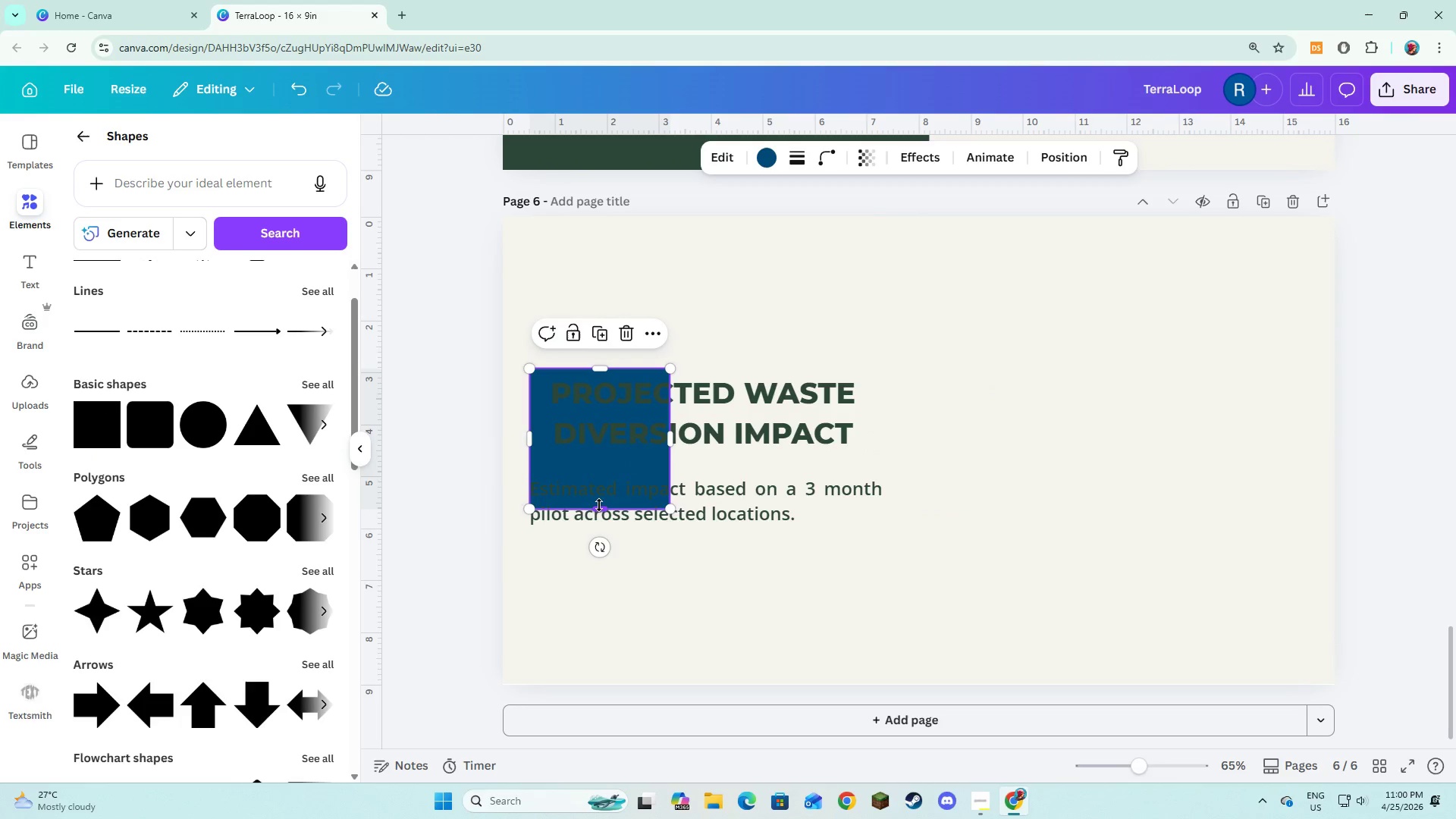 
left_click_drag(start_coordinate=[599, 505], to_coordinate=[588, 453])
 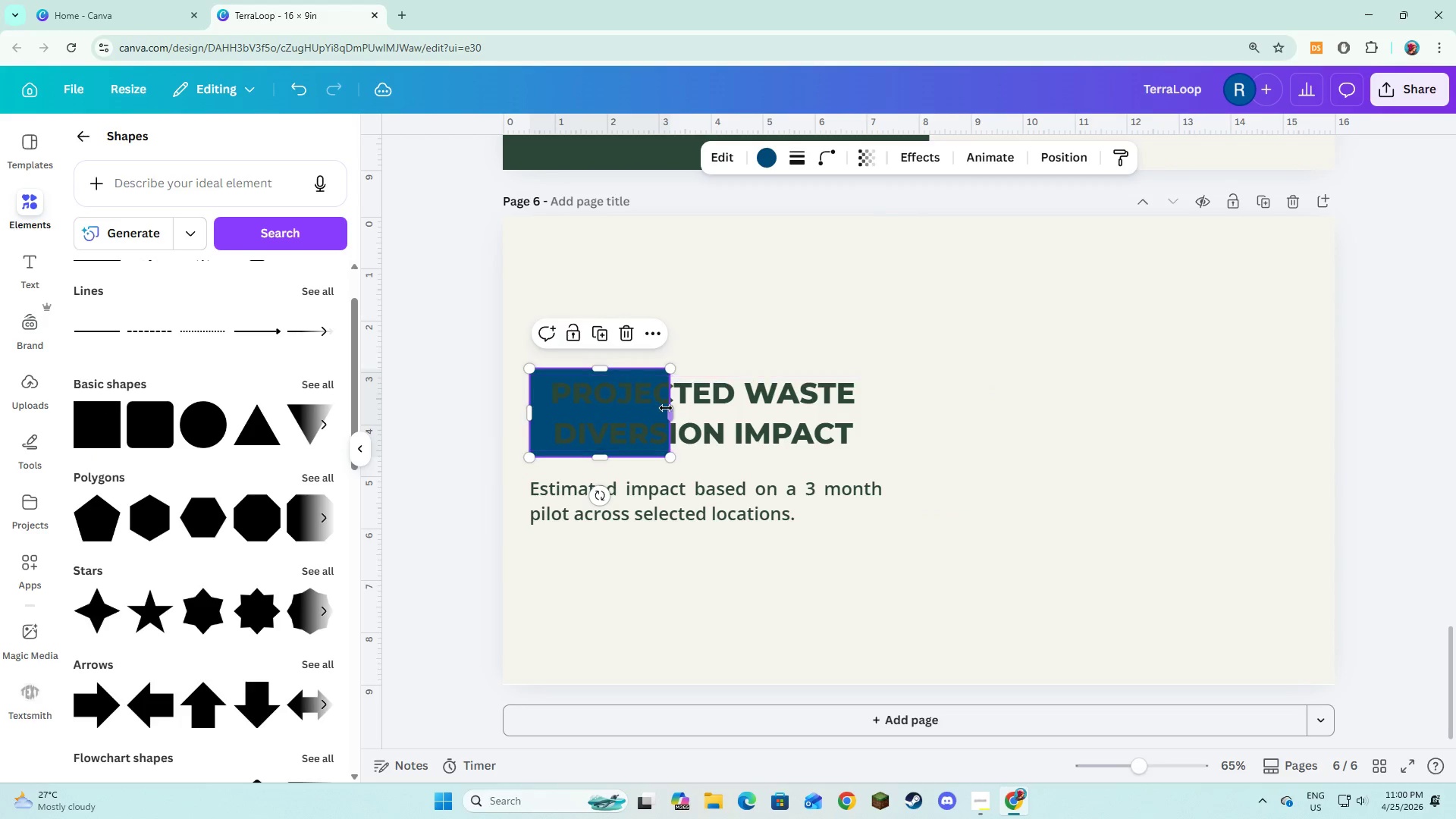 
left_click_drag(start_coordinate=[666, 408], to_coordinate=[874, 418])
 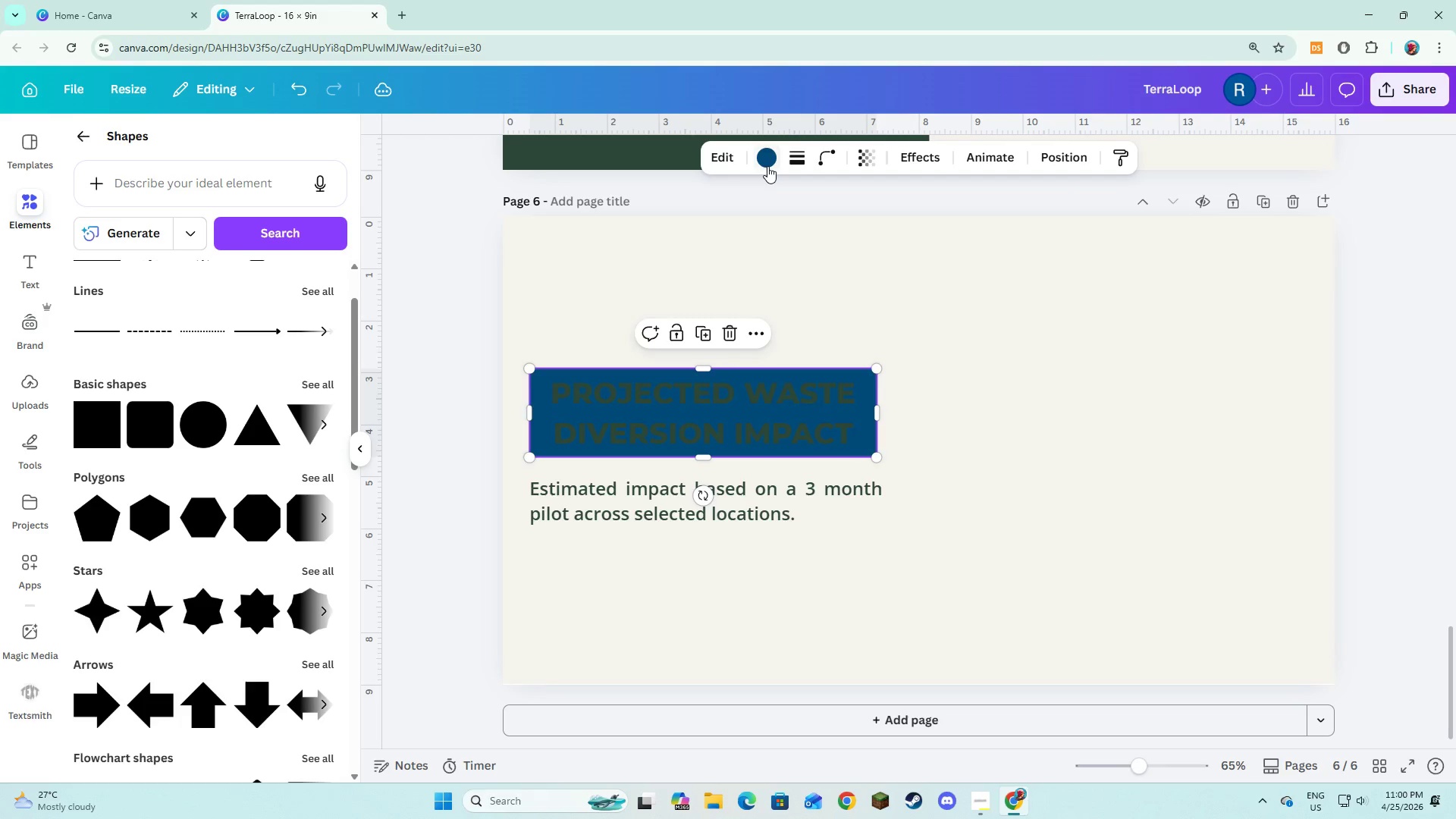 
left_click([767, 166])
 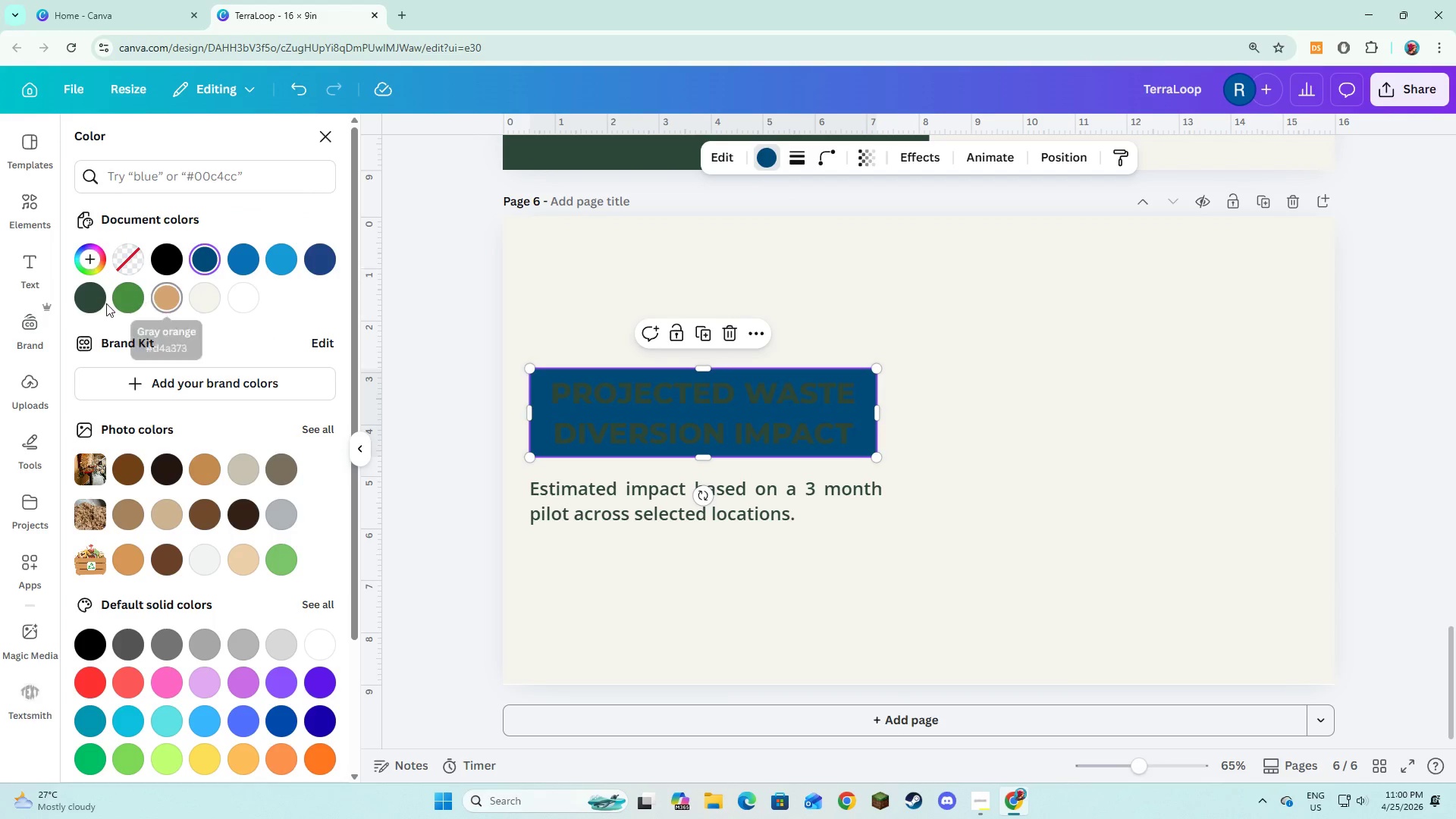 
left_click([114, 260])
 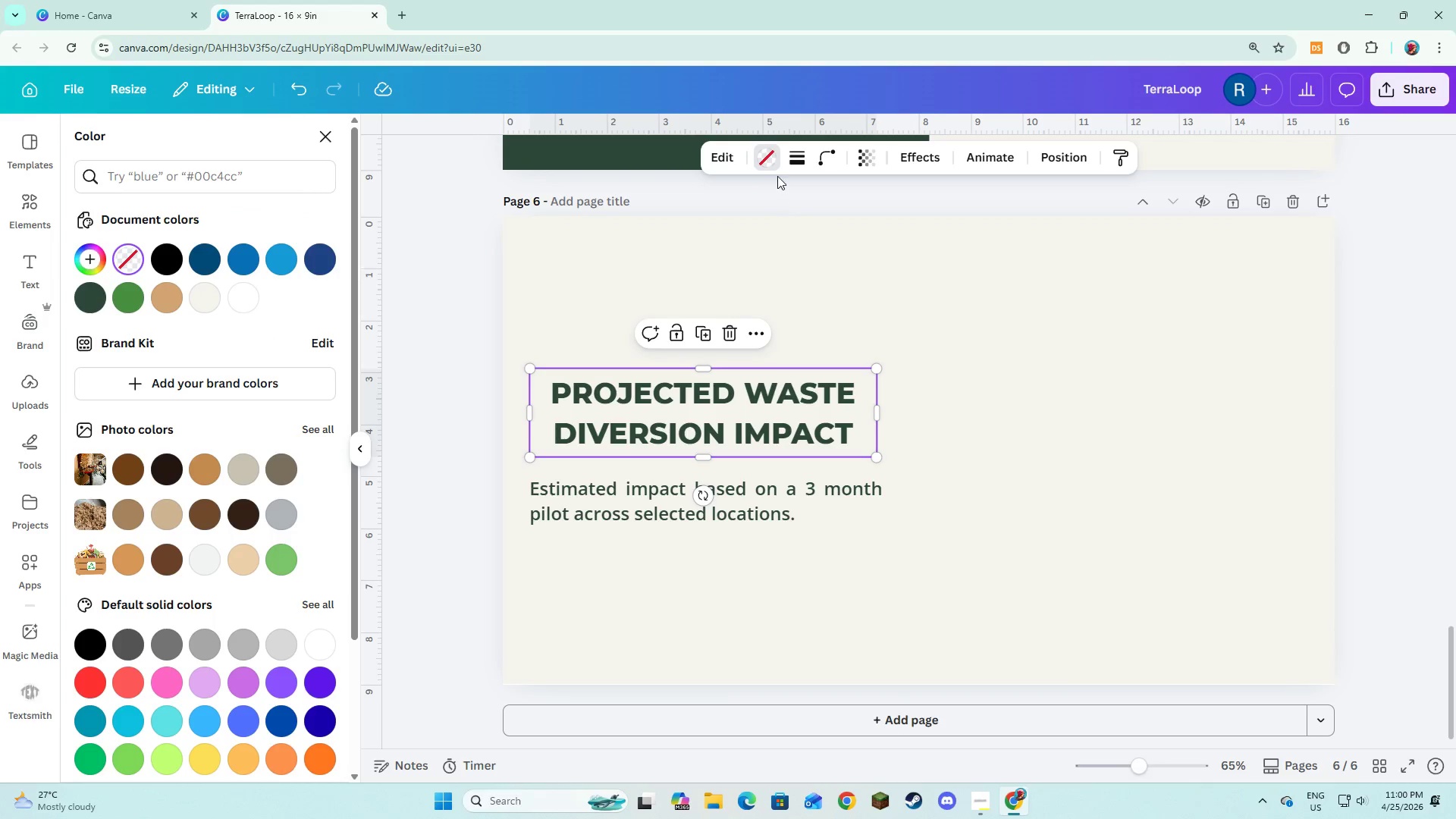 
left_click([800, 155])
 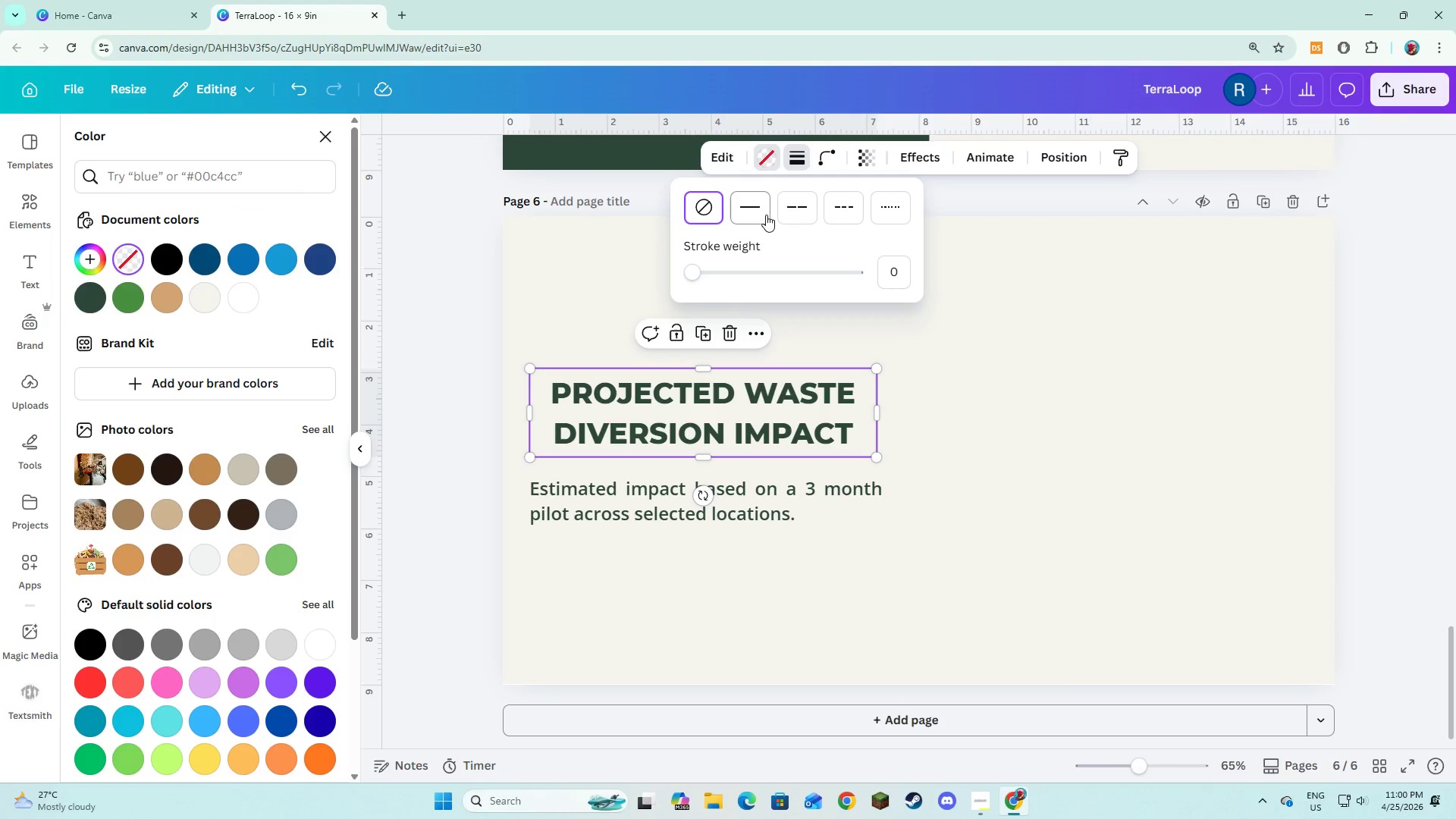 
left_click([766, 215])
 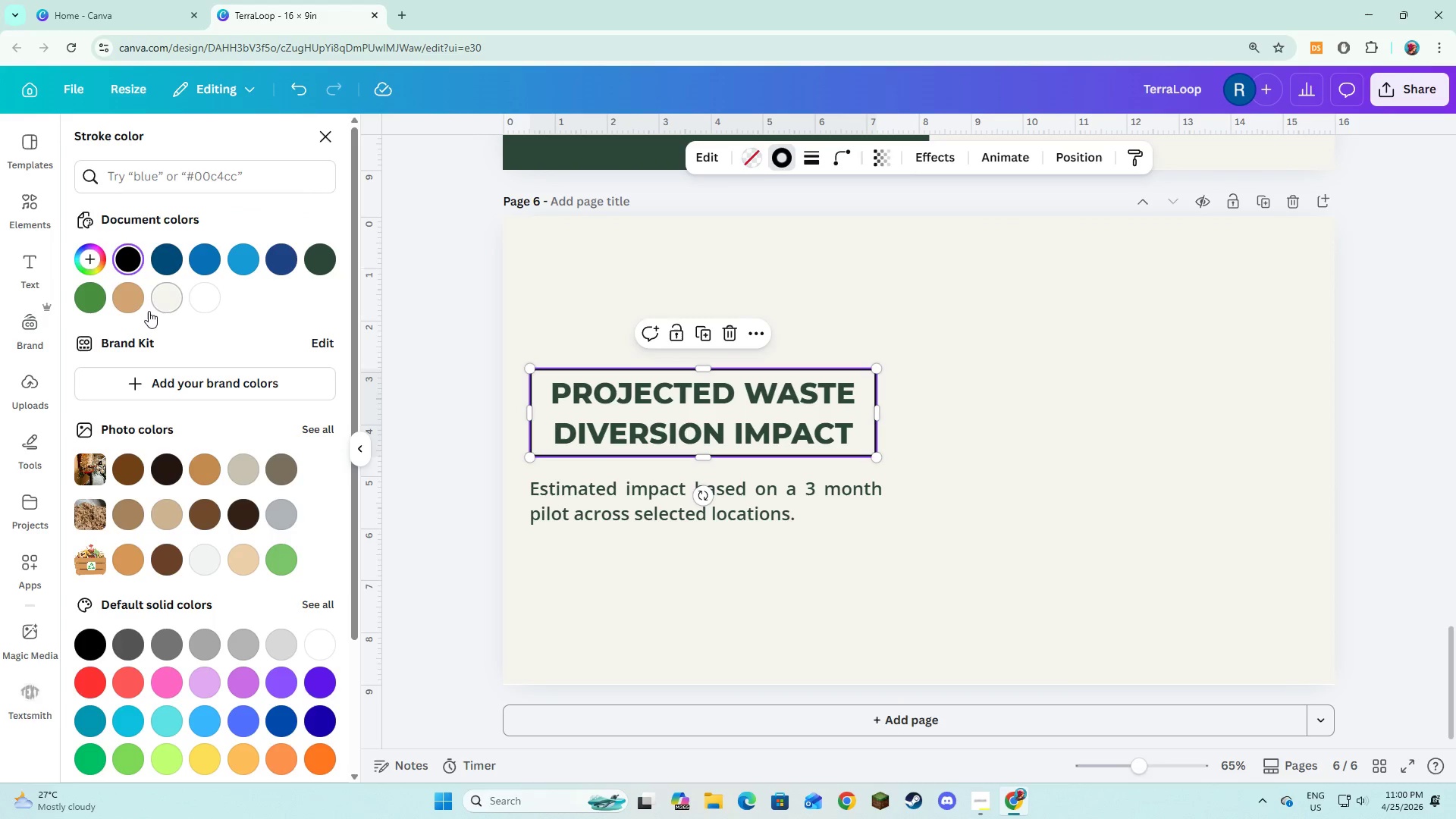 
left_click([140, 306])
 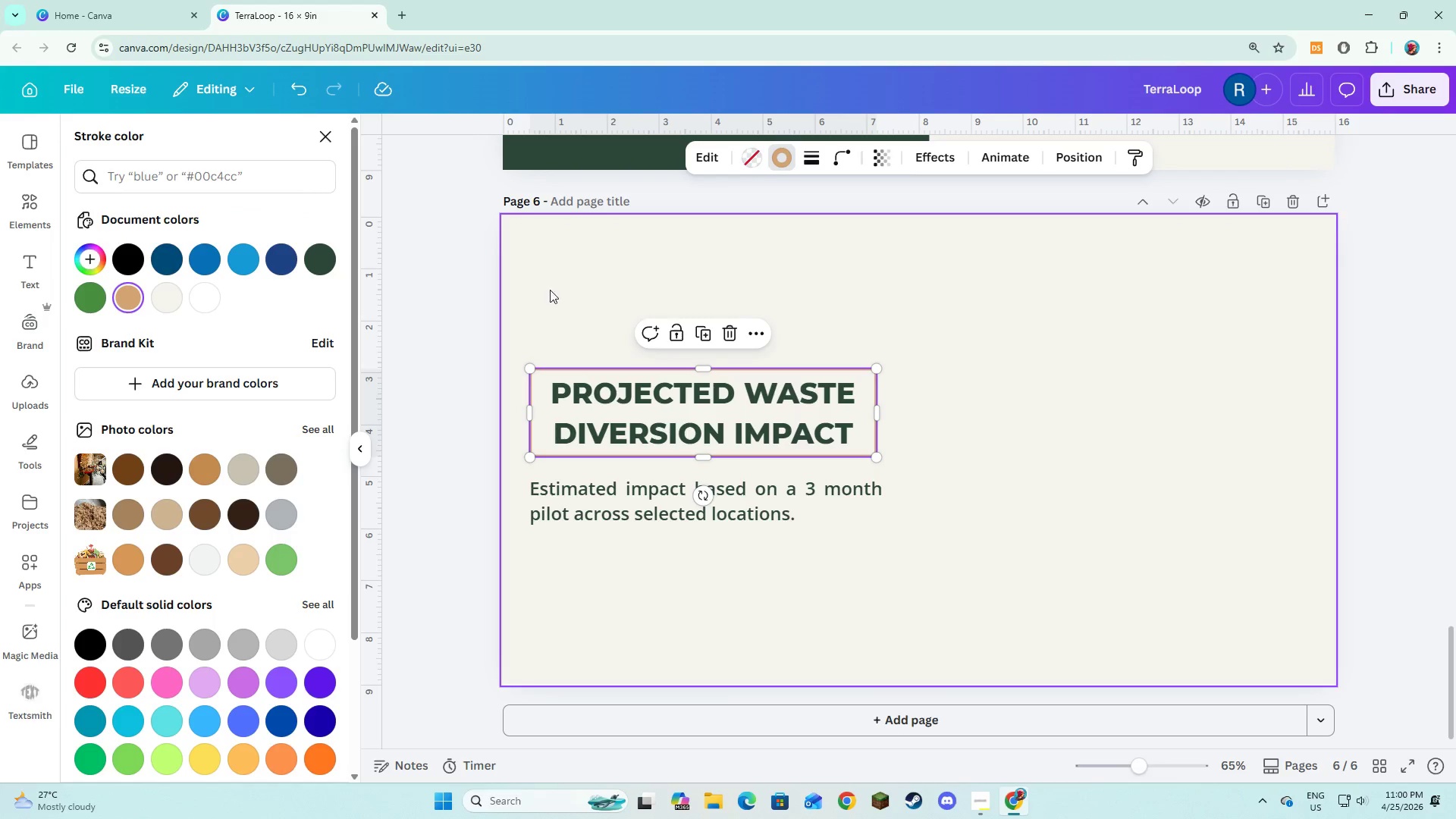 
left_click([570, 286])
 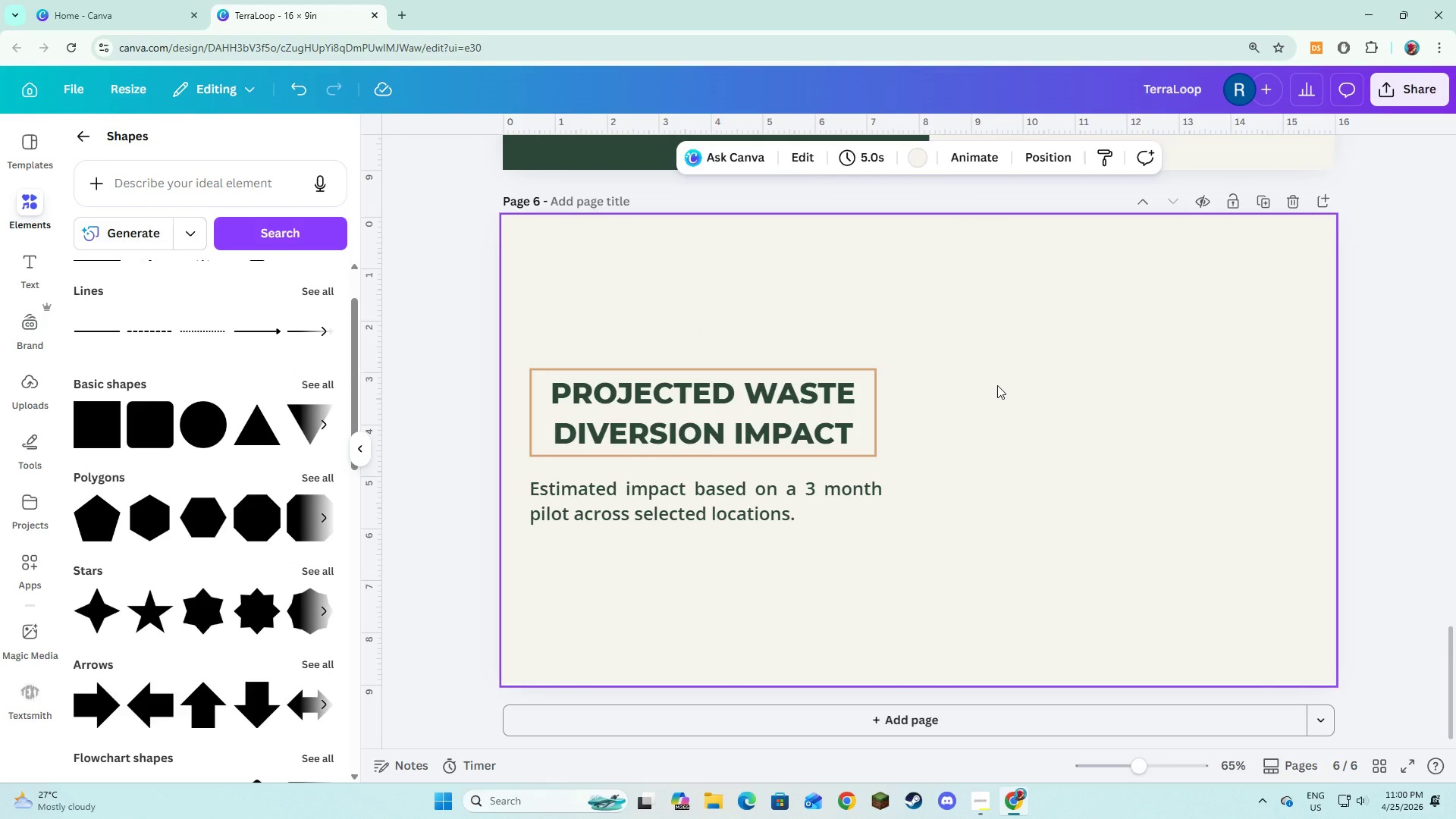 
wait(8.3)
 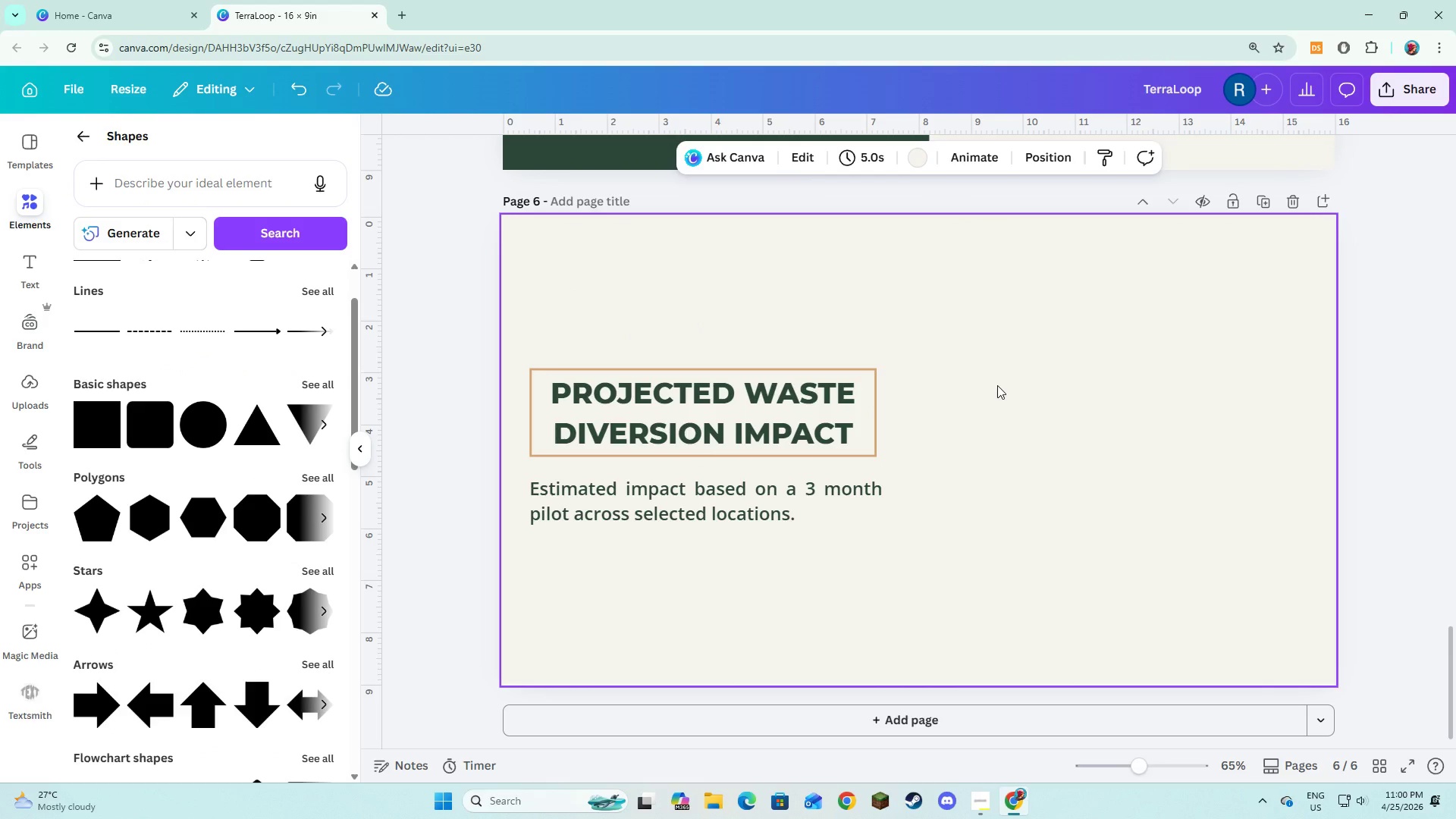 
left_click([80, 141])
 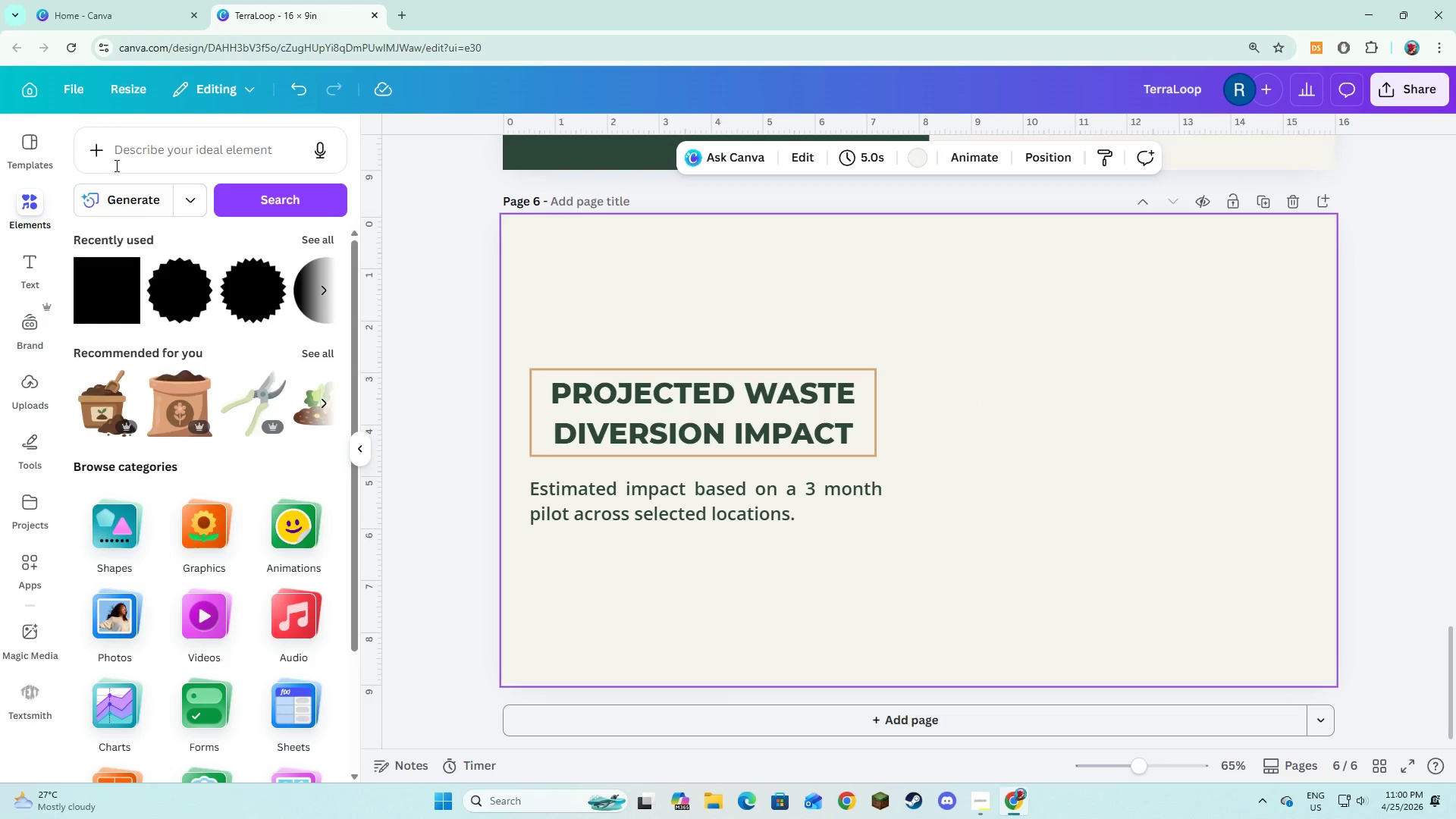 
left_click([127, 152])
 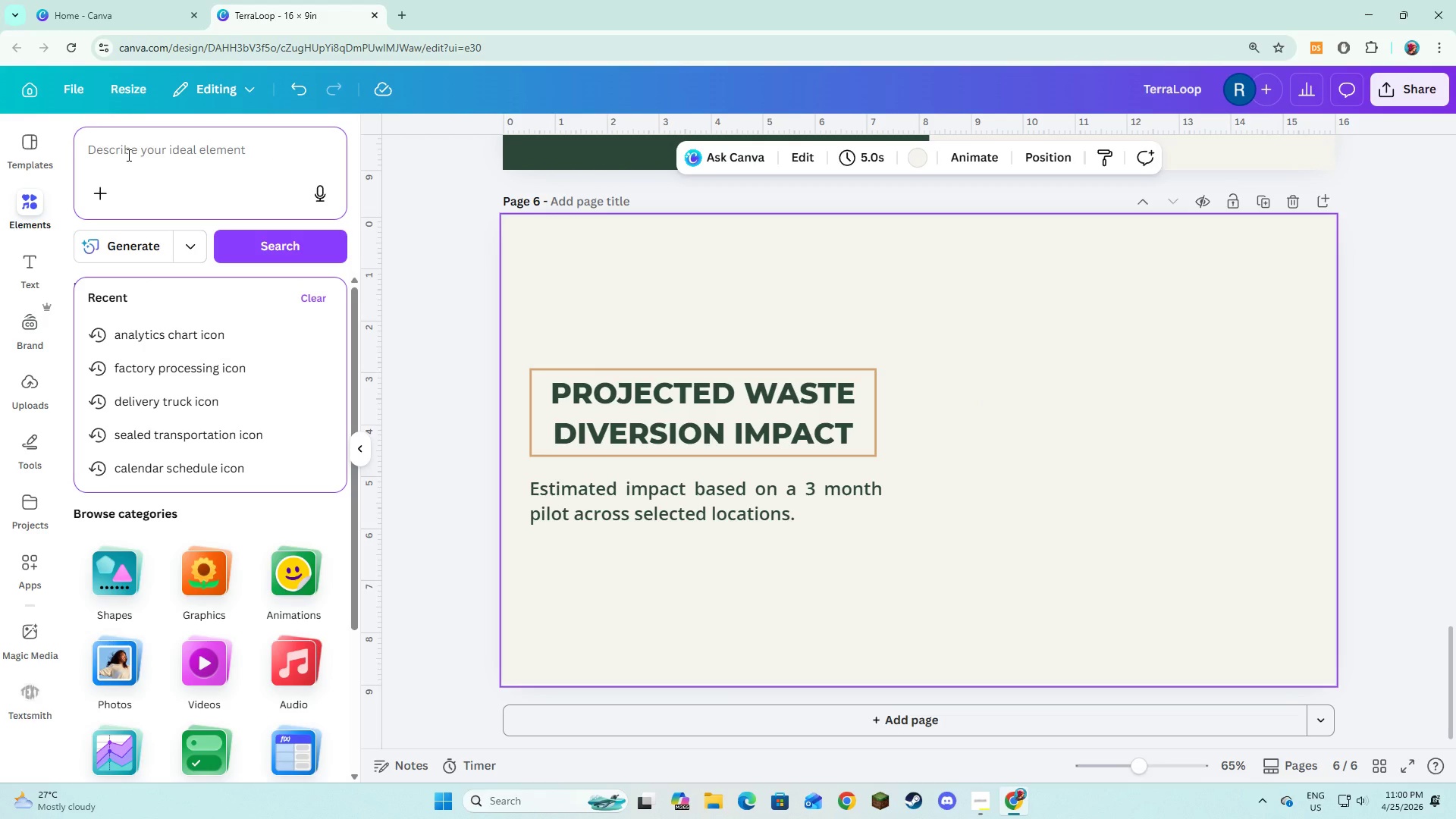 
type(bar chart)
 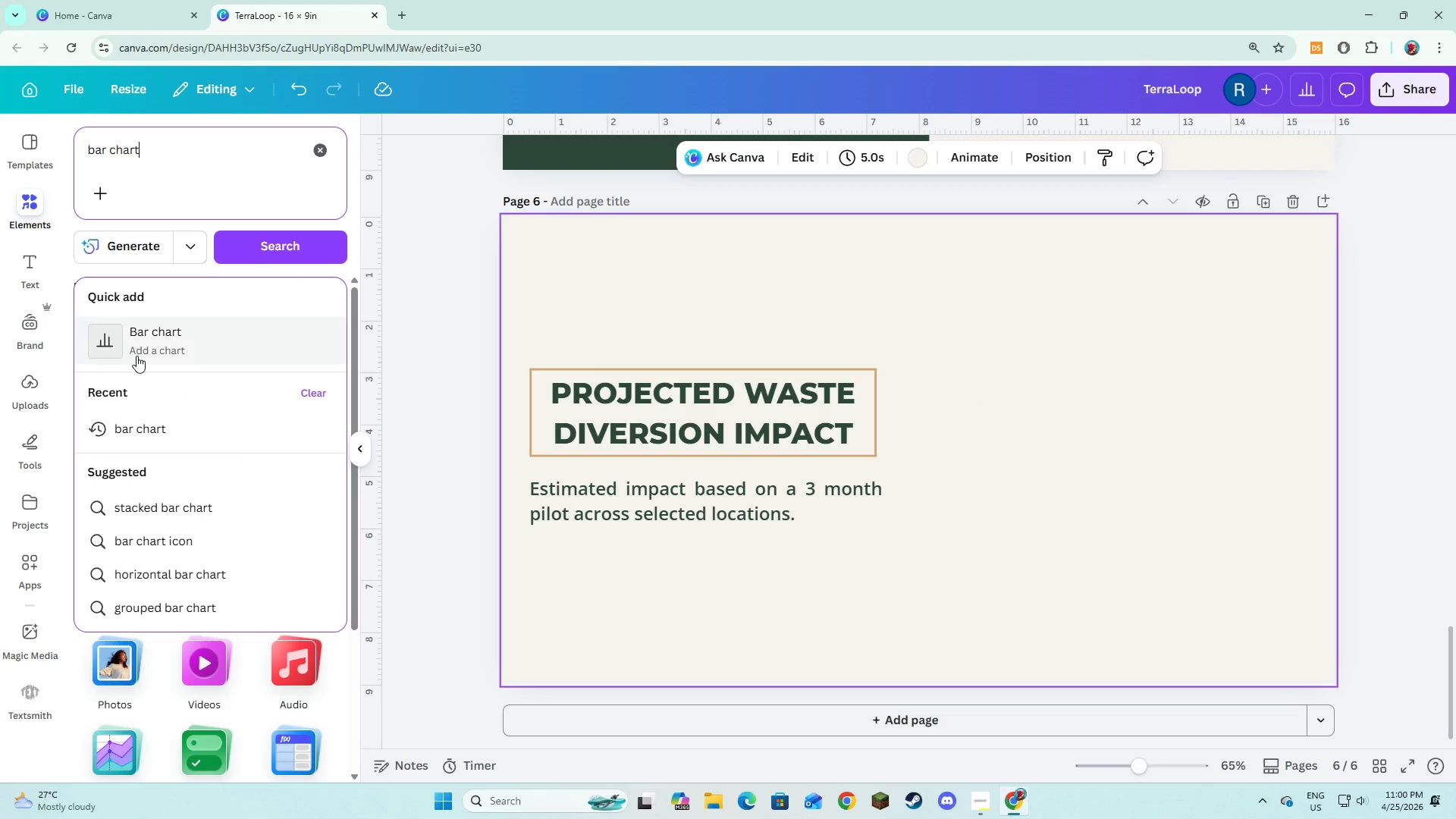 
left_click([136, 356])
 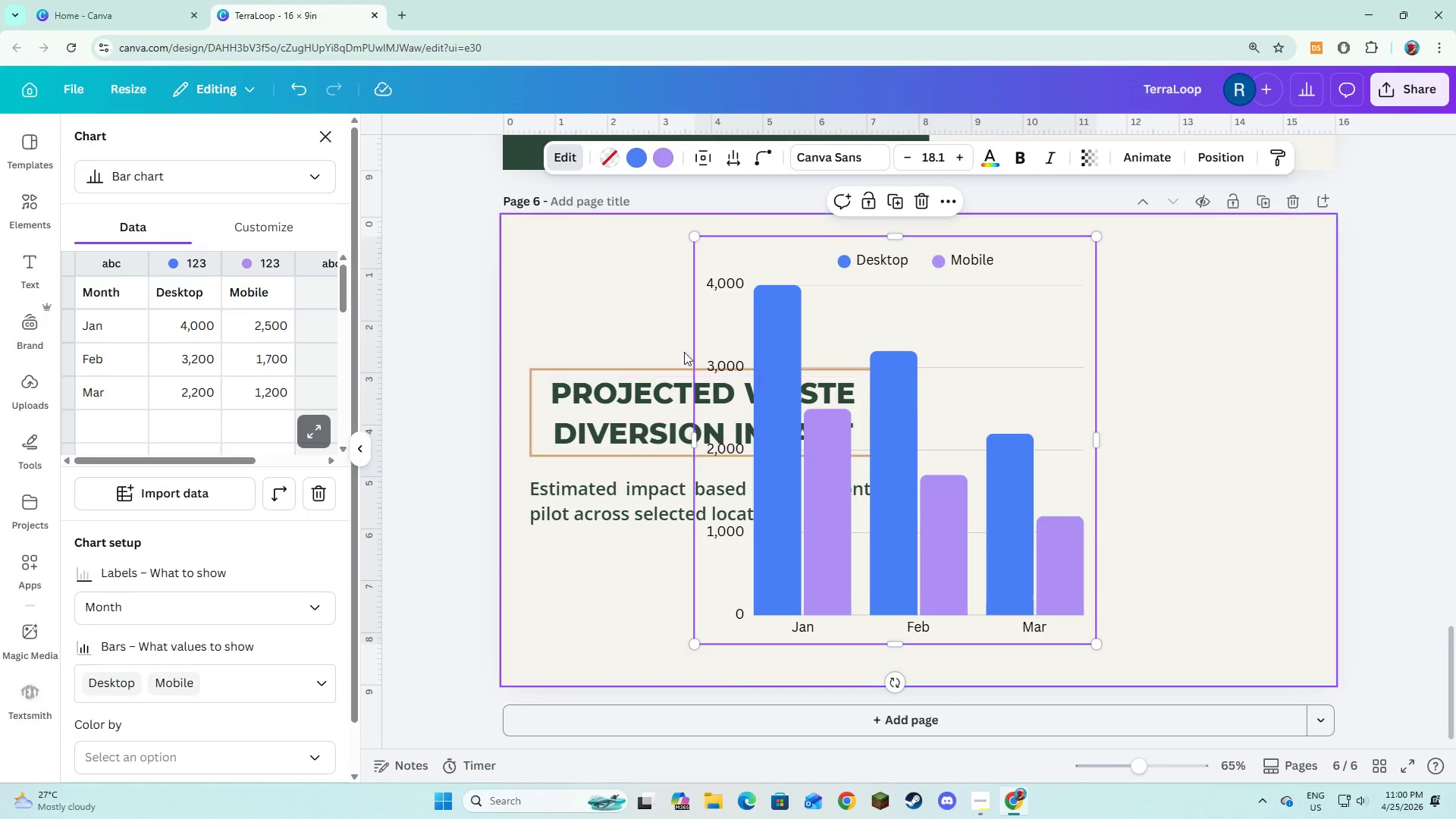 
left_click_drag(start_coordinate=[774, 270], to_coordinate=[976, 278])
 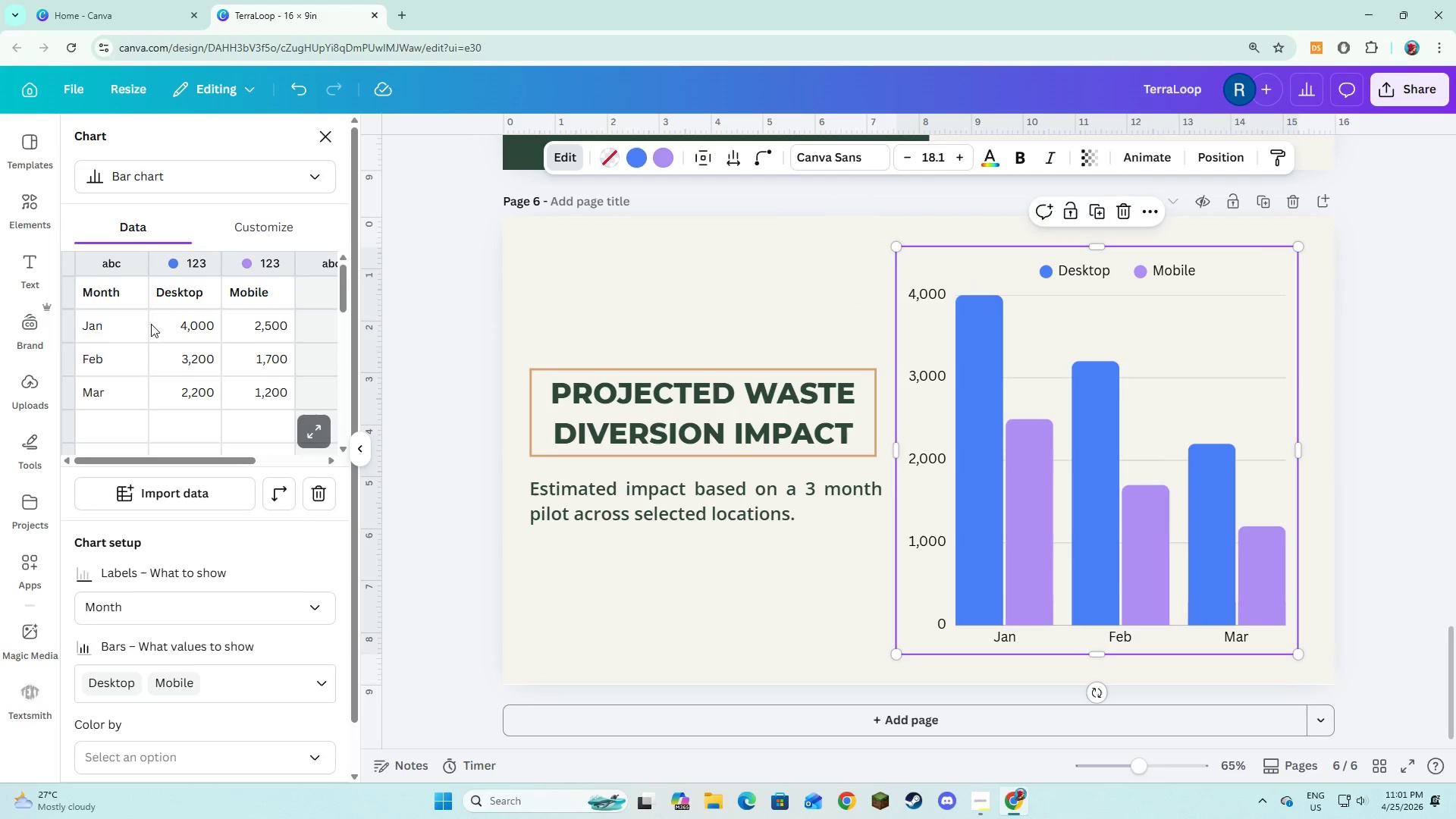 
wait(6.22)
 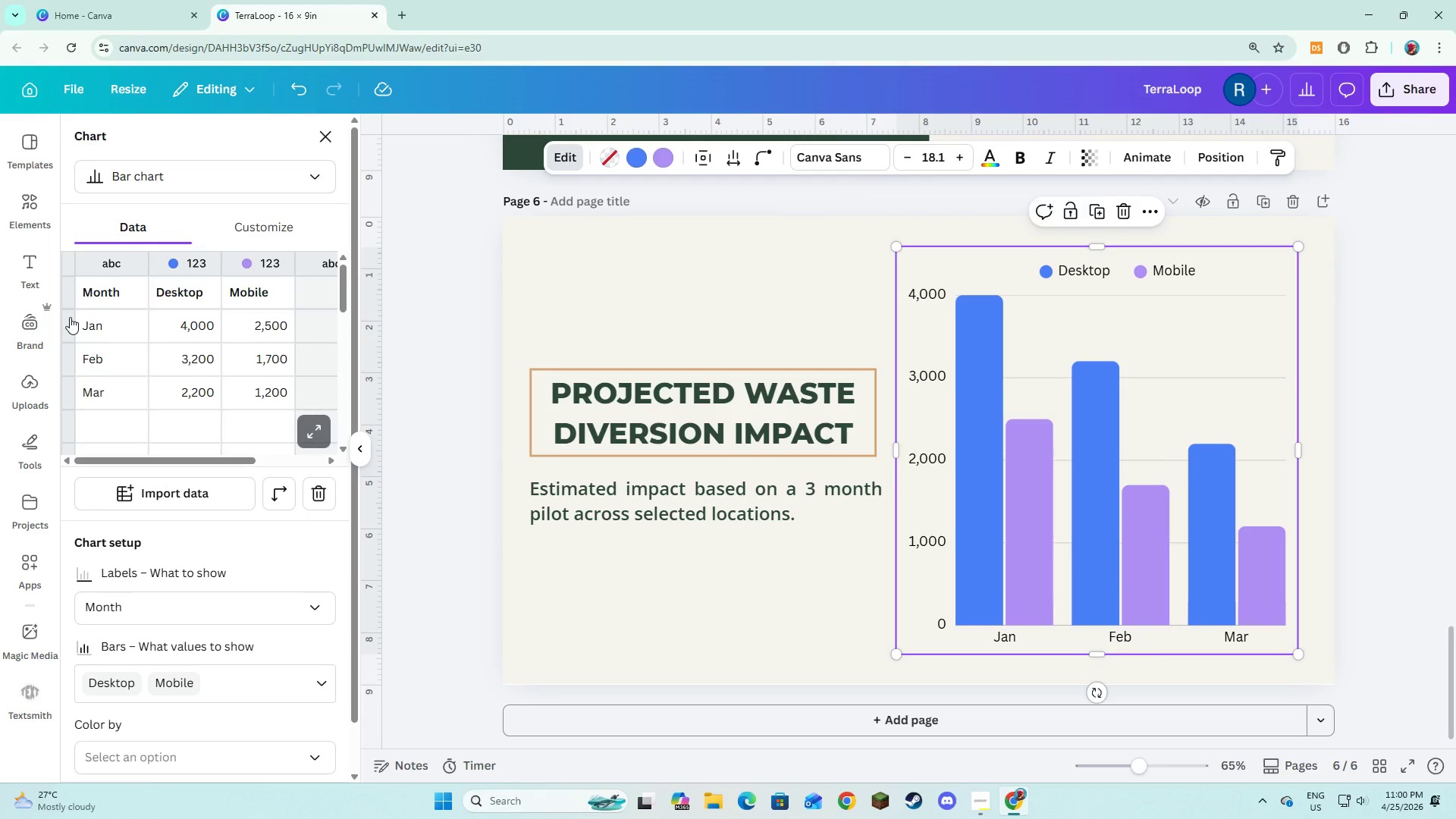 
left_click([186, 299])
 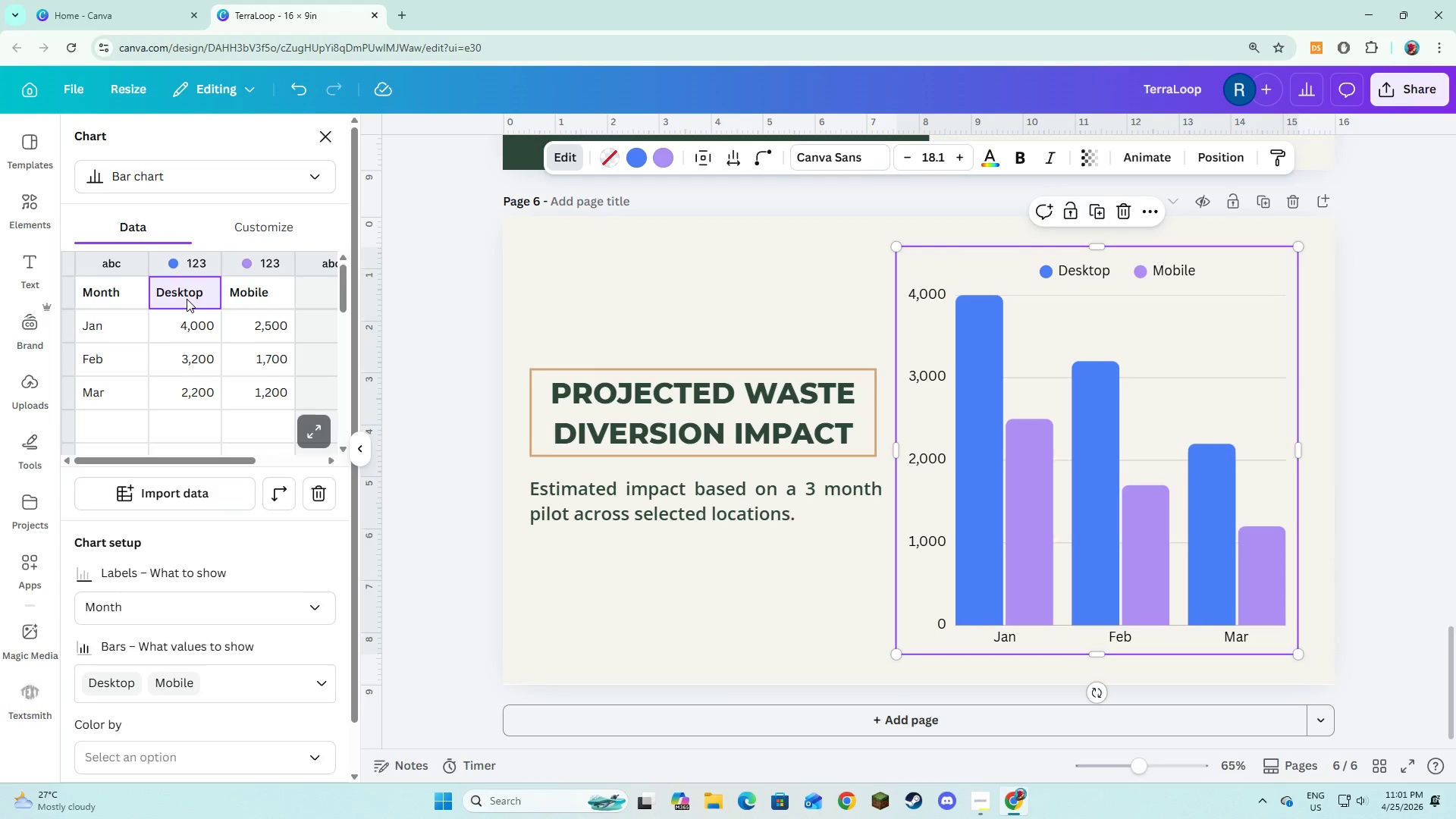 
type(Waste Diverter)
key(Backspace)
type(d)
 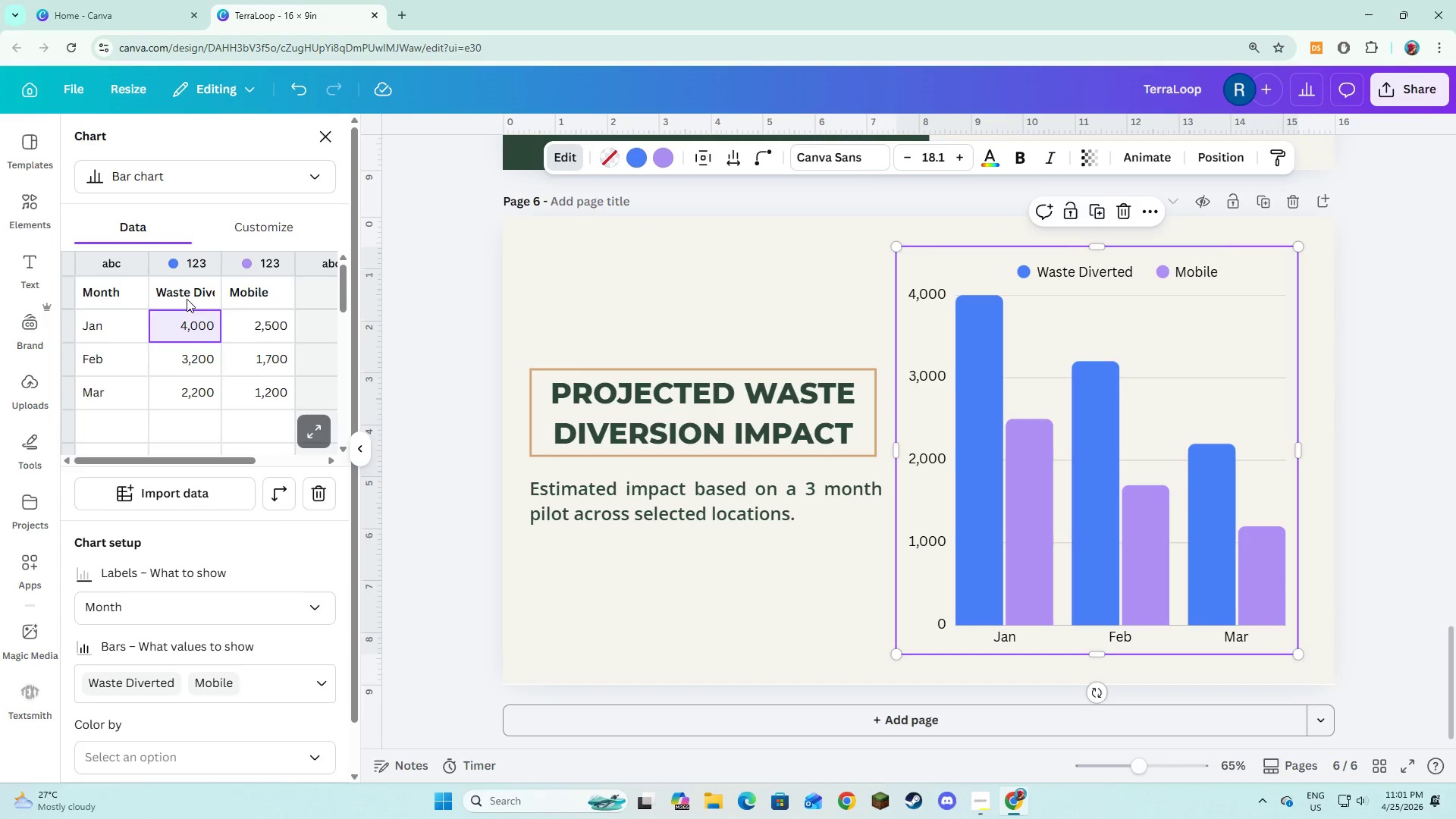 
 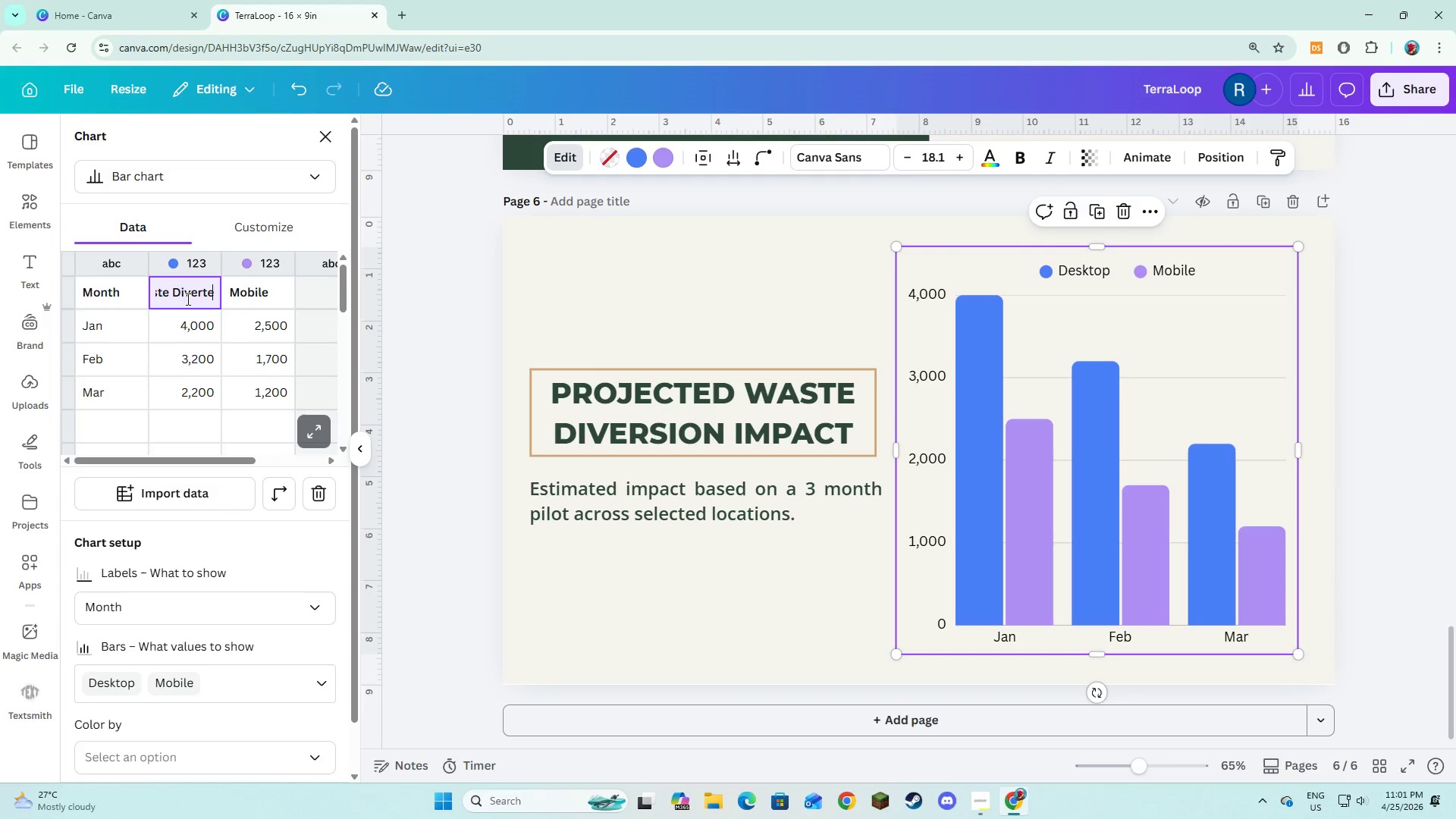 
key(Enter)
 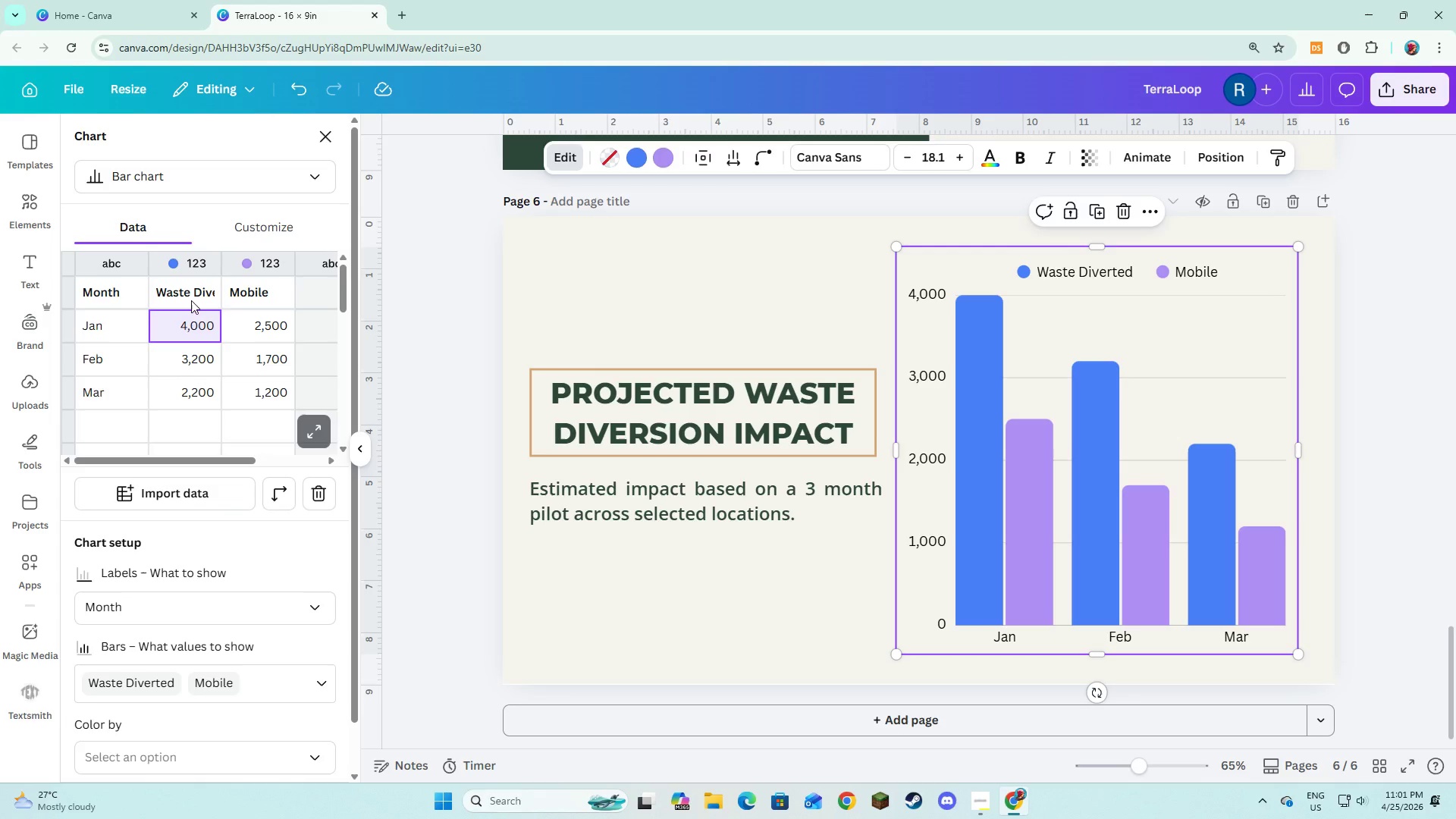 
left_click([235, 298])
 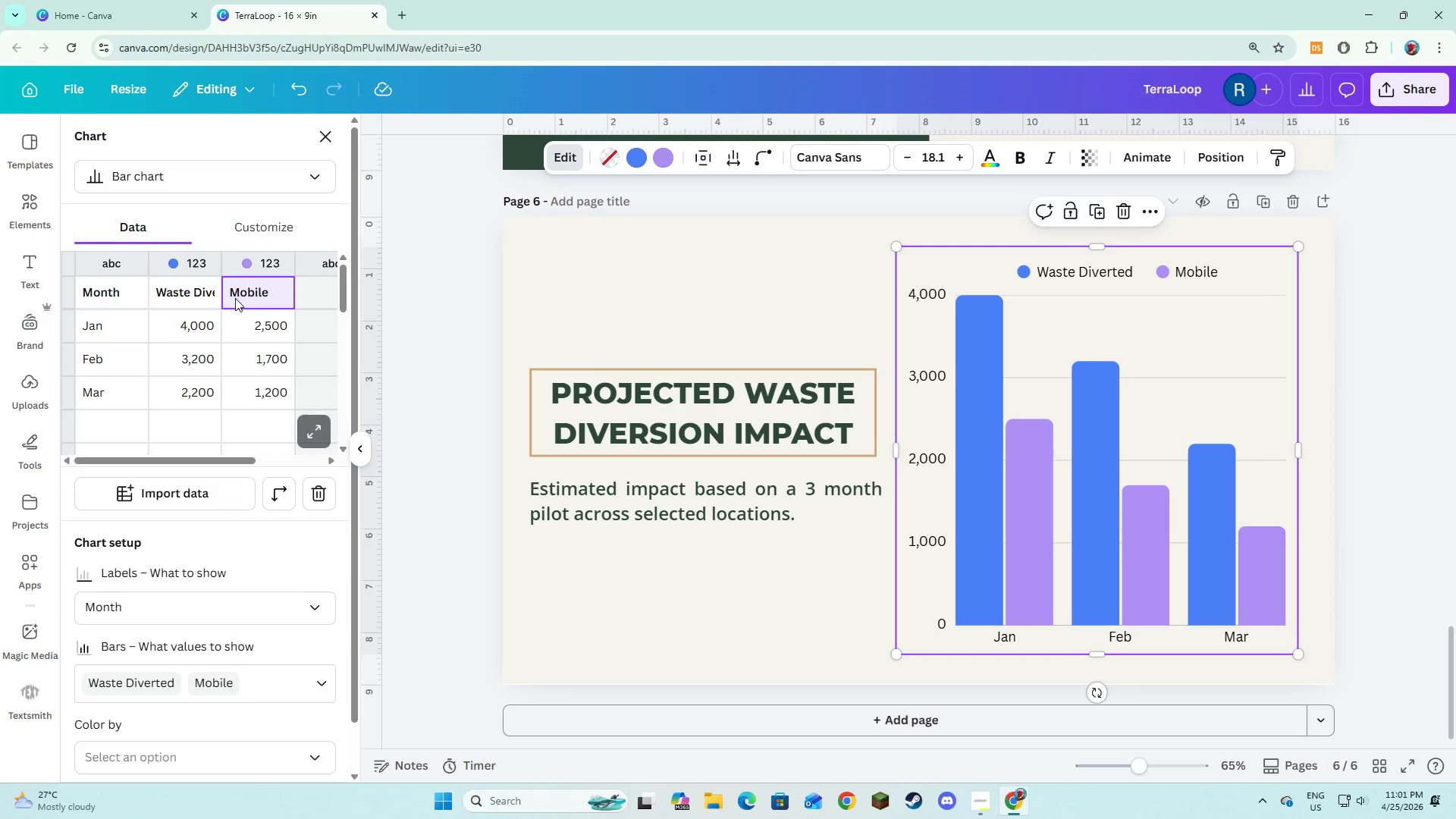 
key(Backspace)
 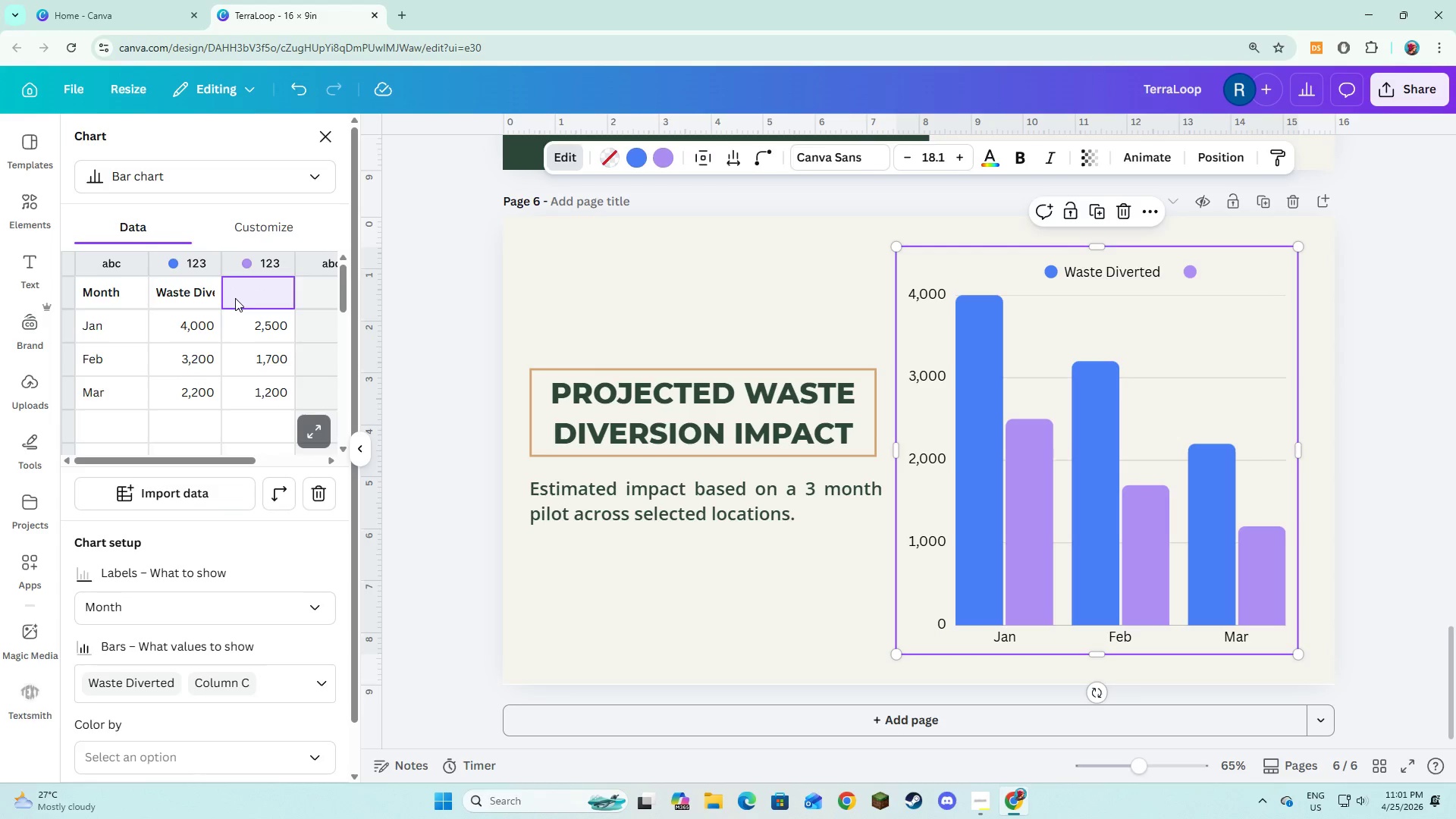 
key(NumpadEnter)
 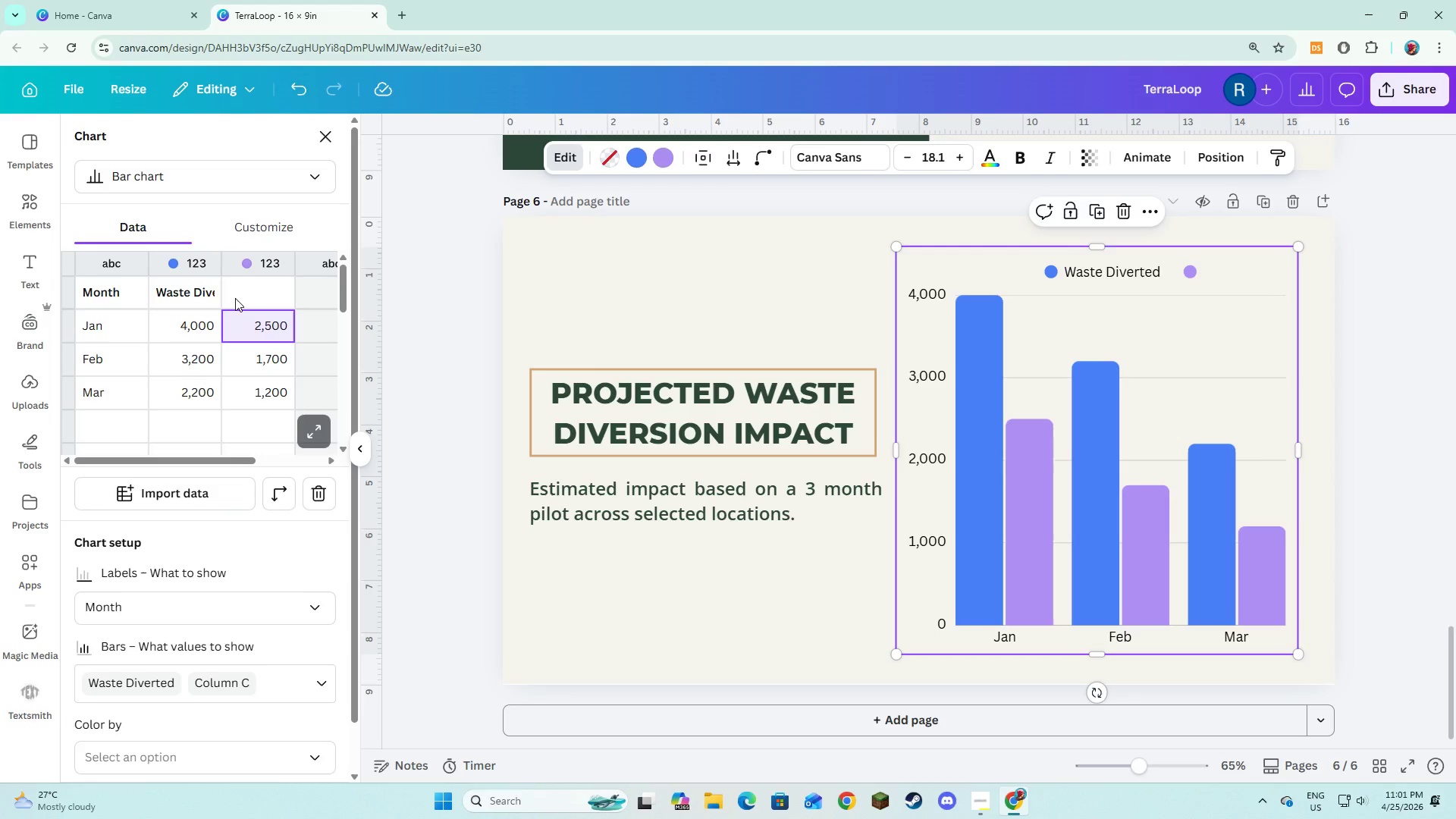 
key(Backspace)
 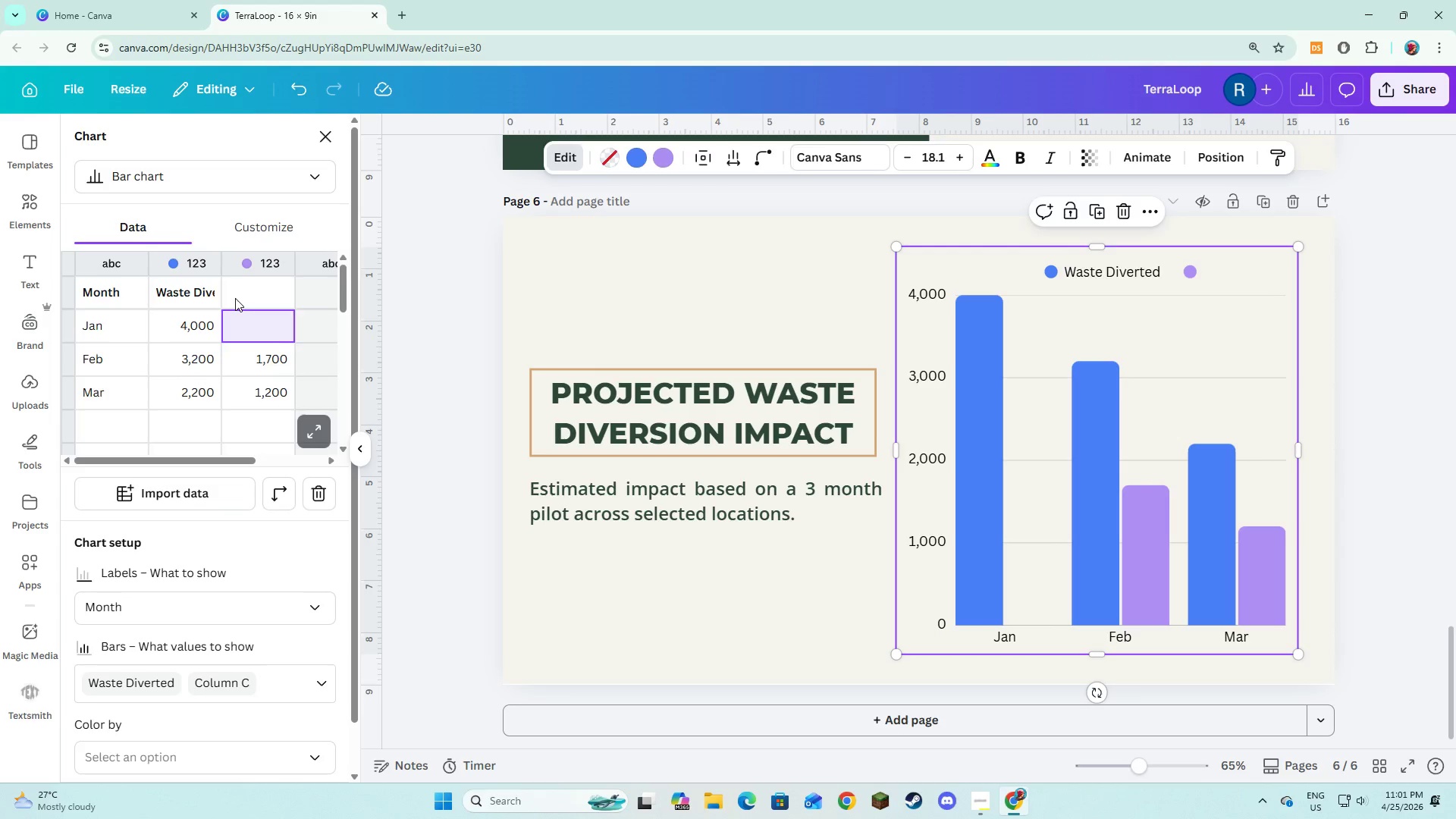 
key(NumpadEnter)
 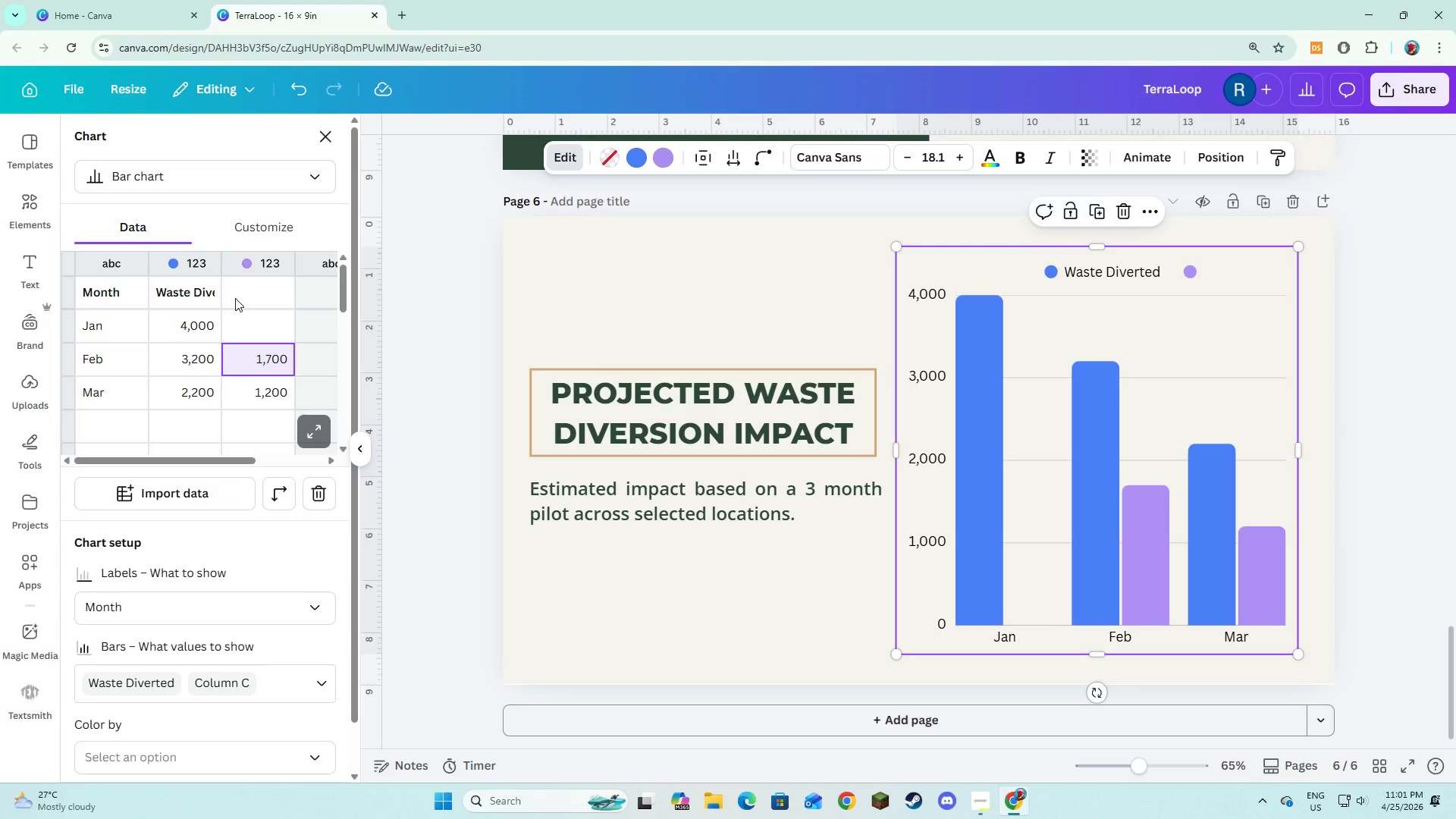 
key(Backspace)
 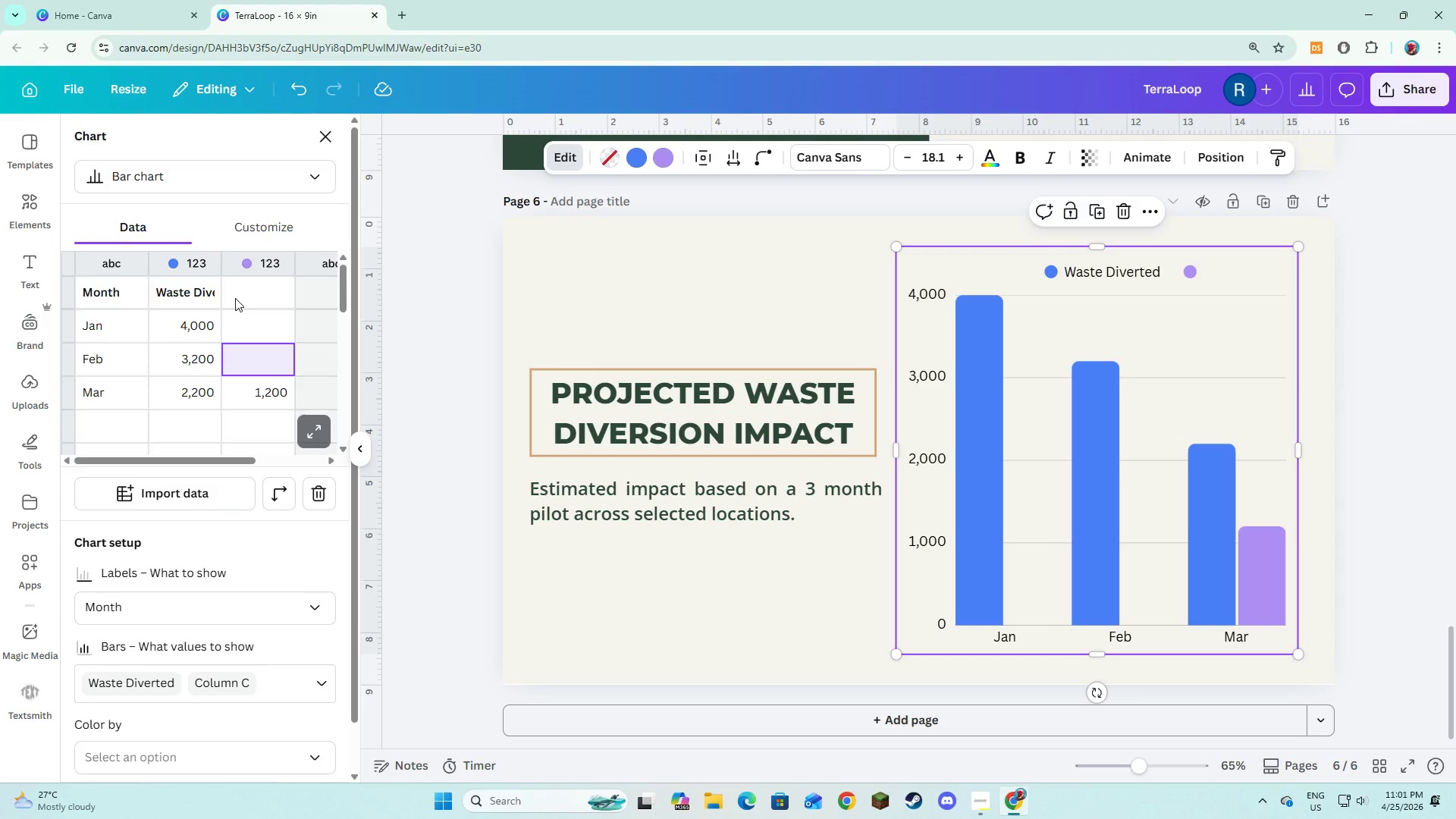 
key(NumpadEnter)
 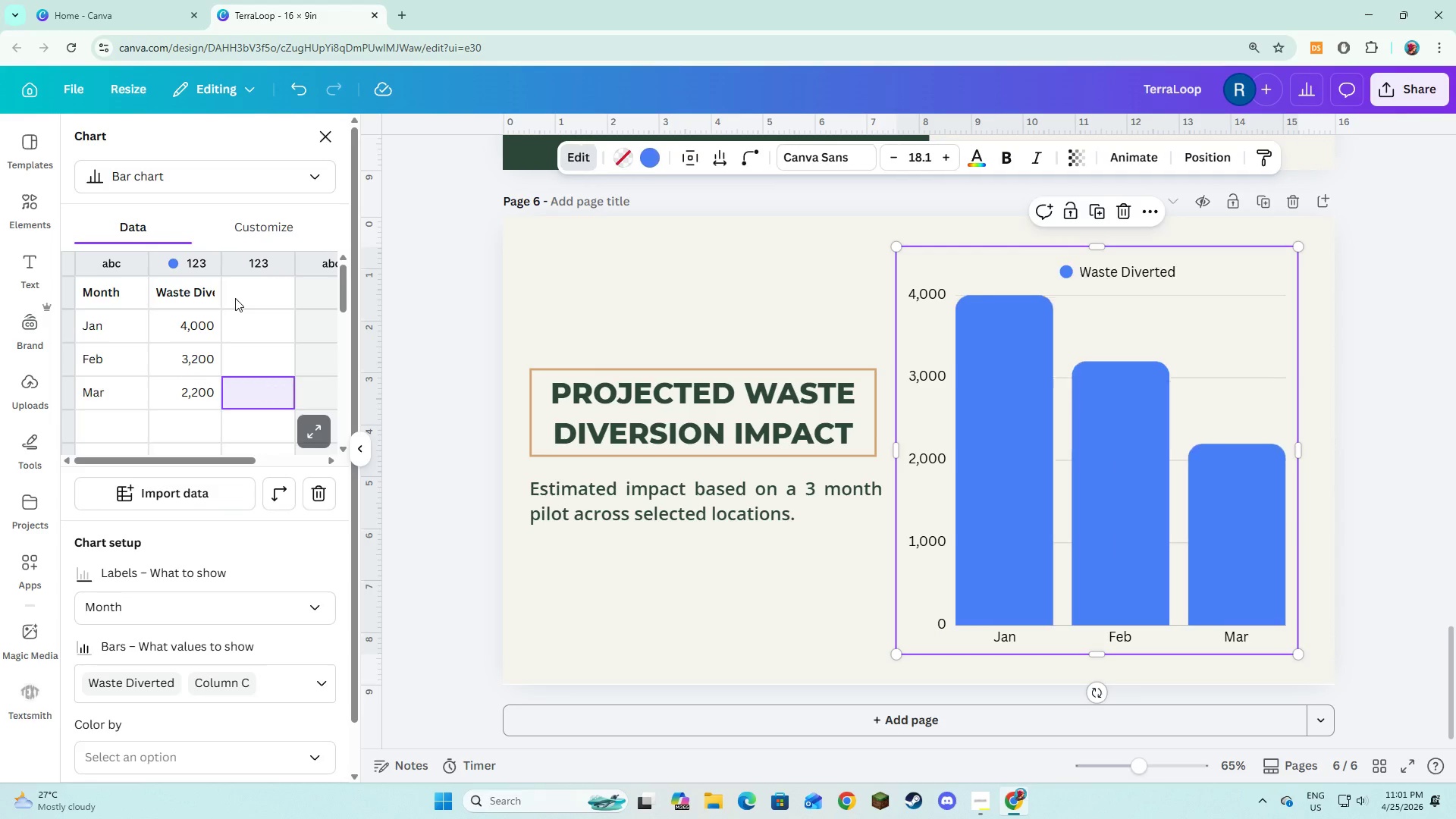 
key(Backspace)
 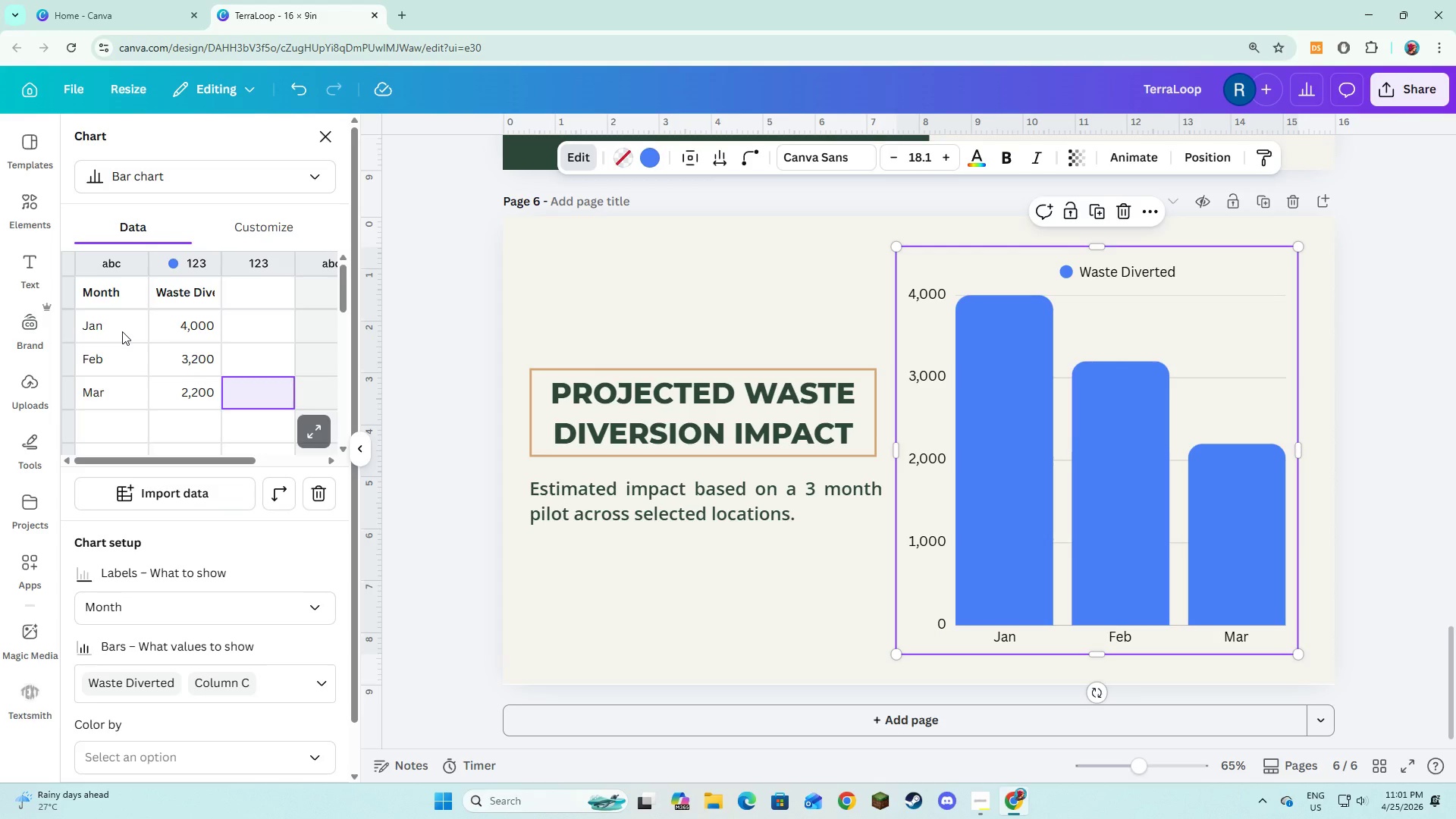 
left_click([122, 331])
 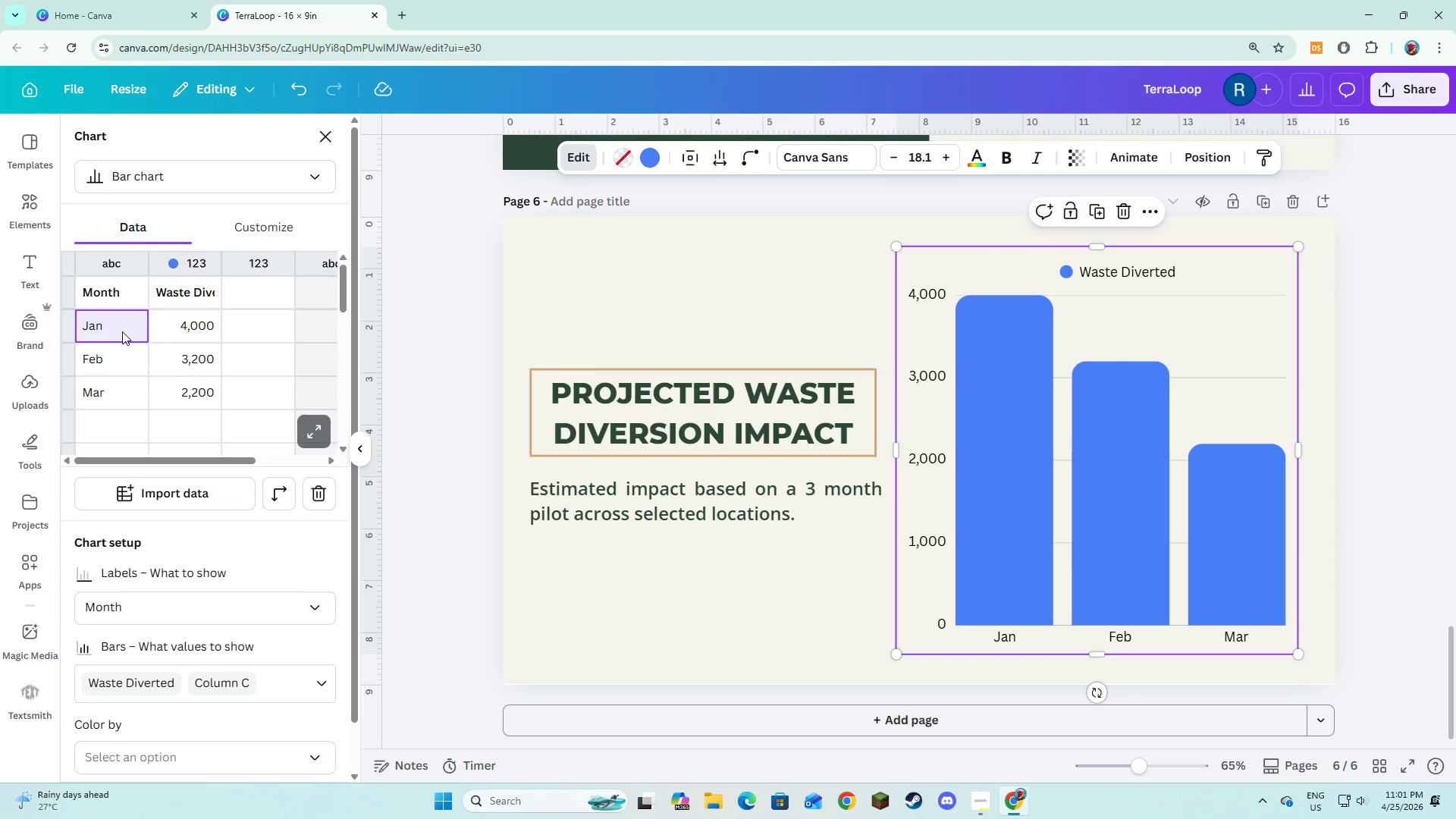 
type(Month 1)
 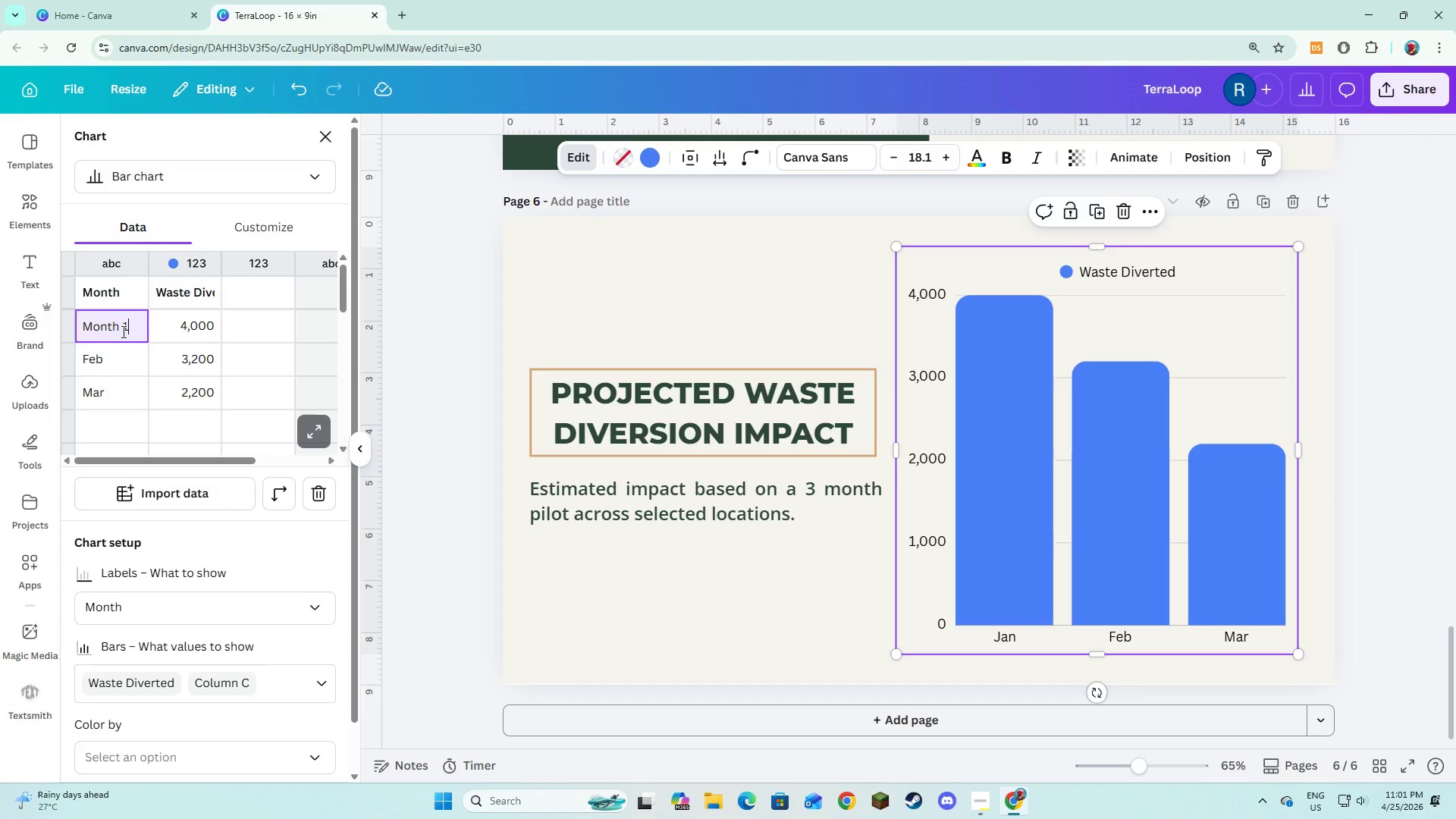 
key(Enter)
 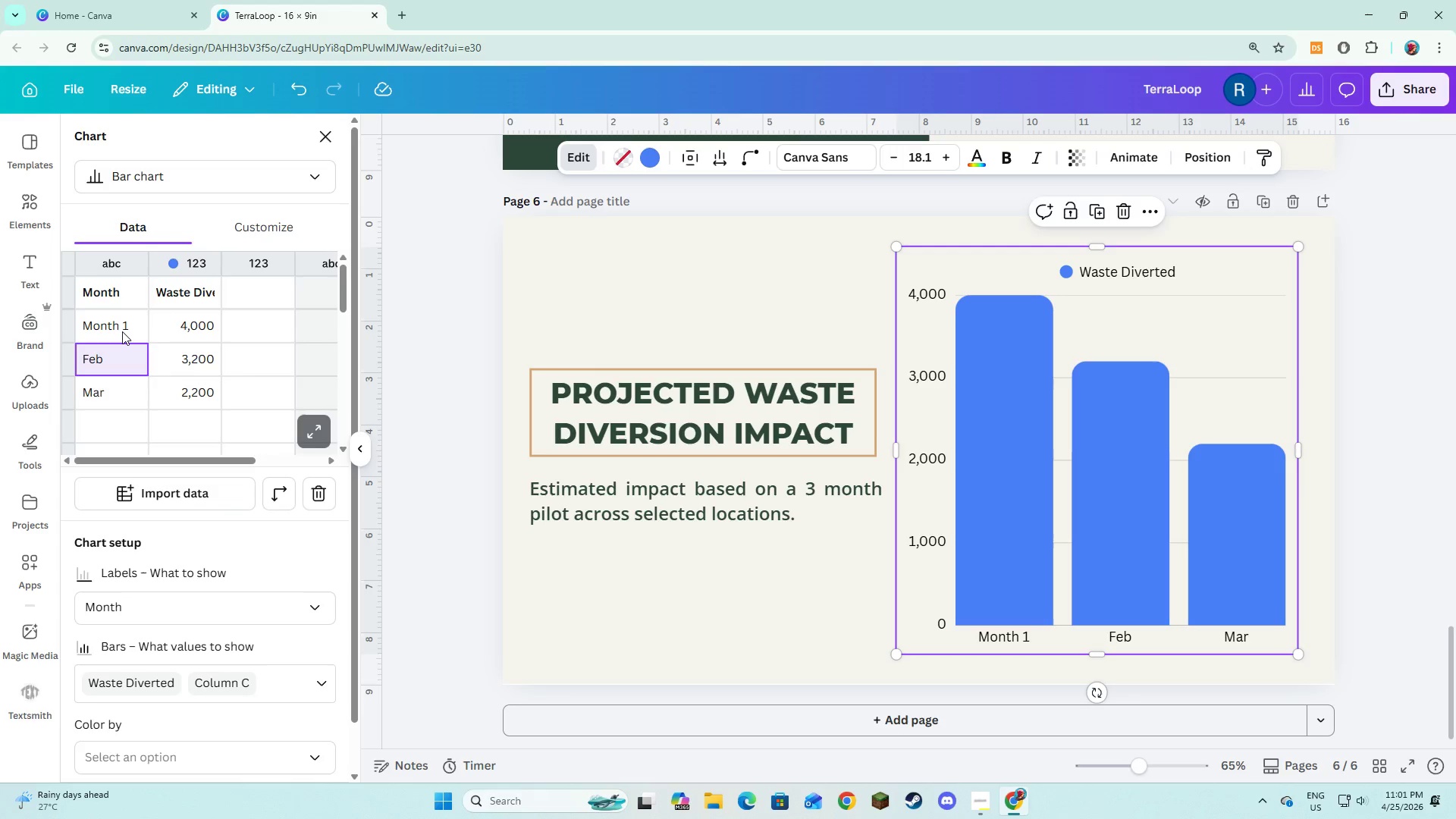 
type(Month 3)
 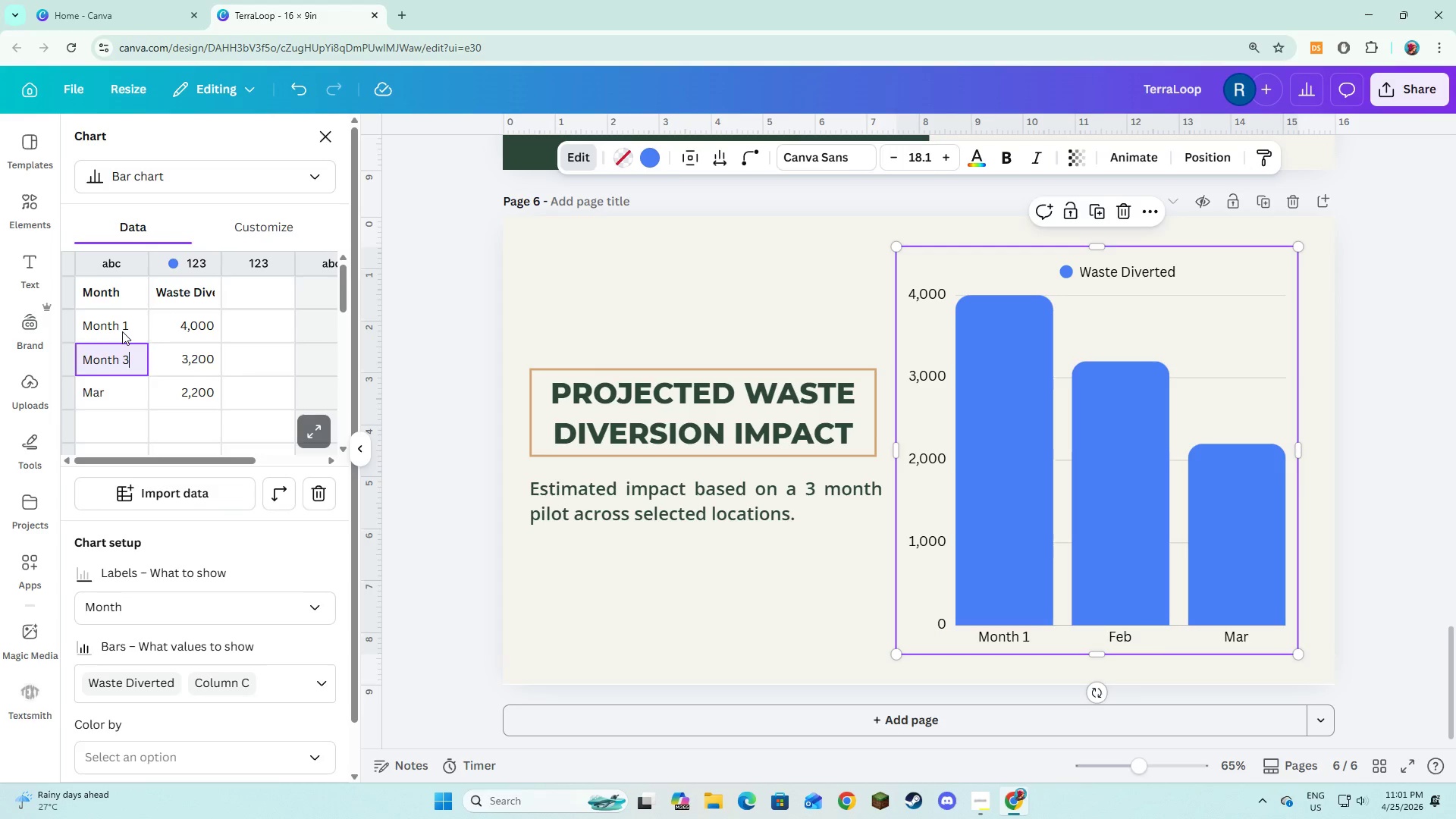 
key(Enter)
 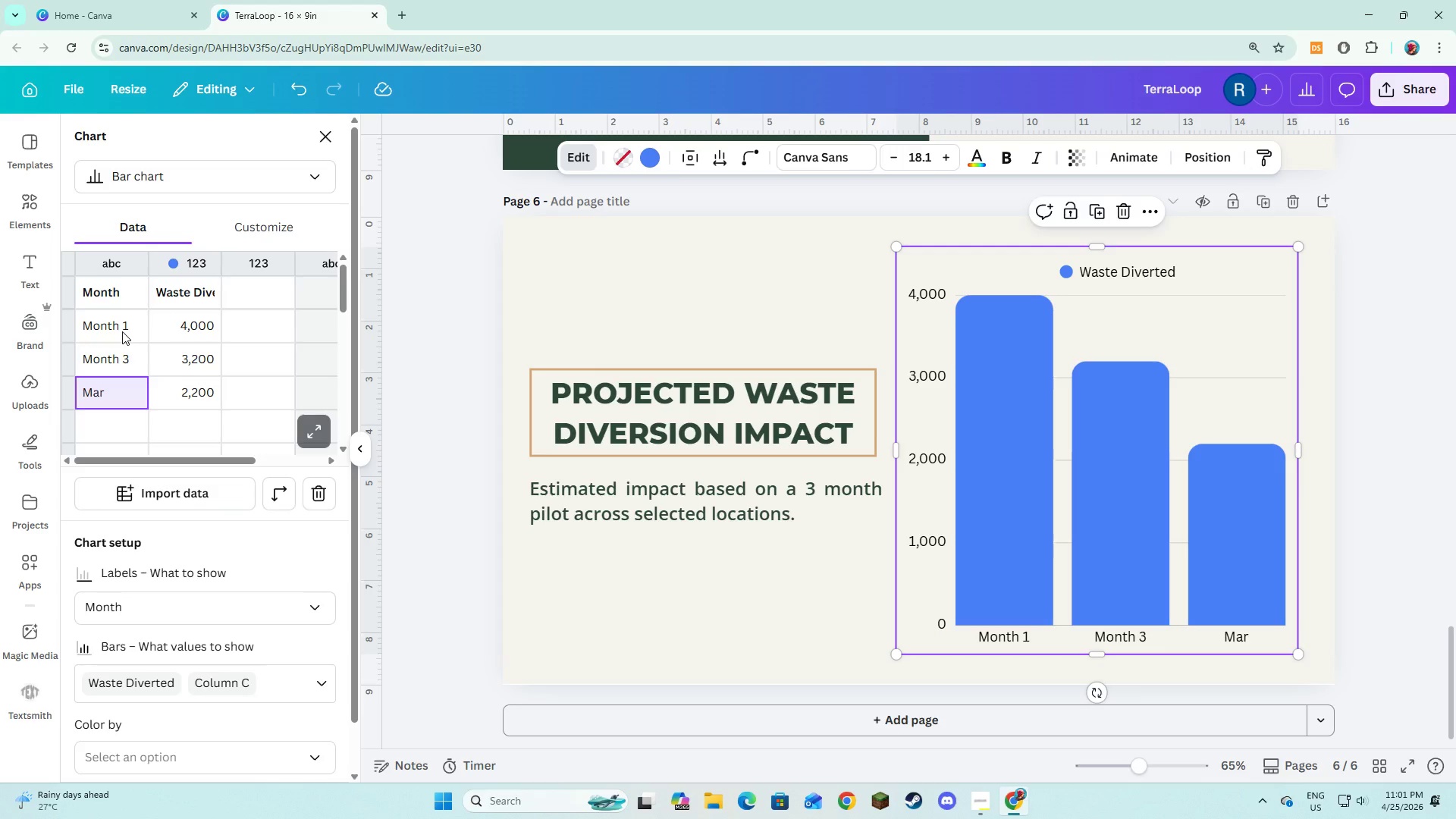 
type(Mp)
key(Backspace)
type(onth )
 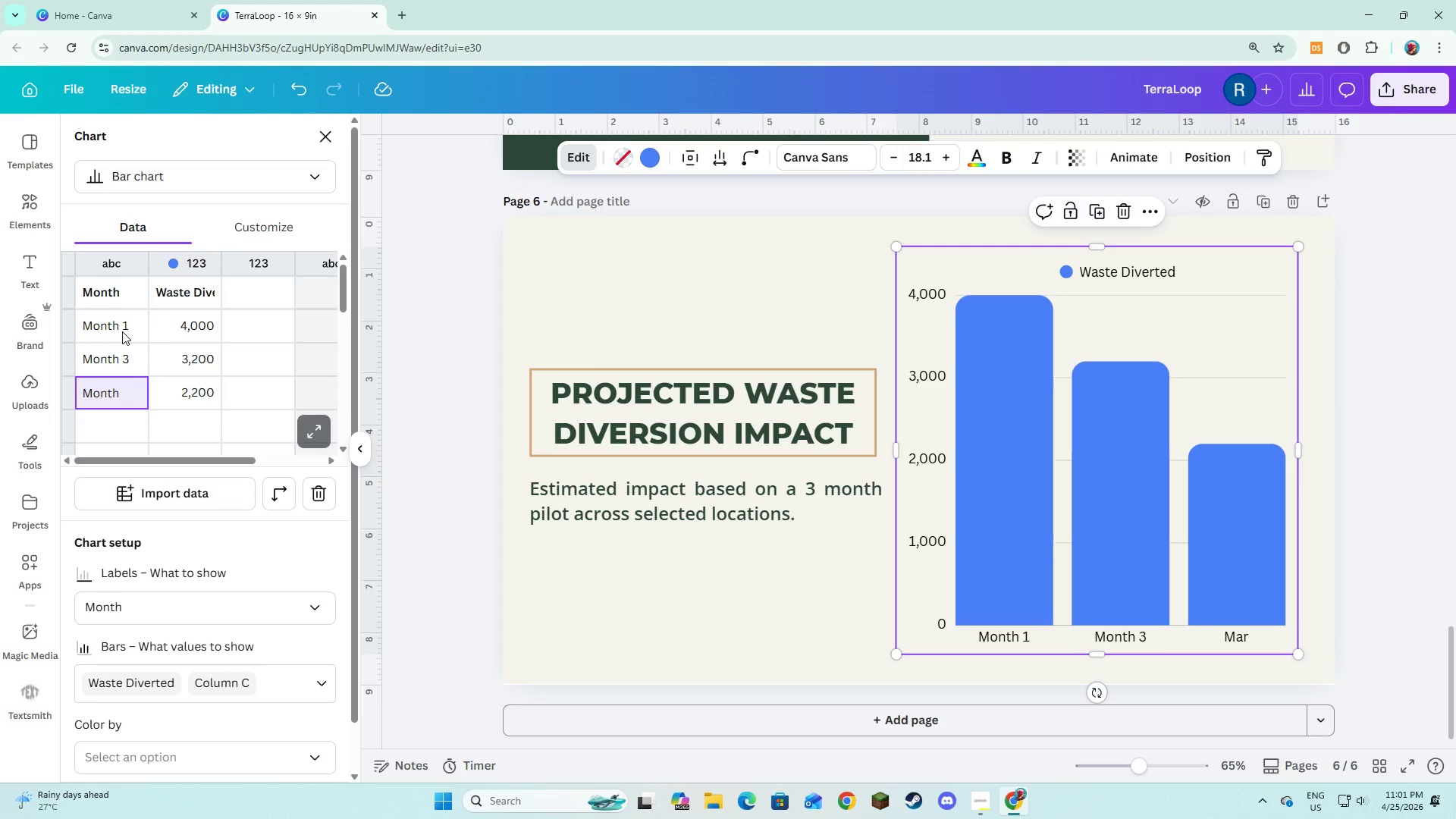 
key(ArrowUp)
 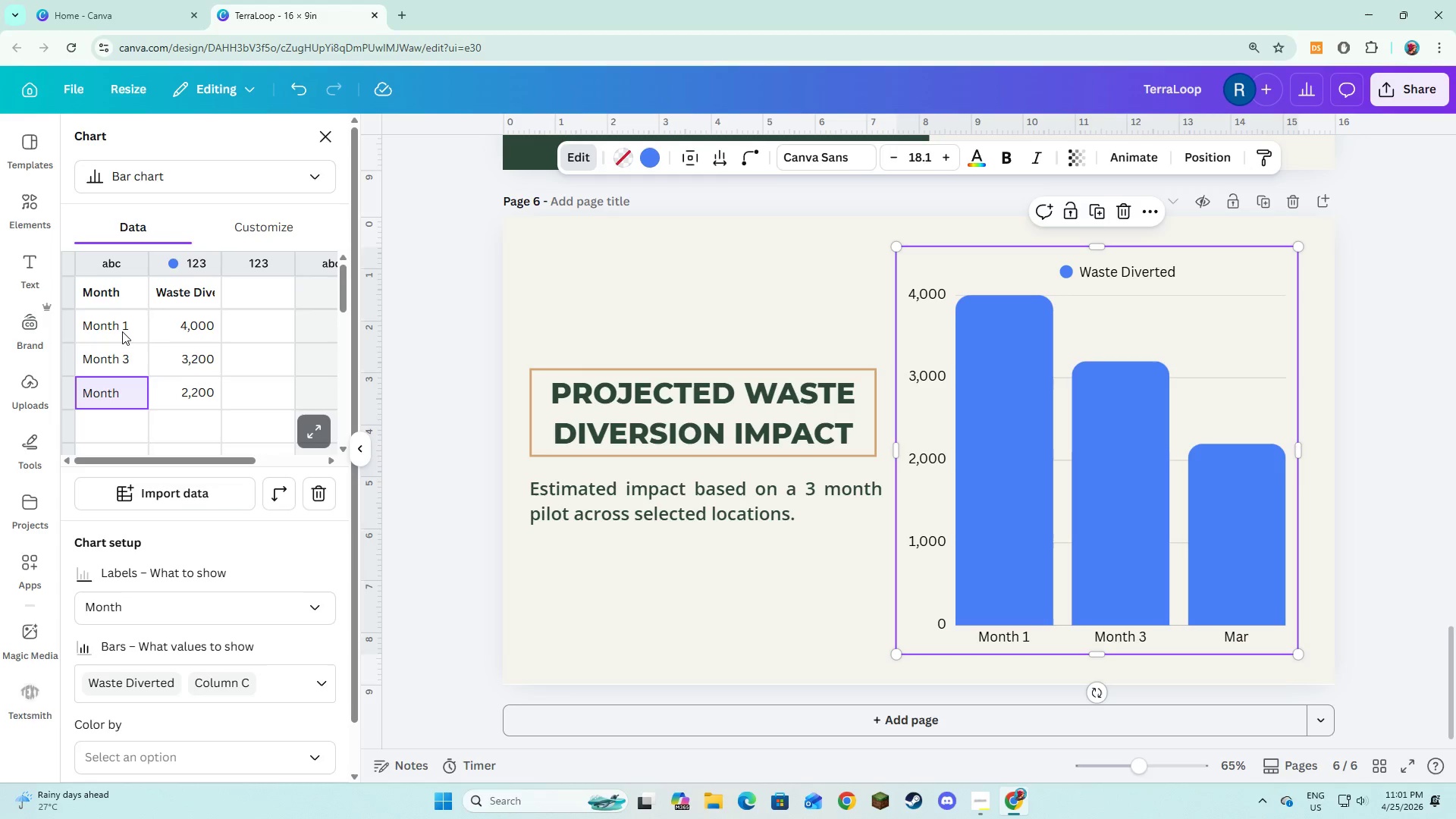 
key(ArrowLeft)
 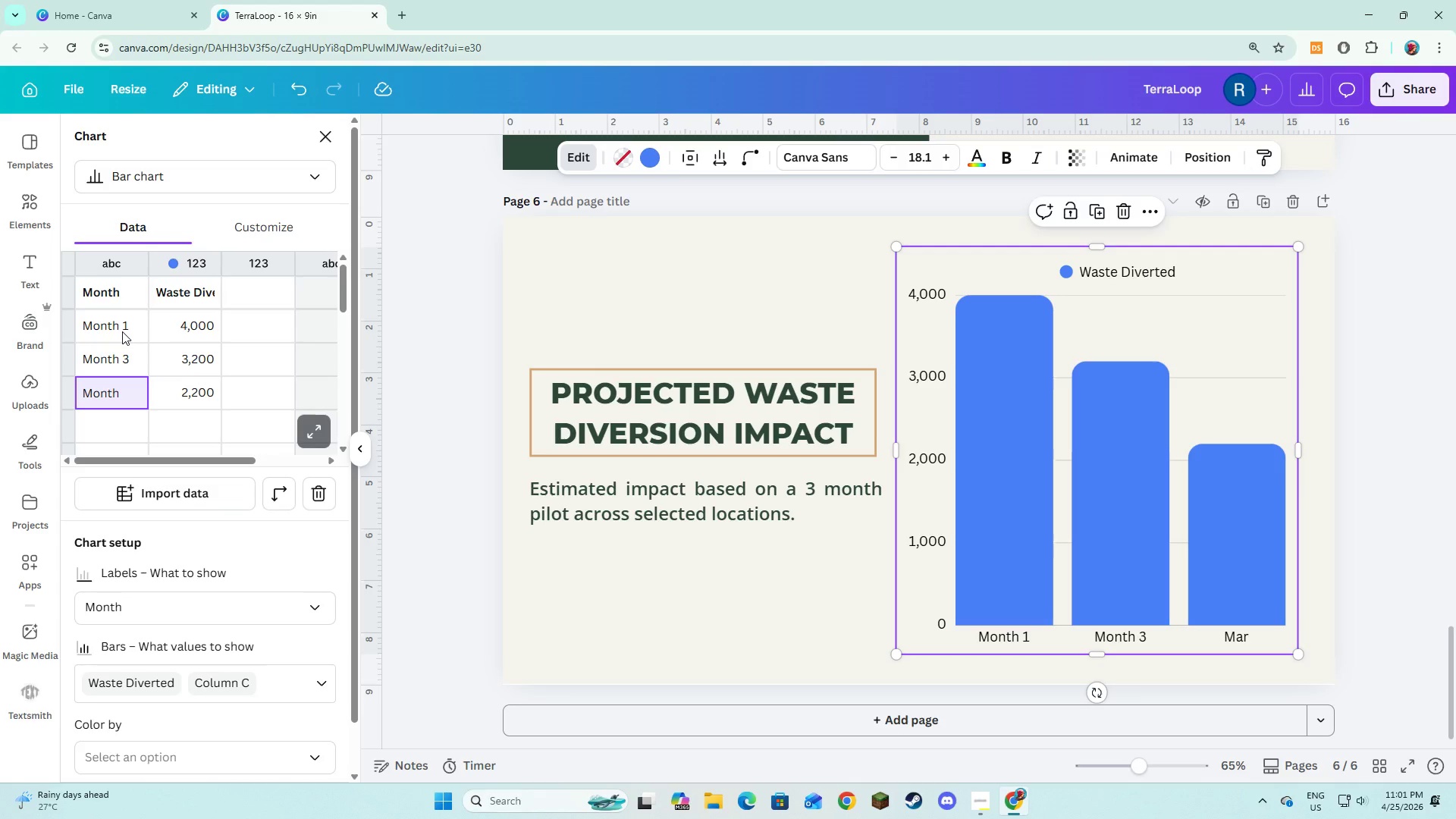 
hold_key(key=ArrowRight, duration=0.84)
 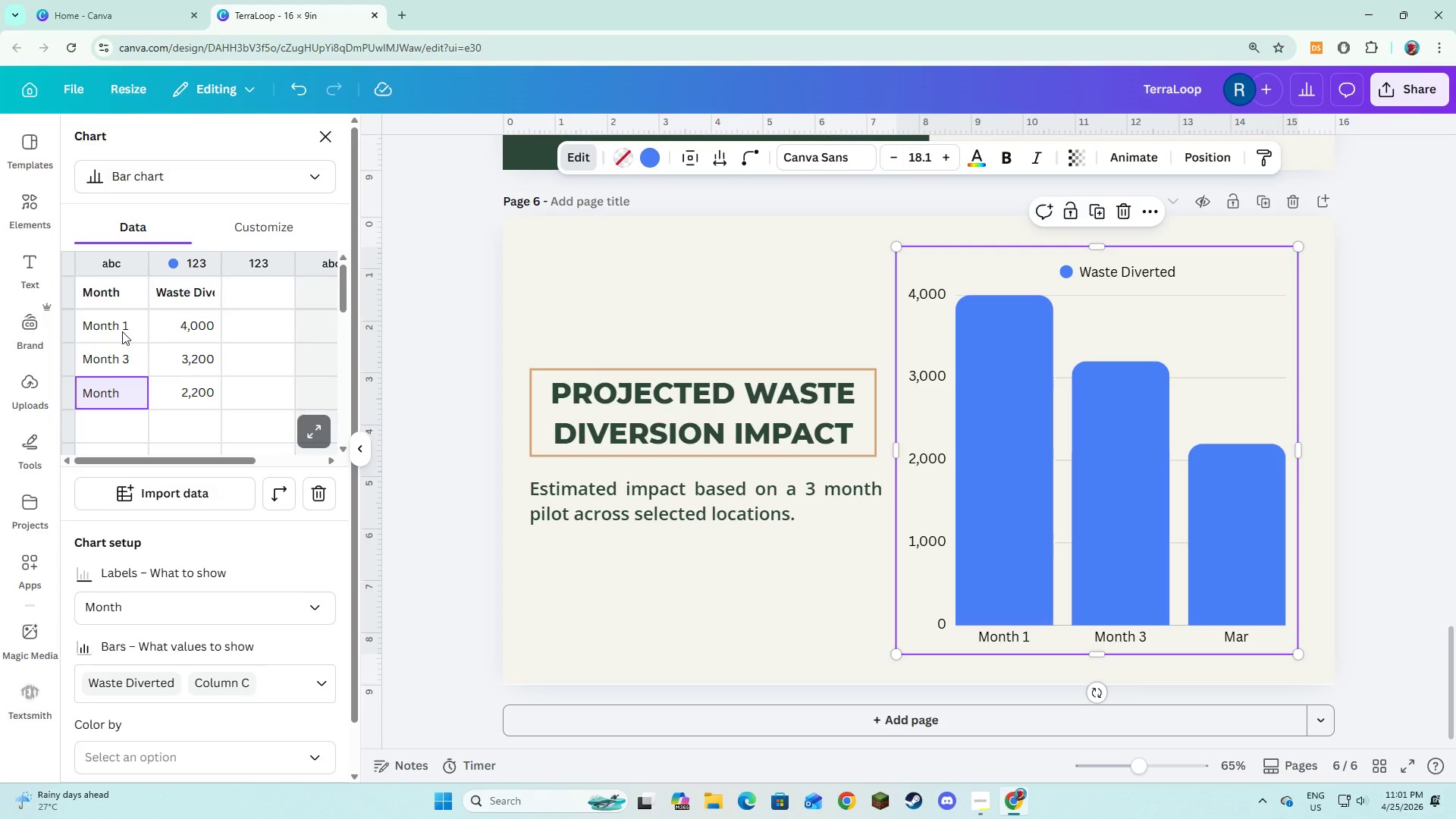 
key(3)
 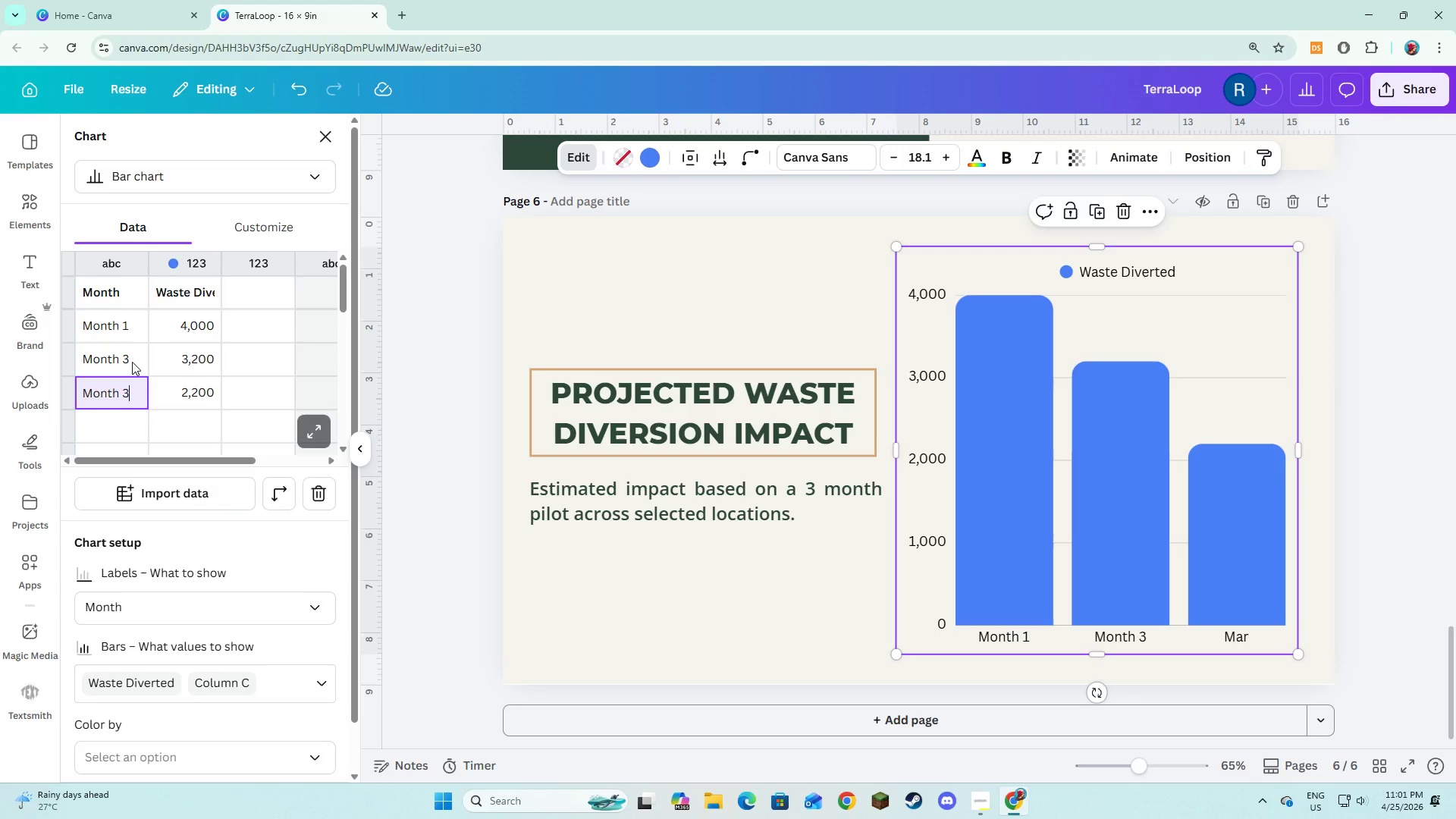 
double_click([132, 362])
 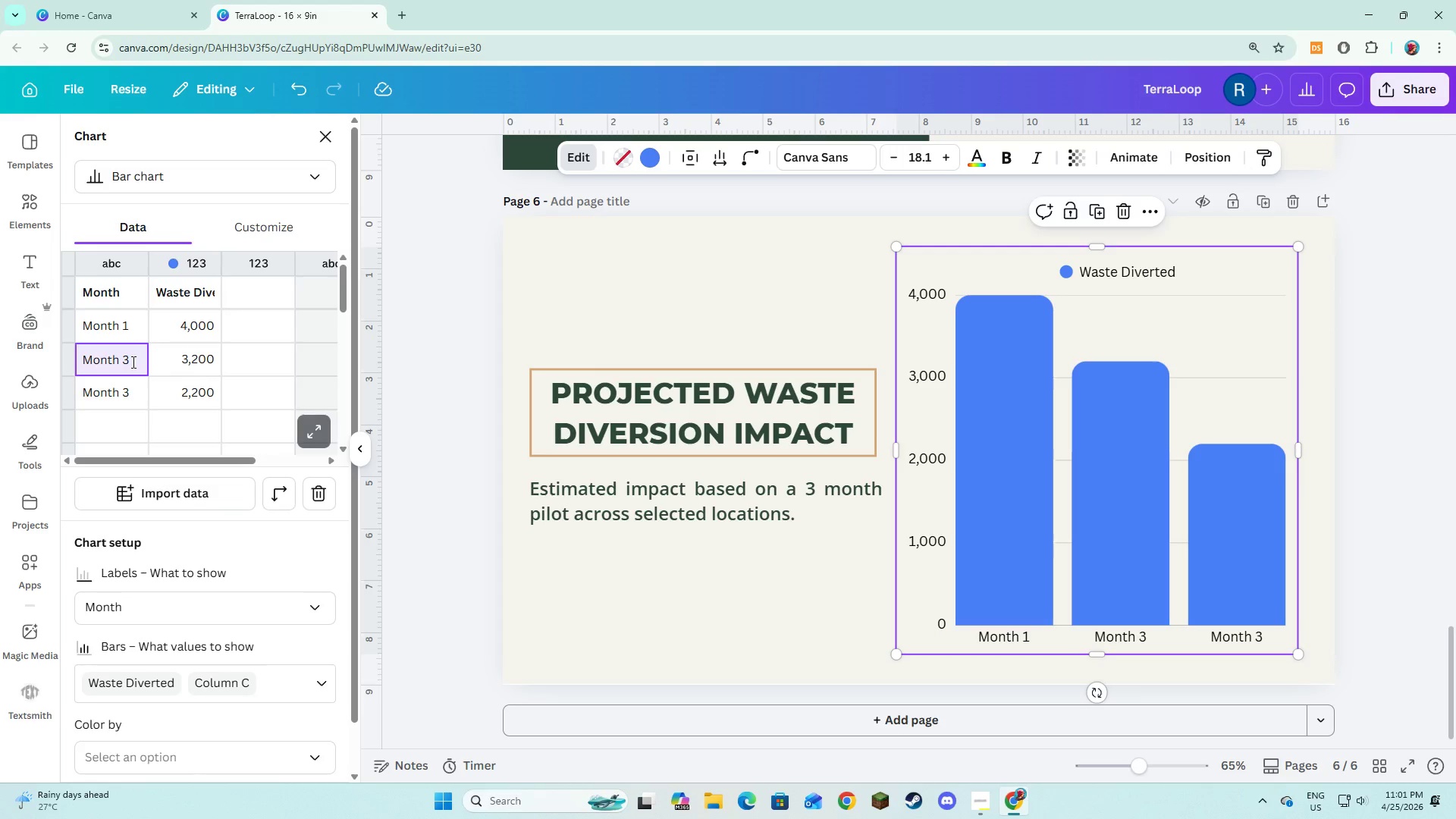 
key(Backspace)
 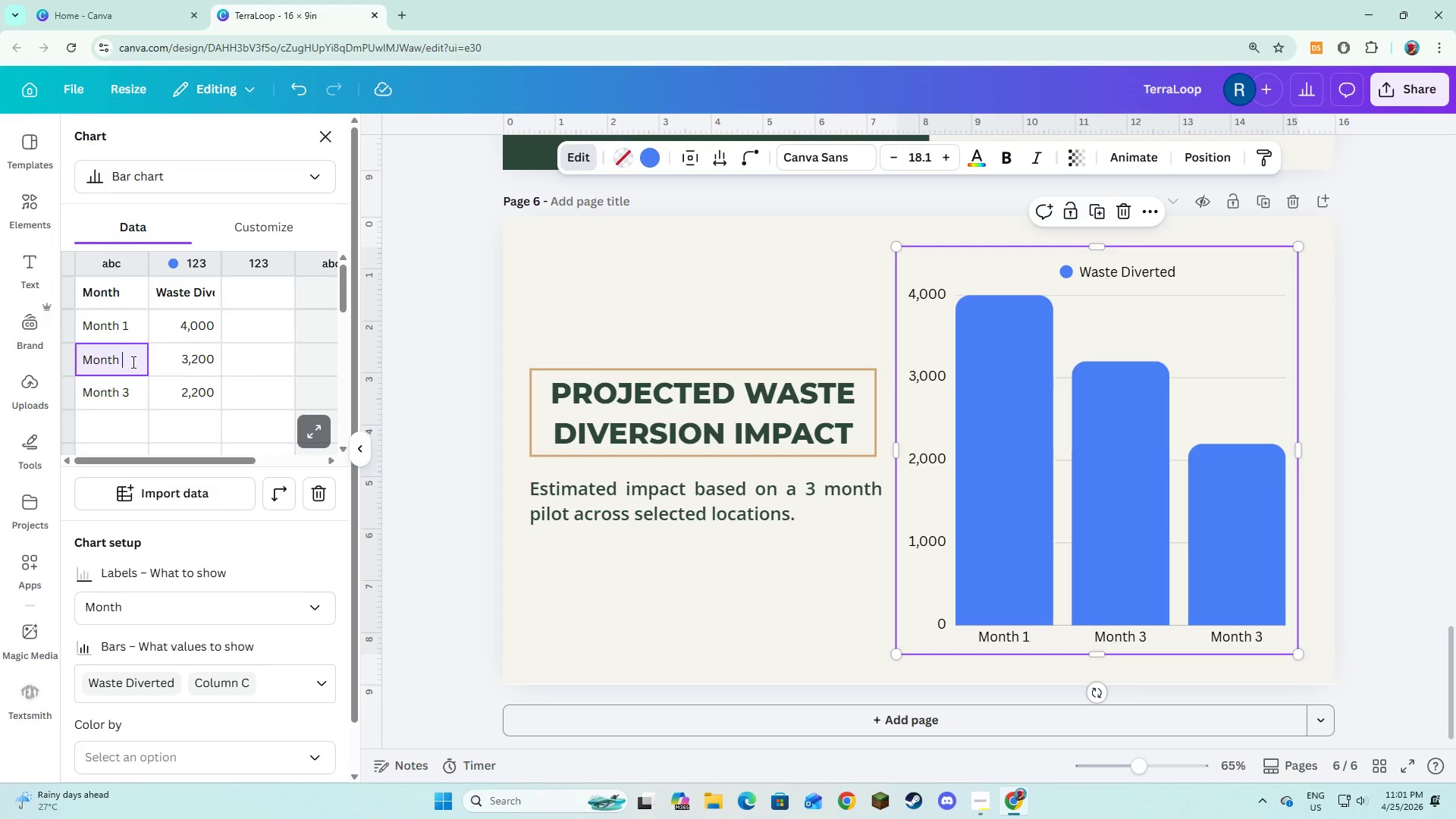 
key(2)
 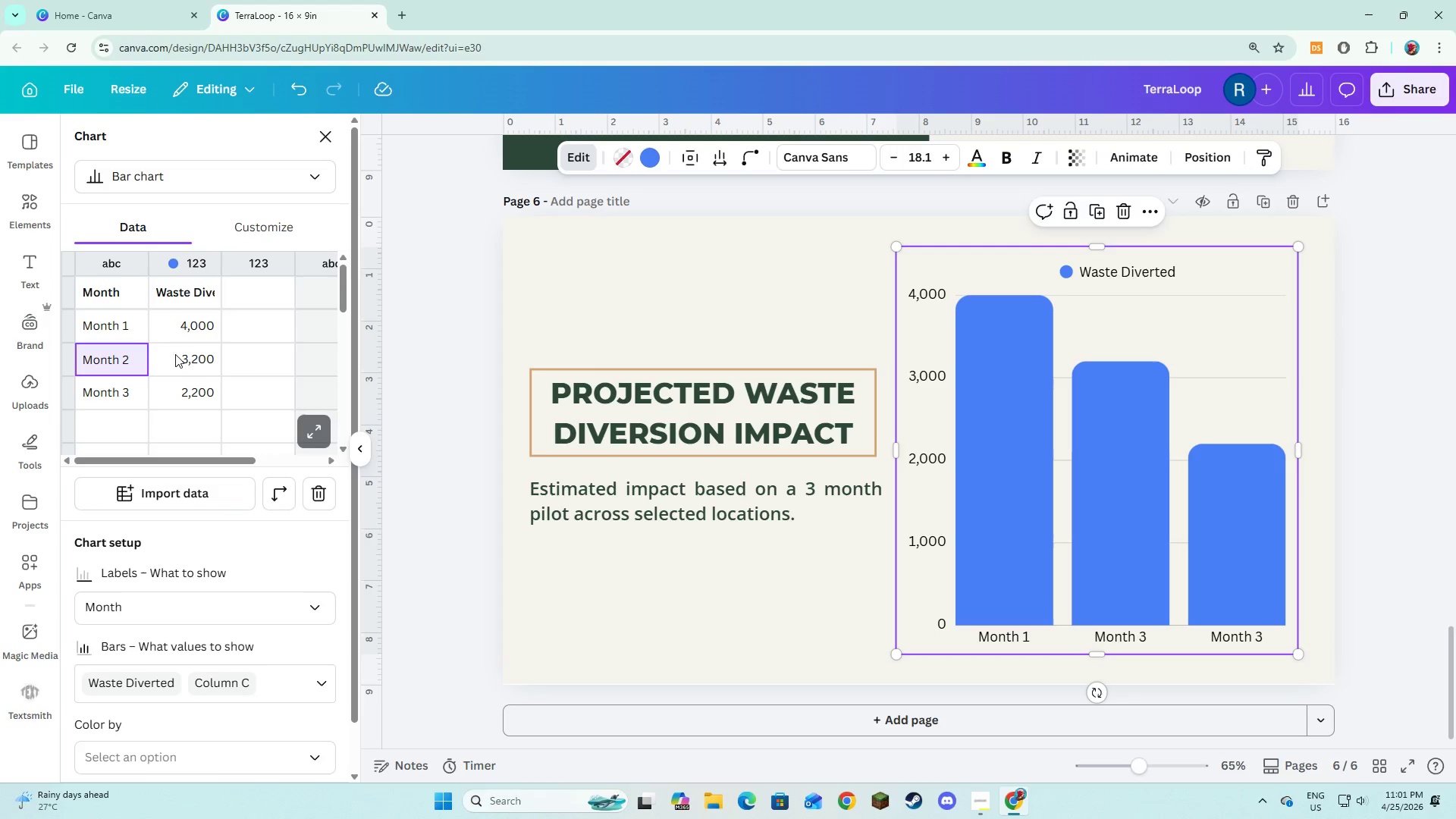 
left_click([185, 331])
 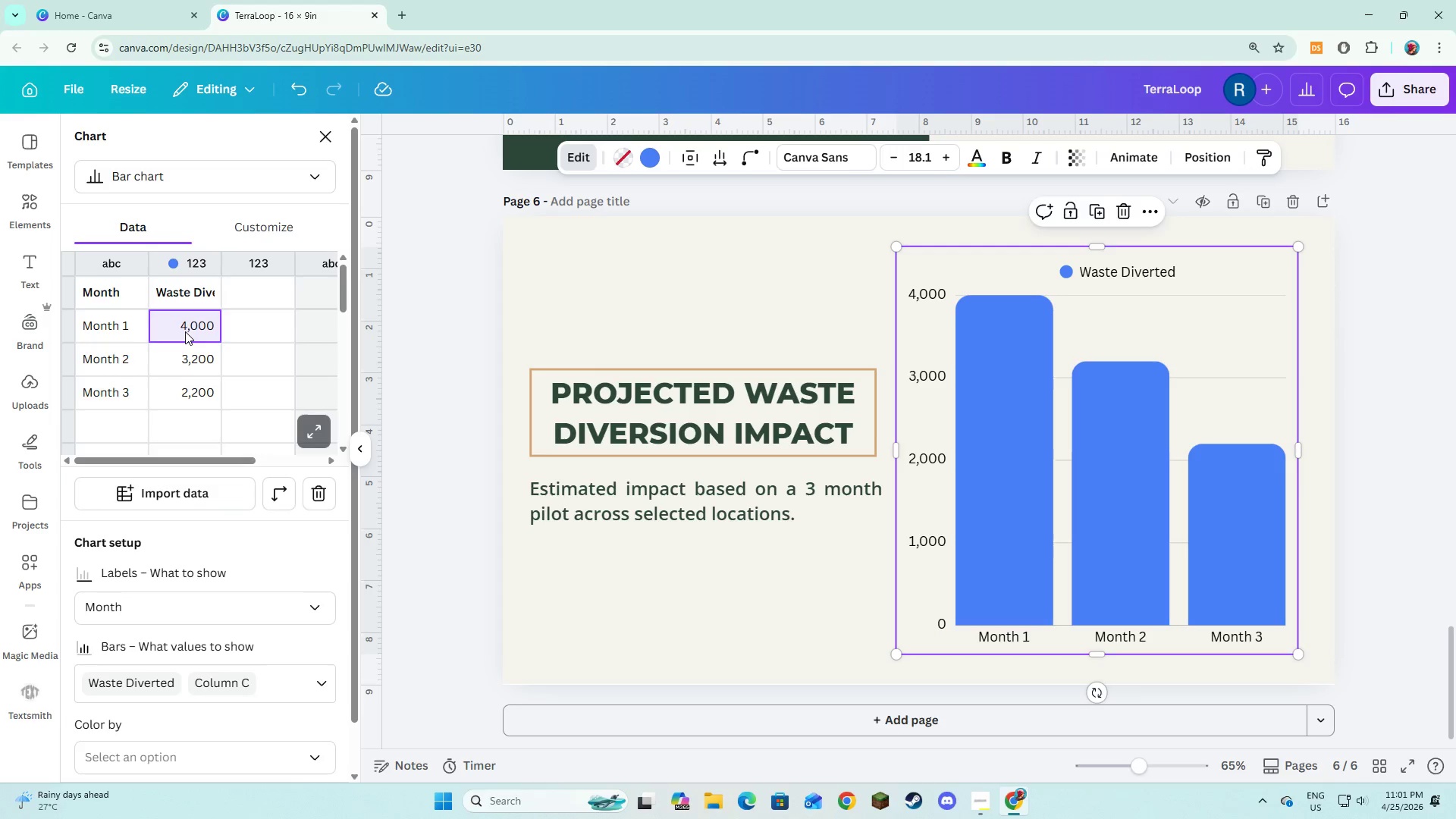 
key(Numpad2)
 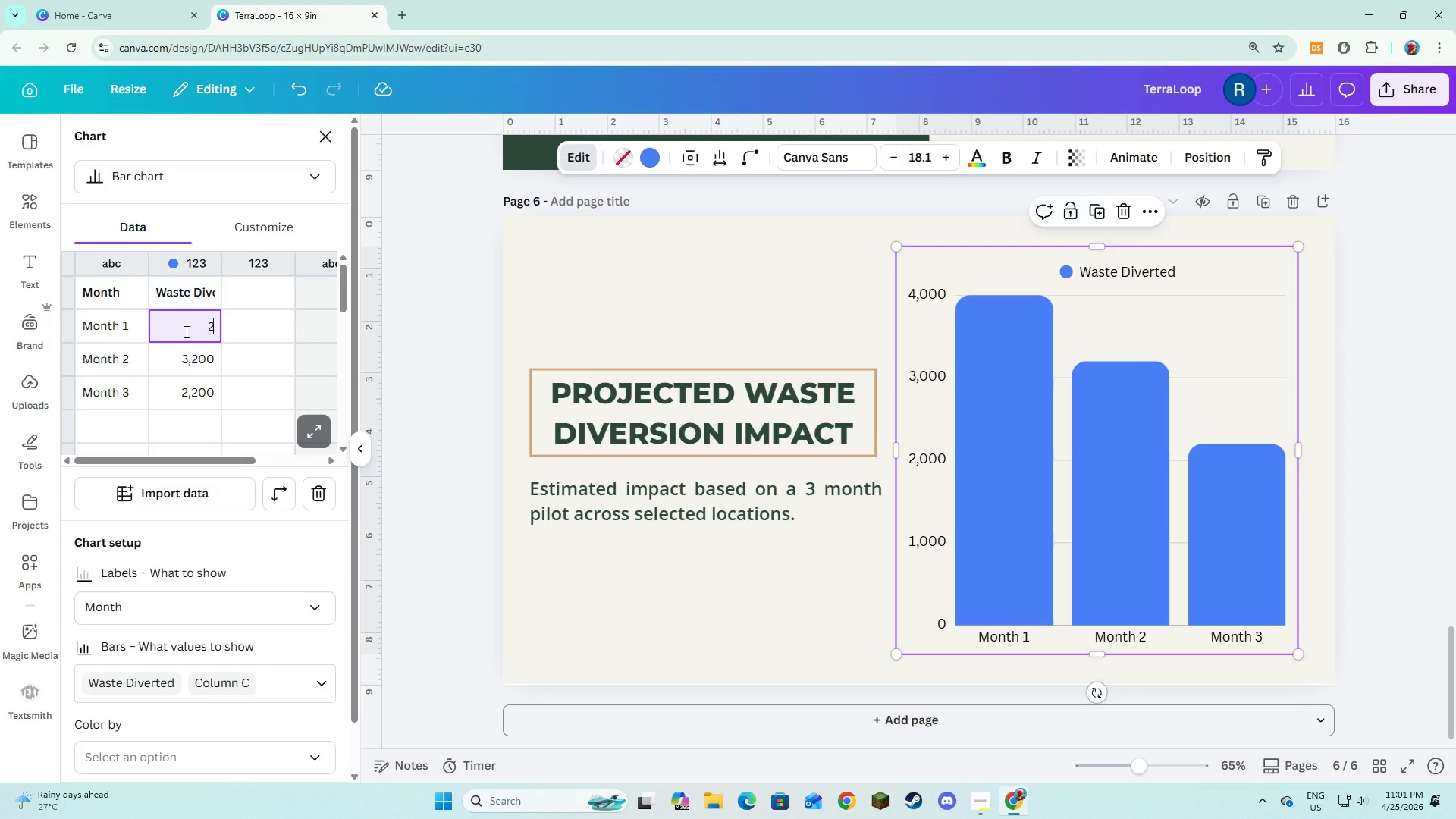 
key(Numpad0)
 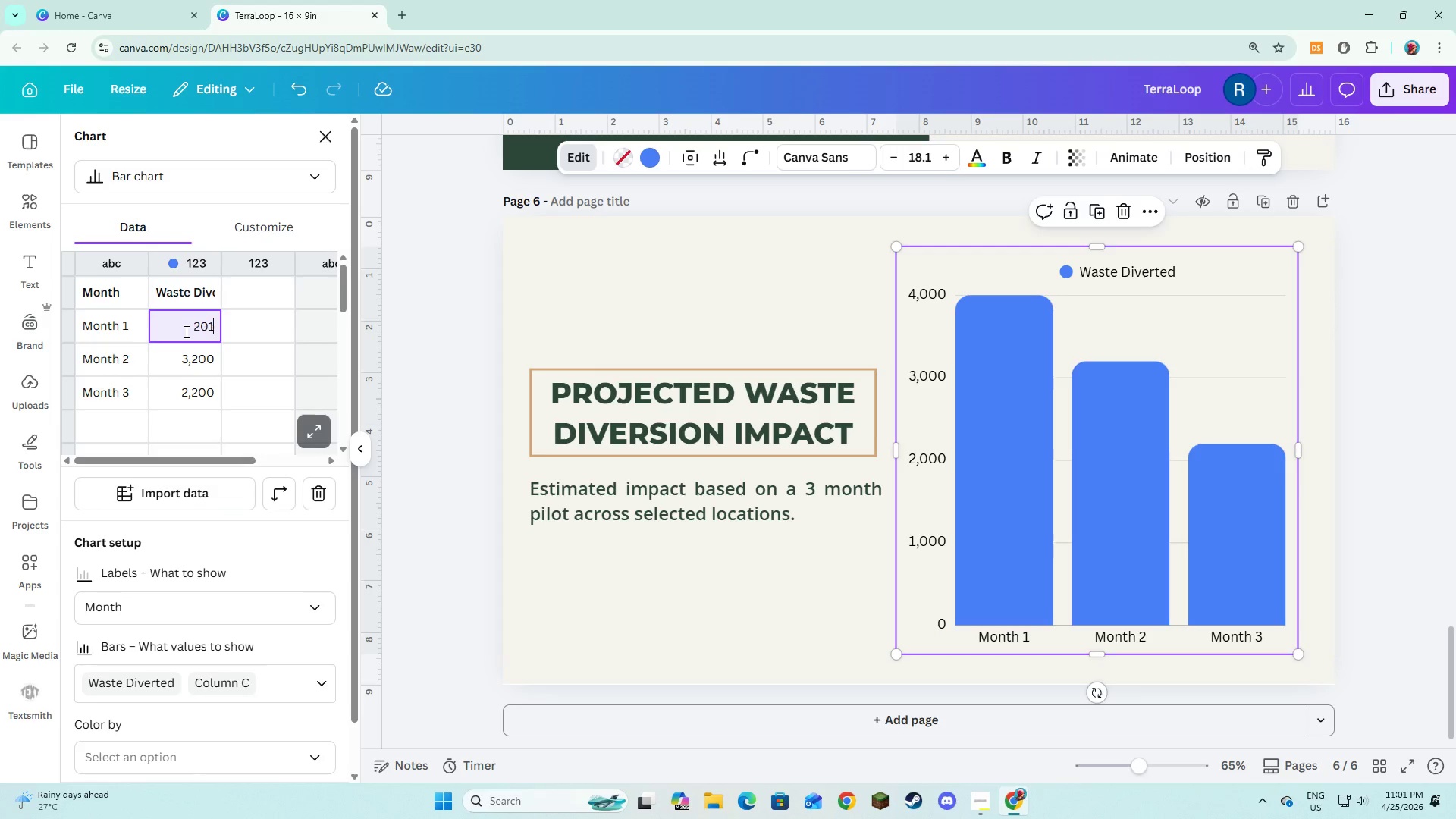 
key(Numpad1)
 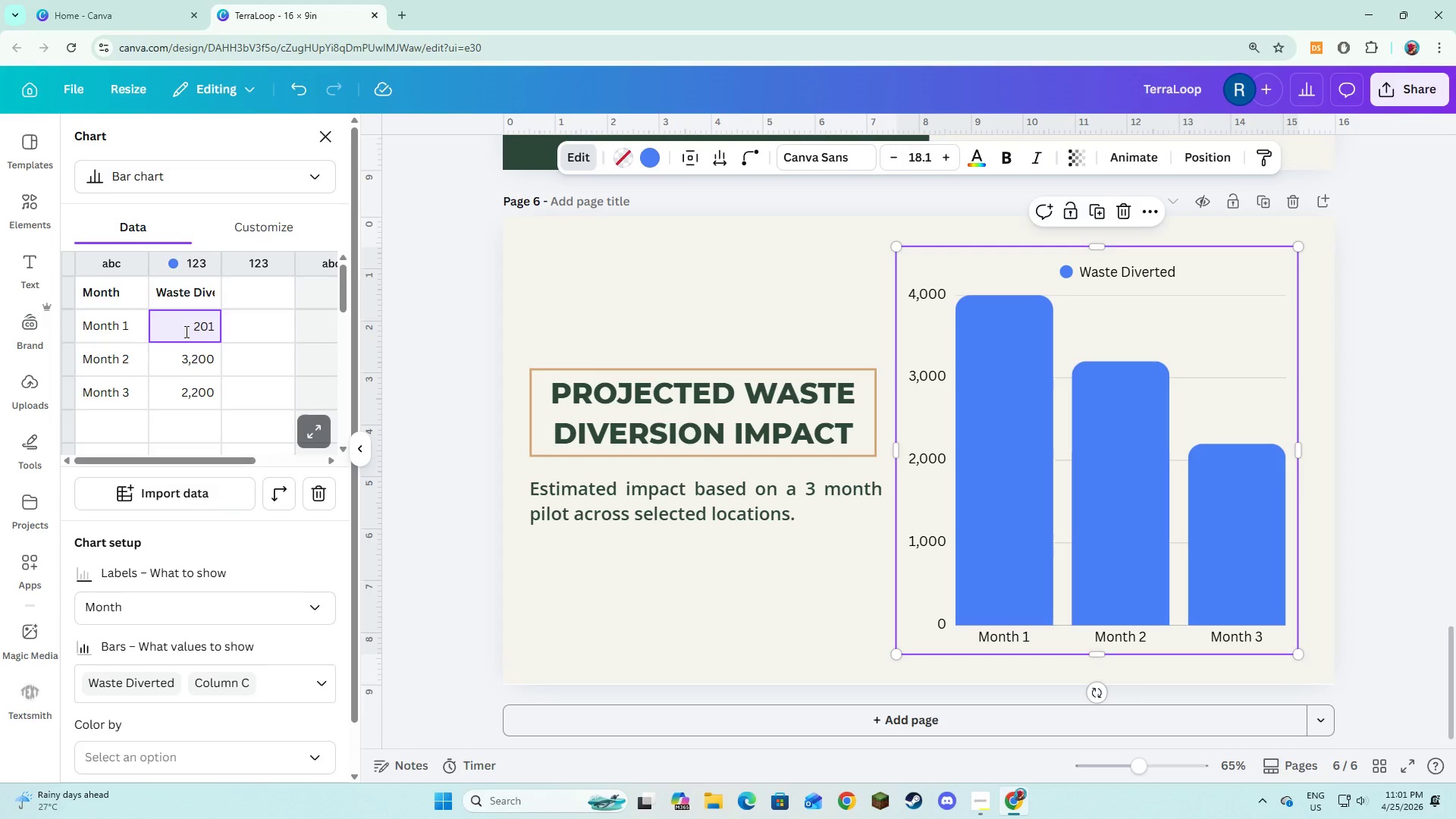 
key(NumpadEnter)
 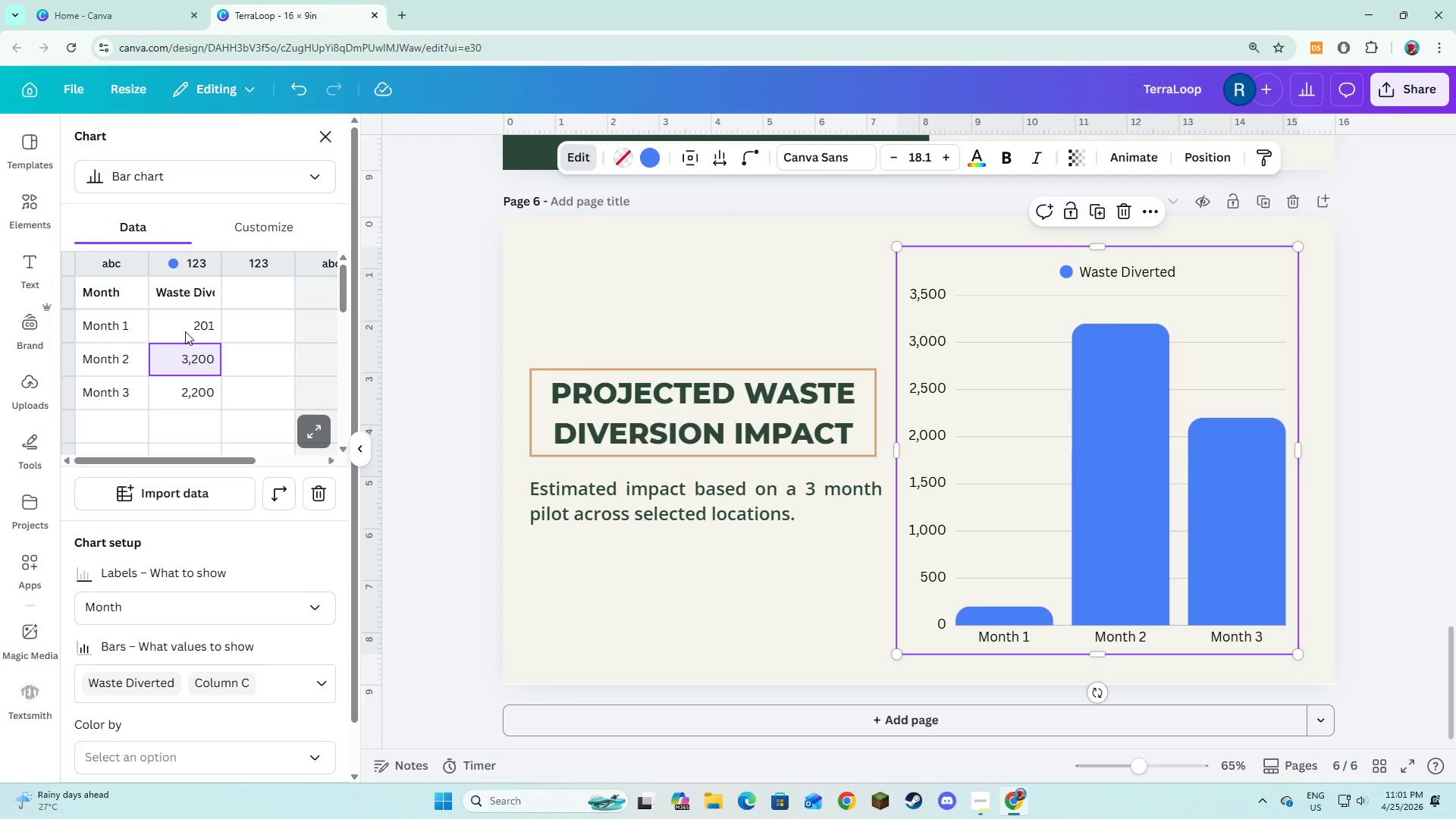 
key(Numpad3)
 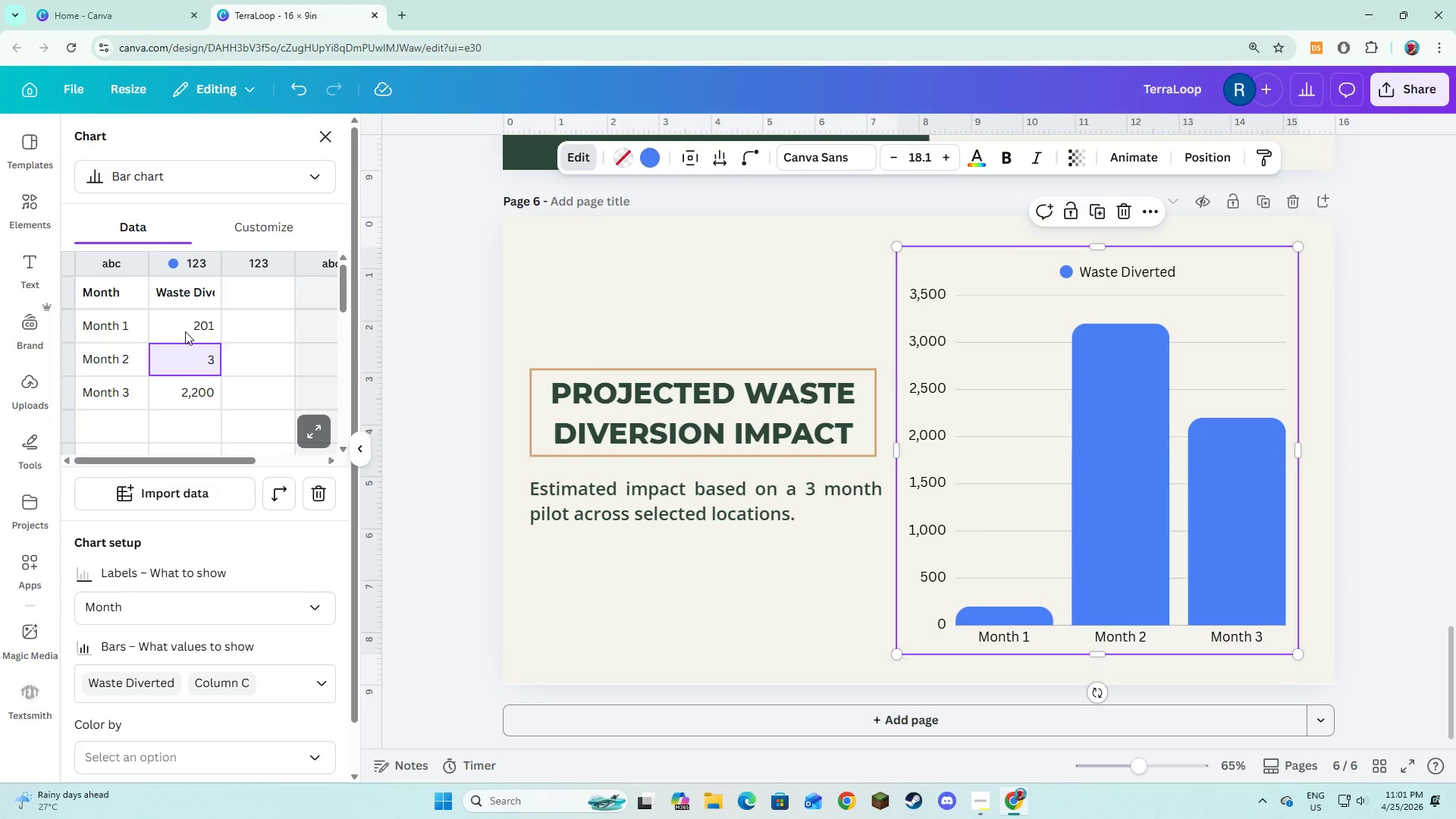 
key(NumpadDecimal)
 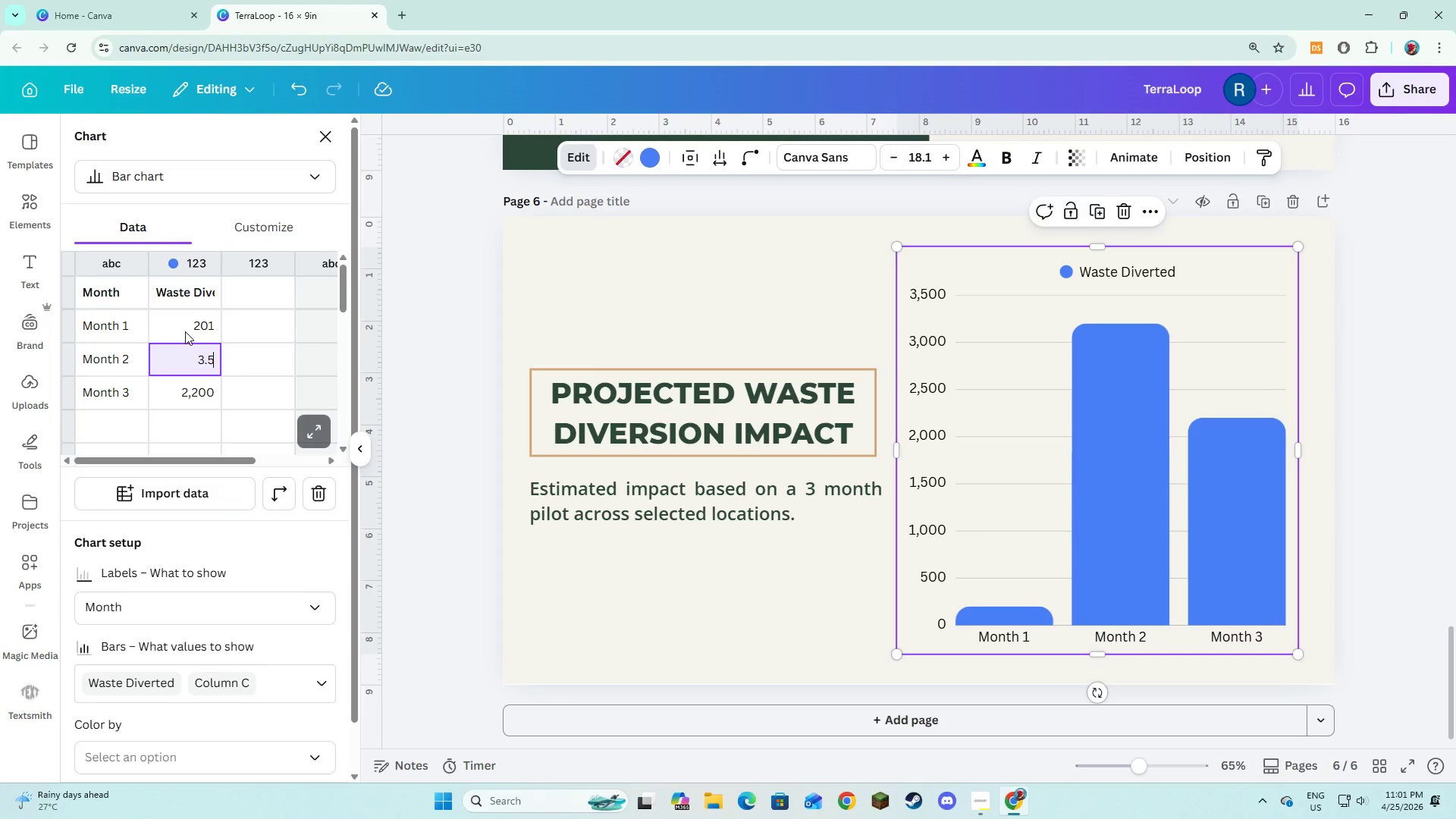 
key(Numpad5)
 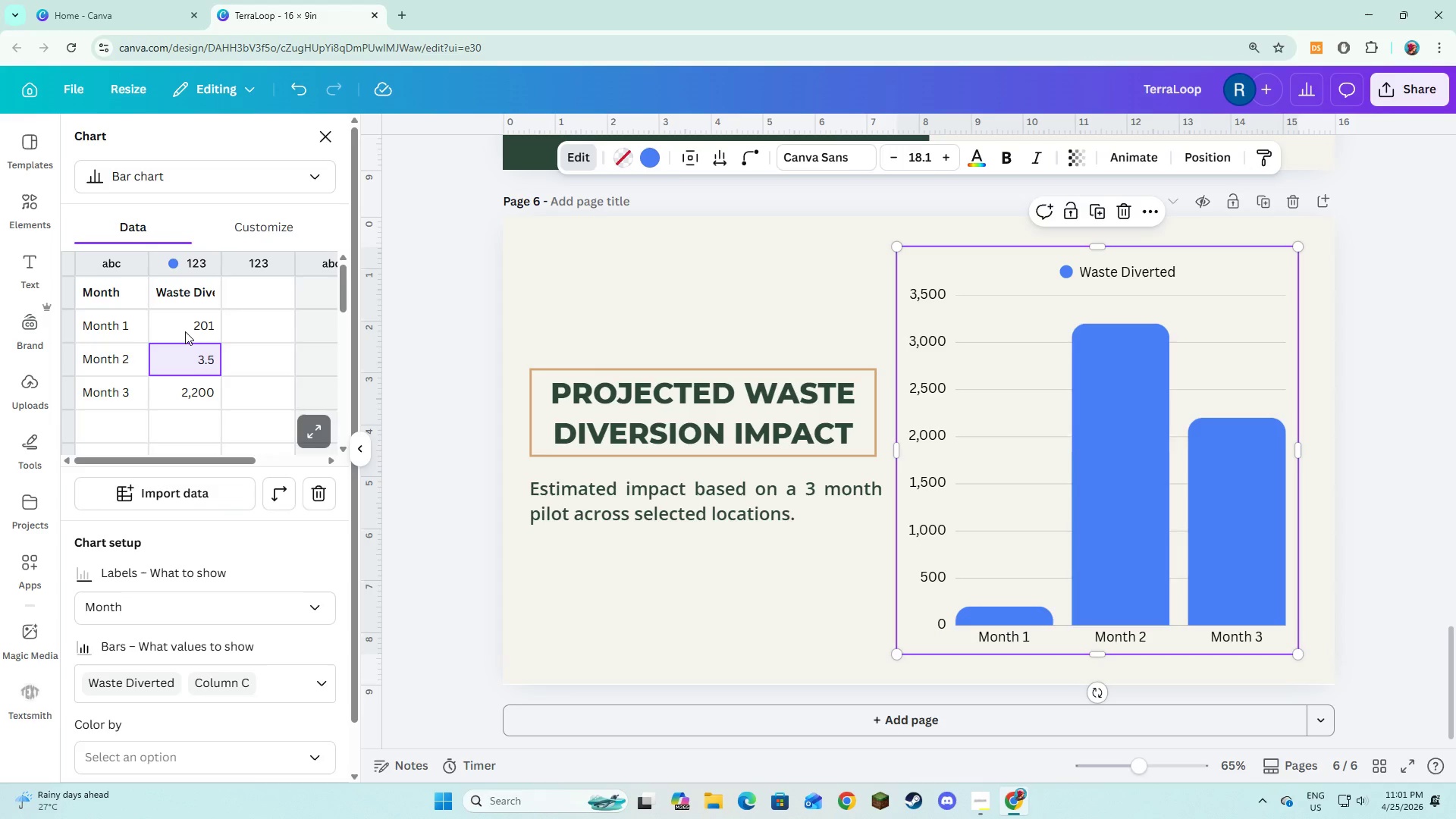 
key(NumpadEnter)
 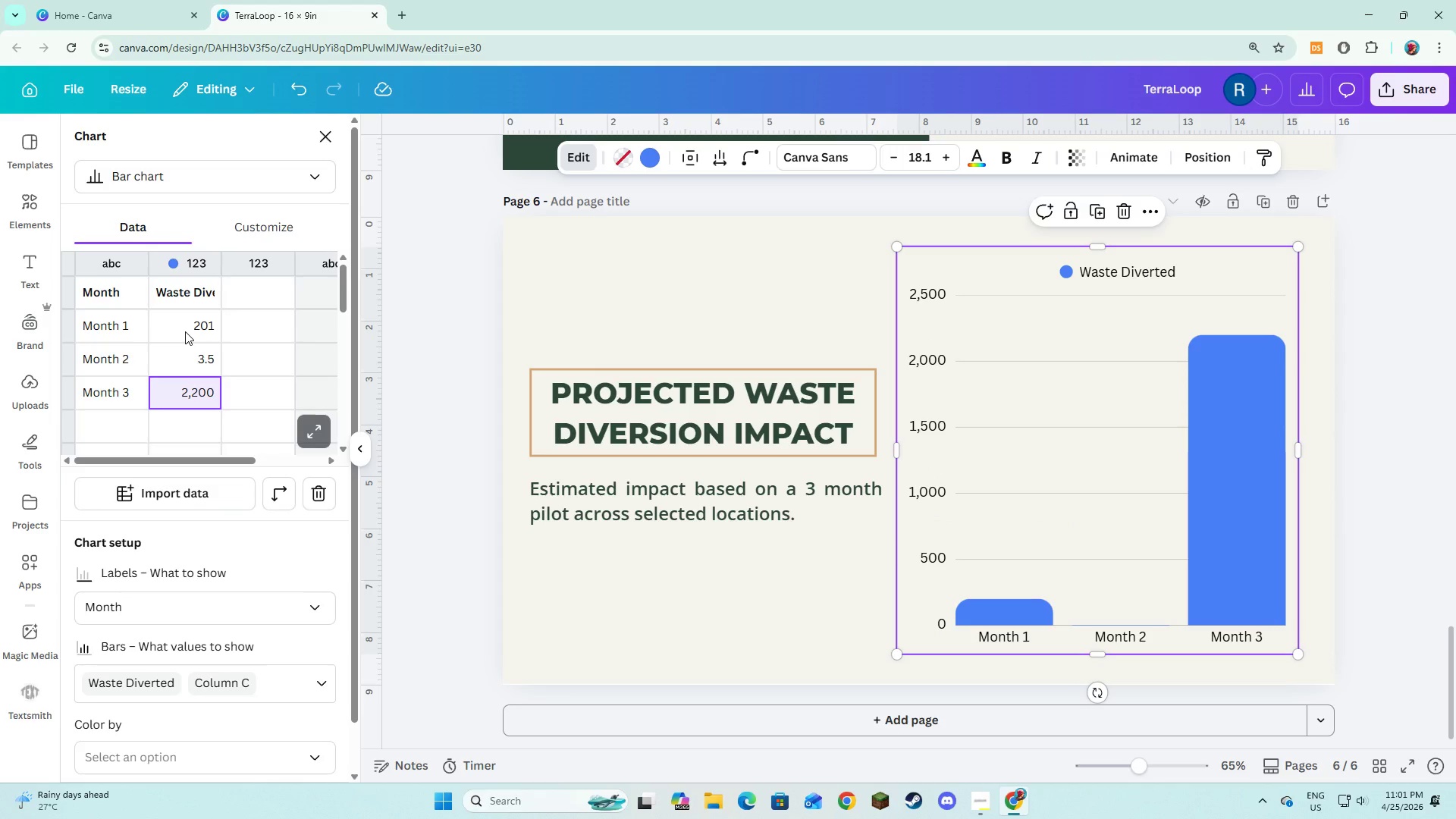 
key(Numpad5)
 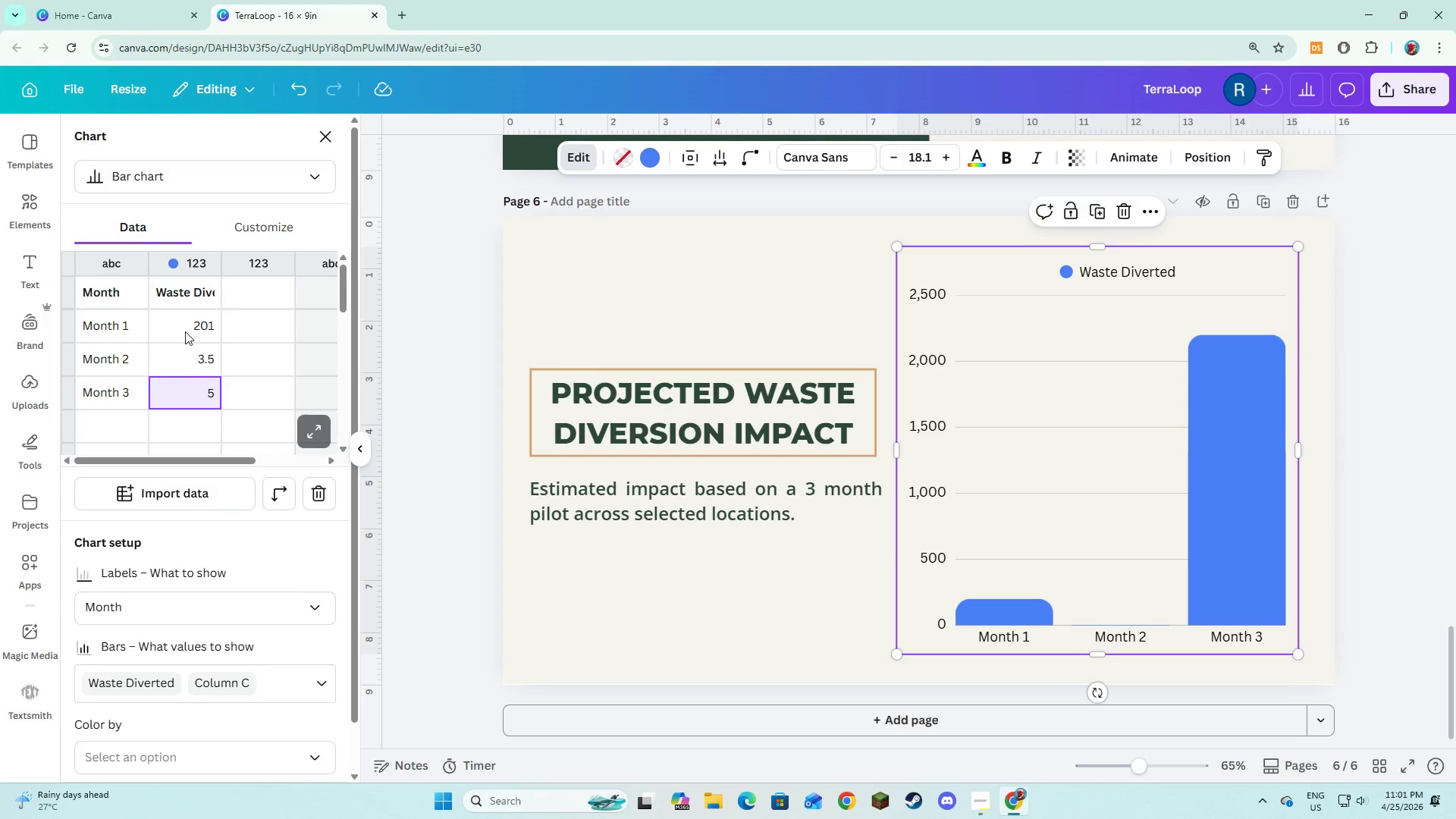 
key(NumpadEnter)
 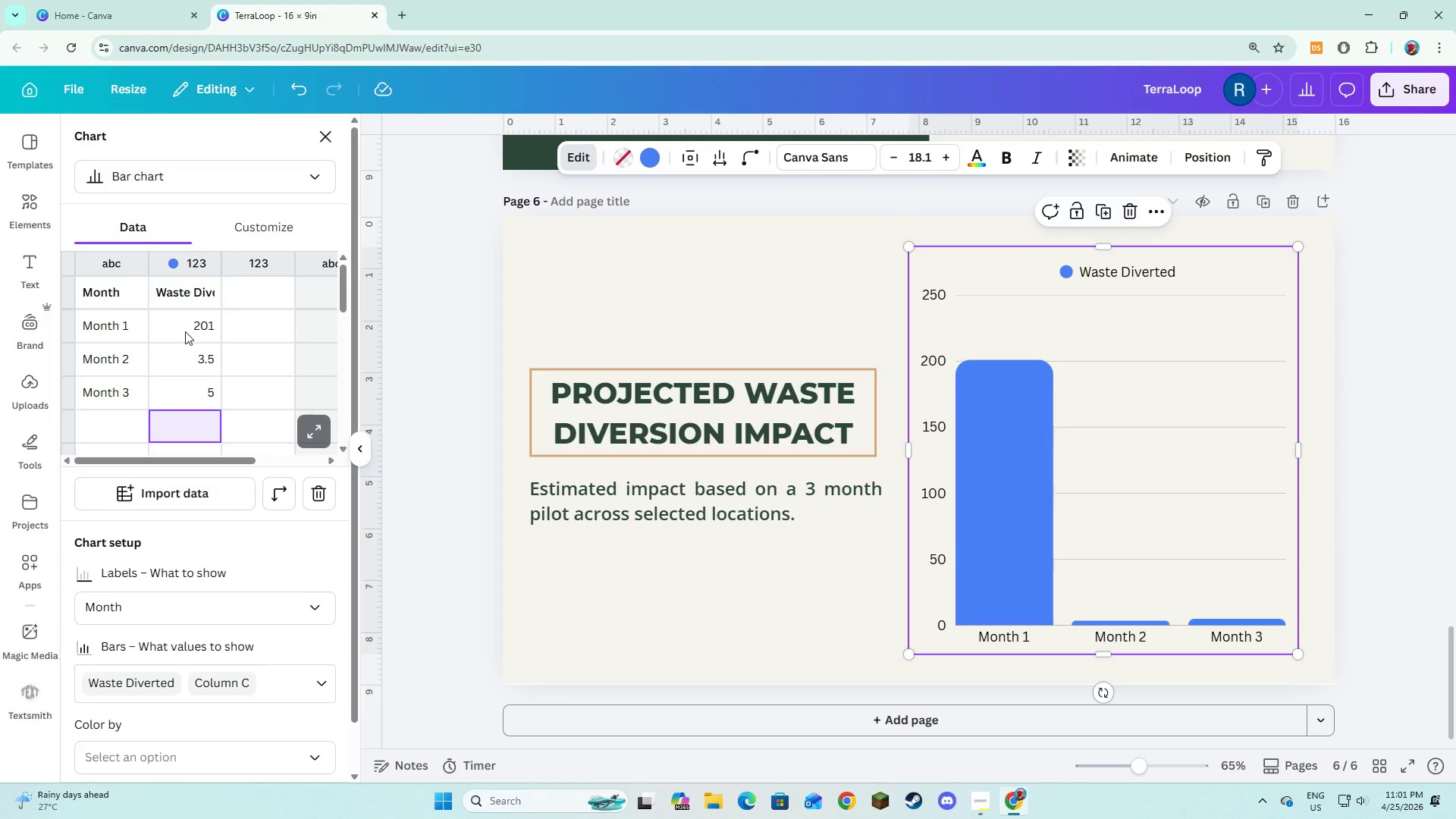 
wait(5.23)
 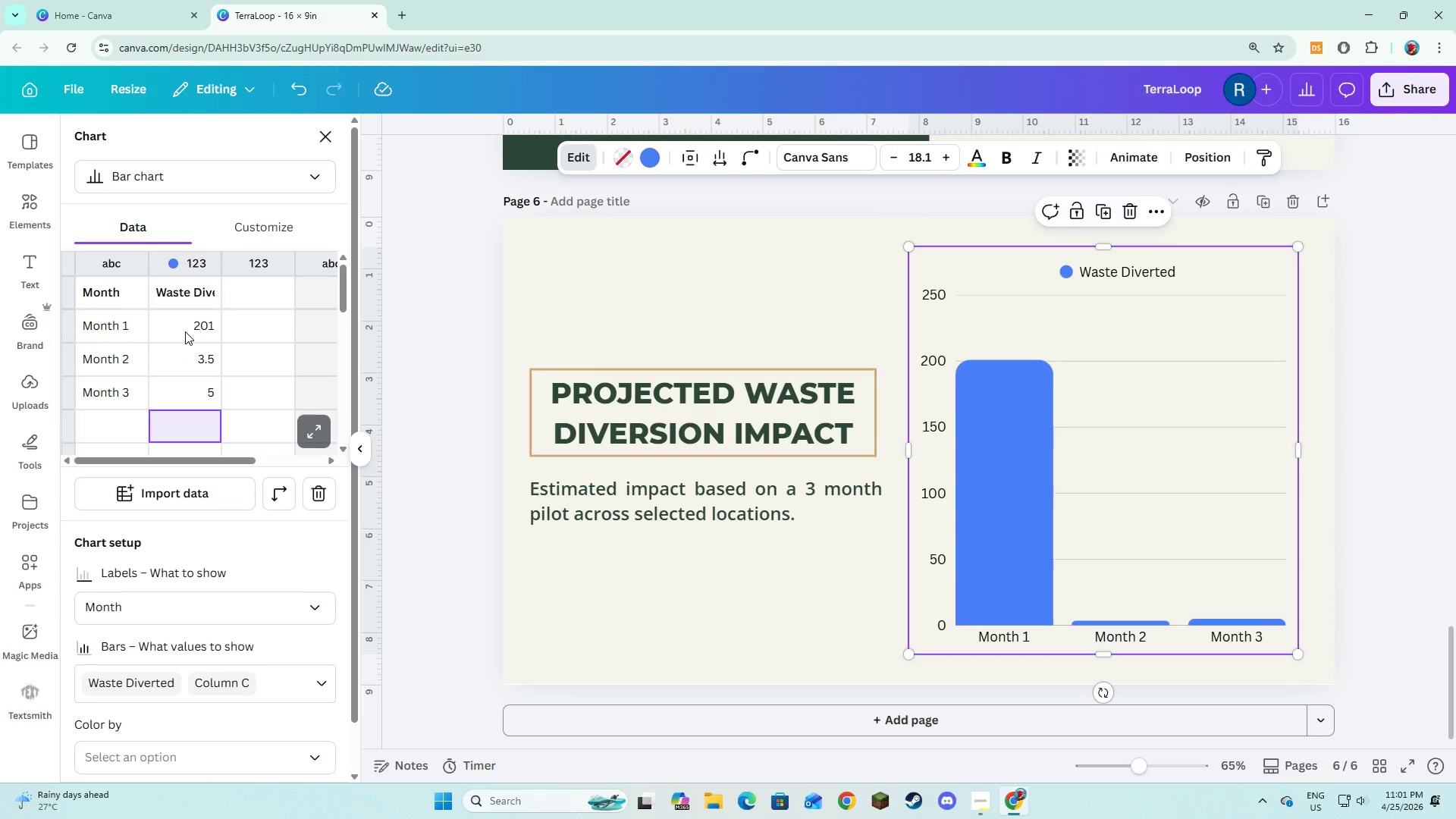 
left_click([199, 383])
 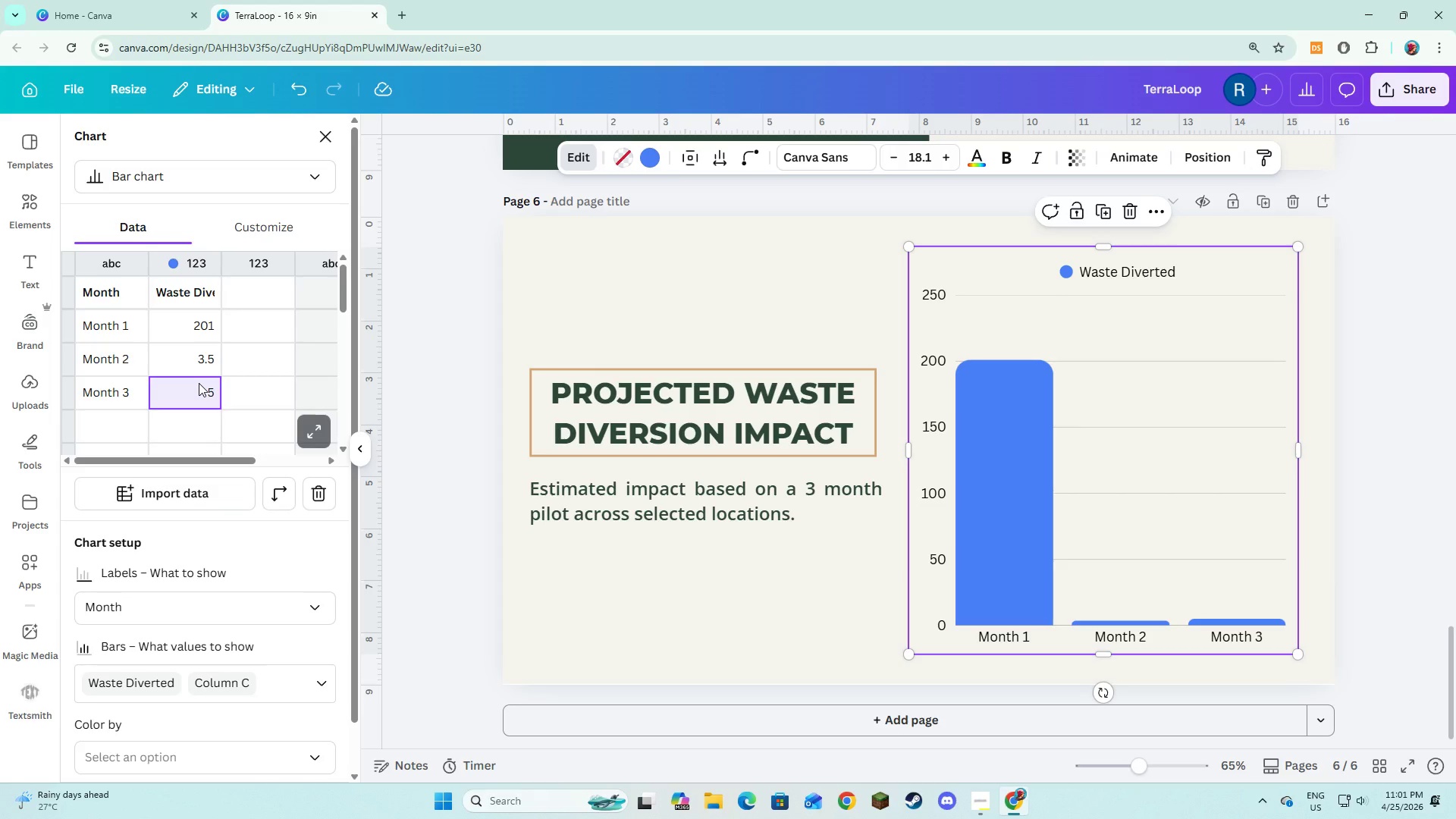 
key(Numpad5)
 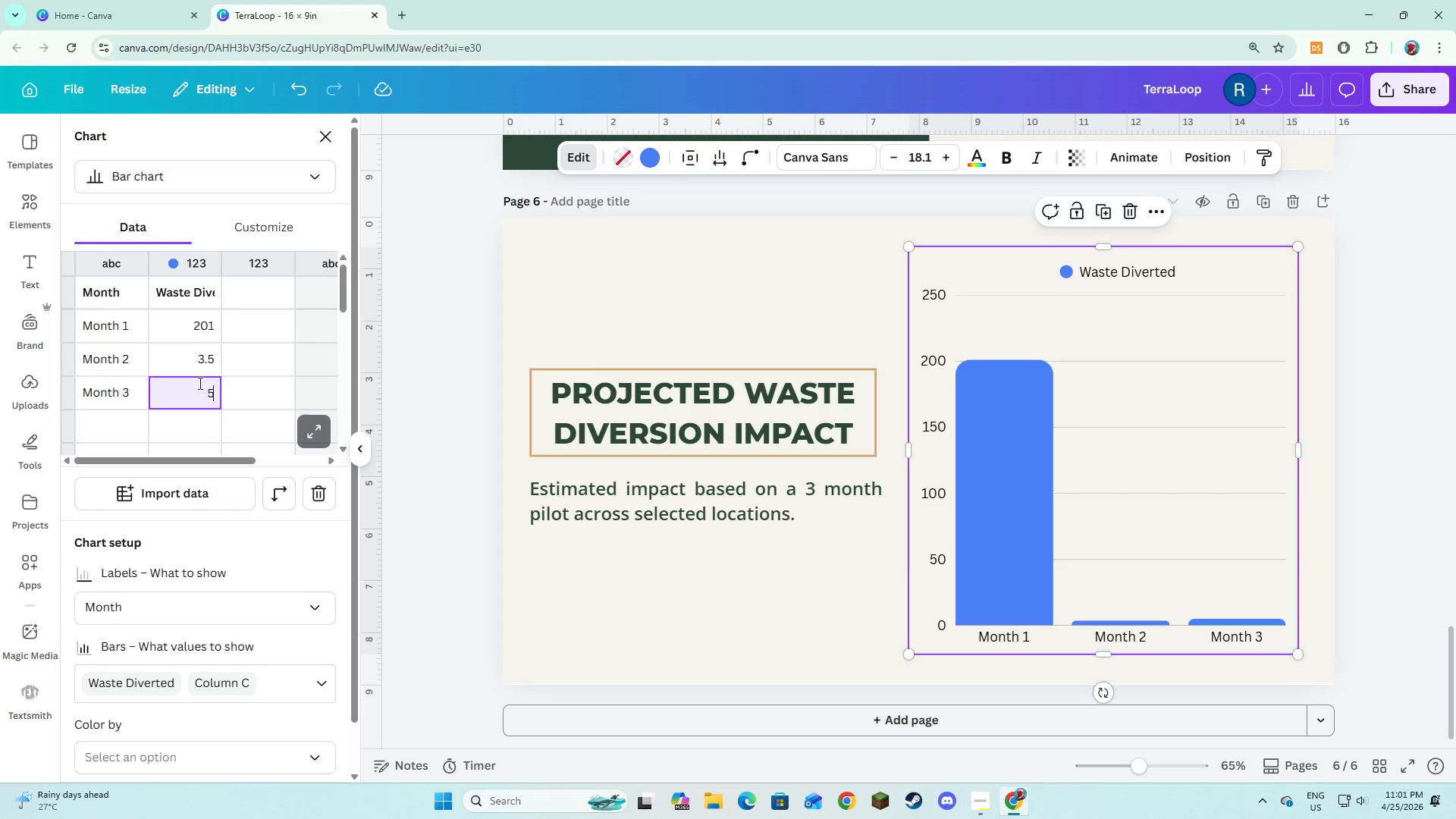 
key(NumpadDecimal)
 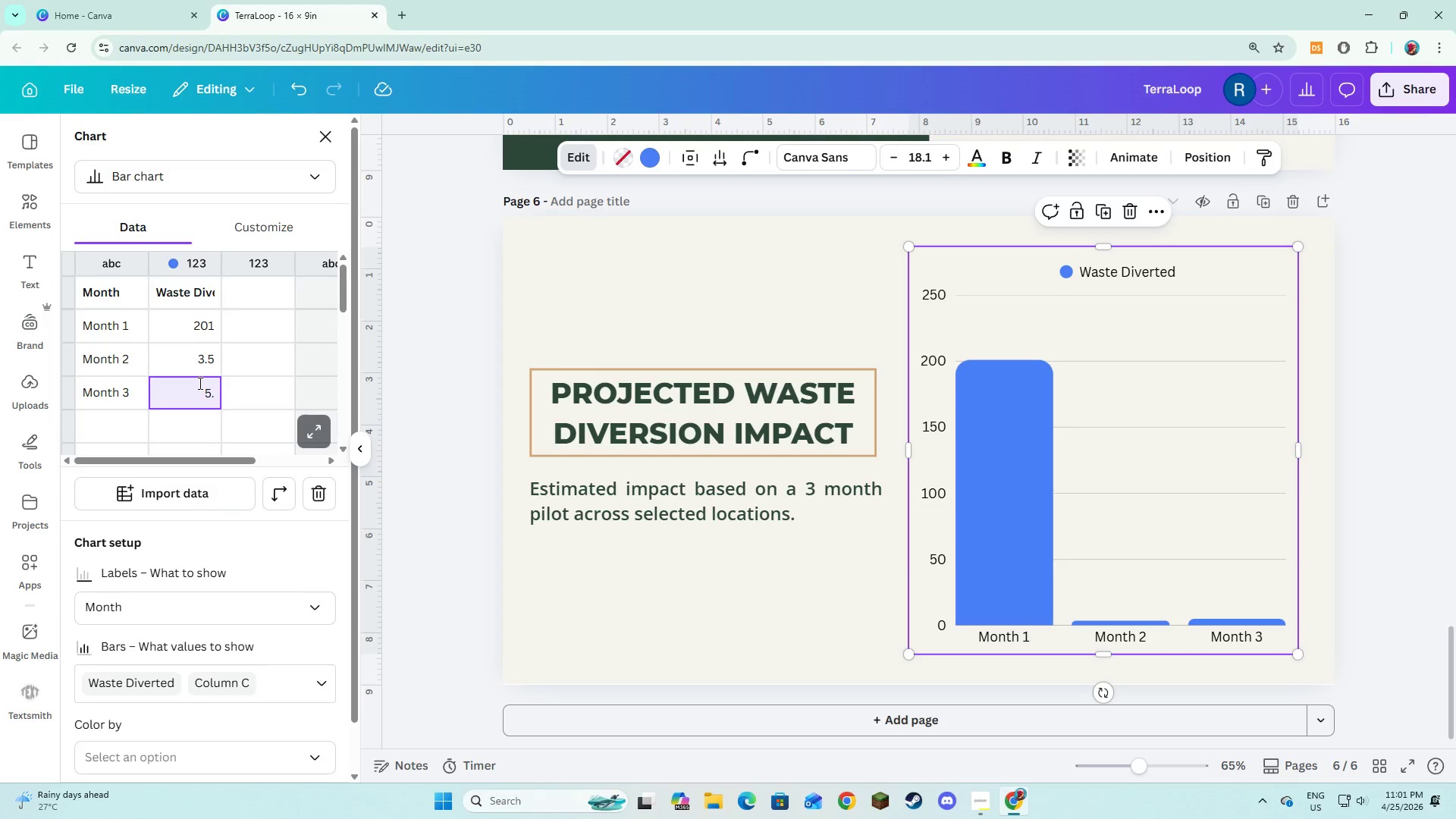 
key(Numpad0)
 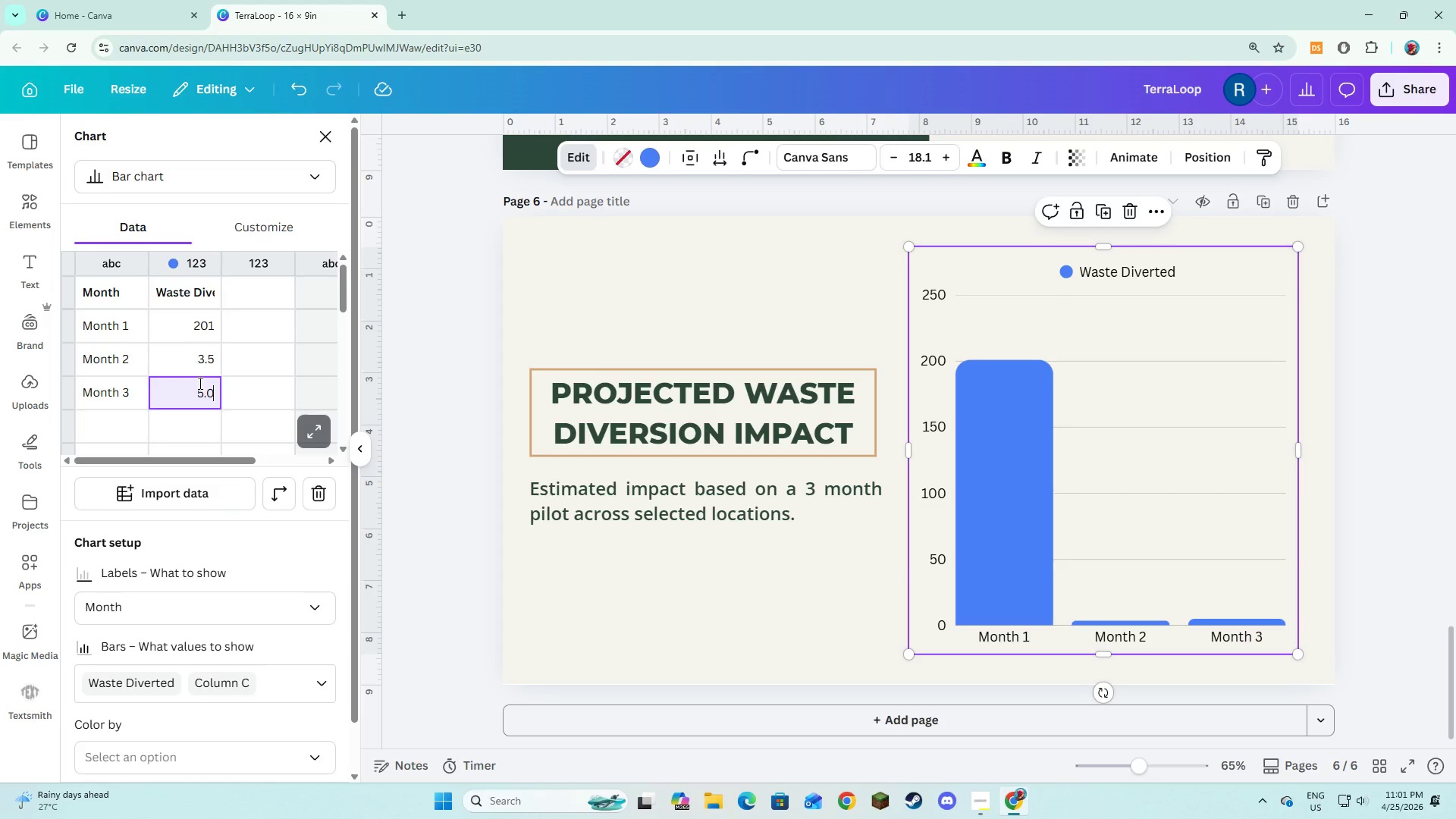 
key(NumpadEnter)
 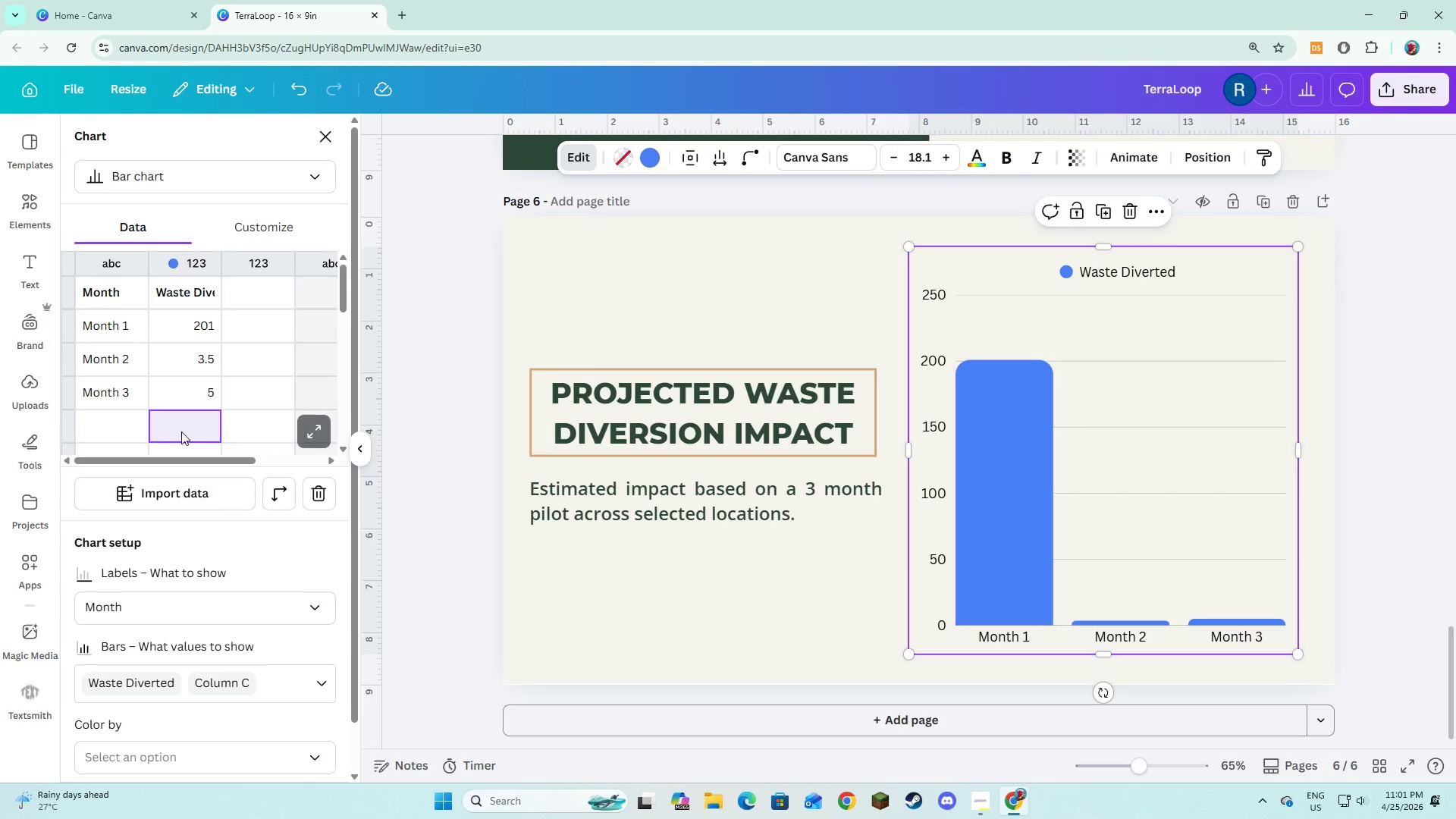 
left_click([176, 398])
 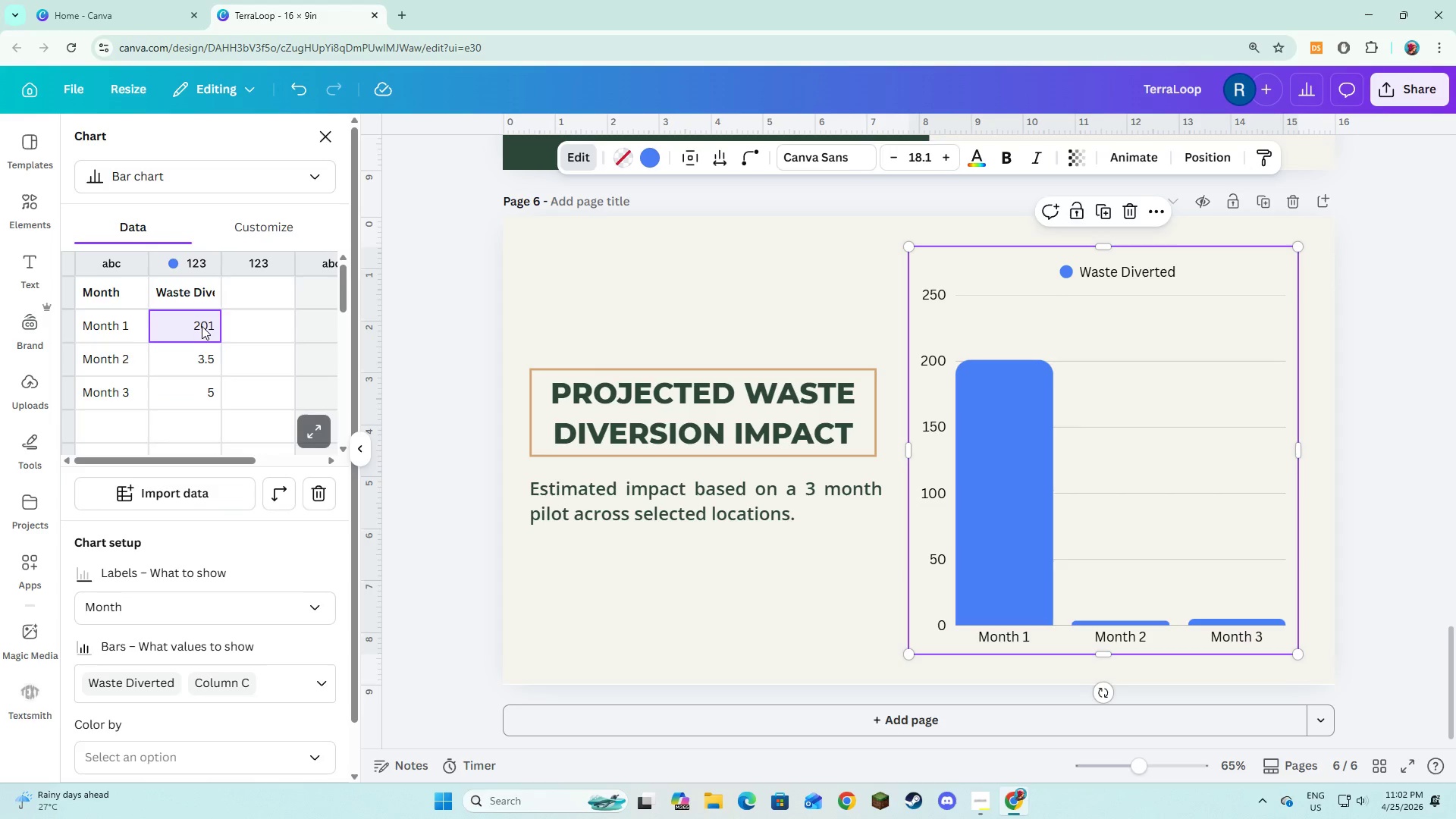 
triple_click([207, 328])
 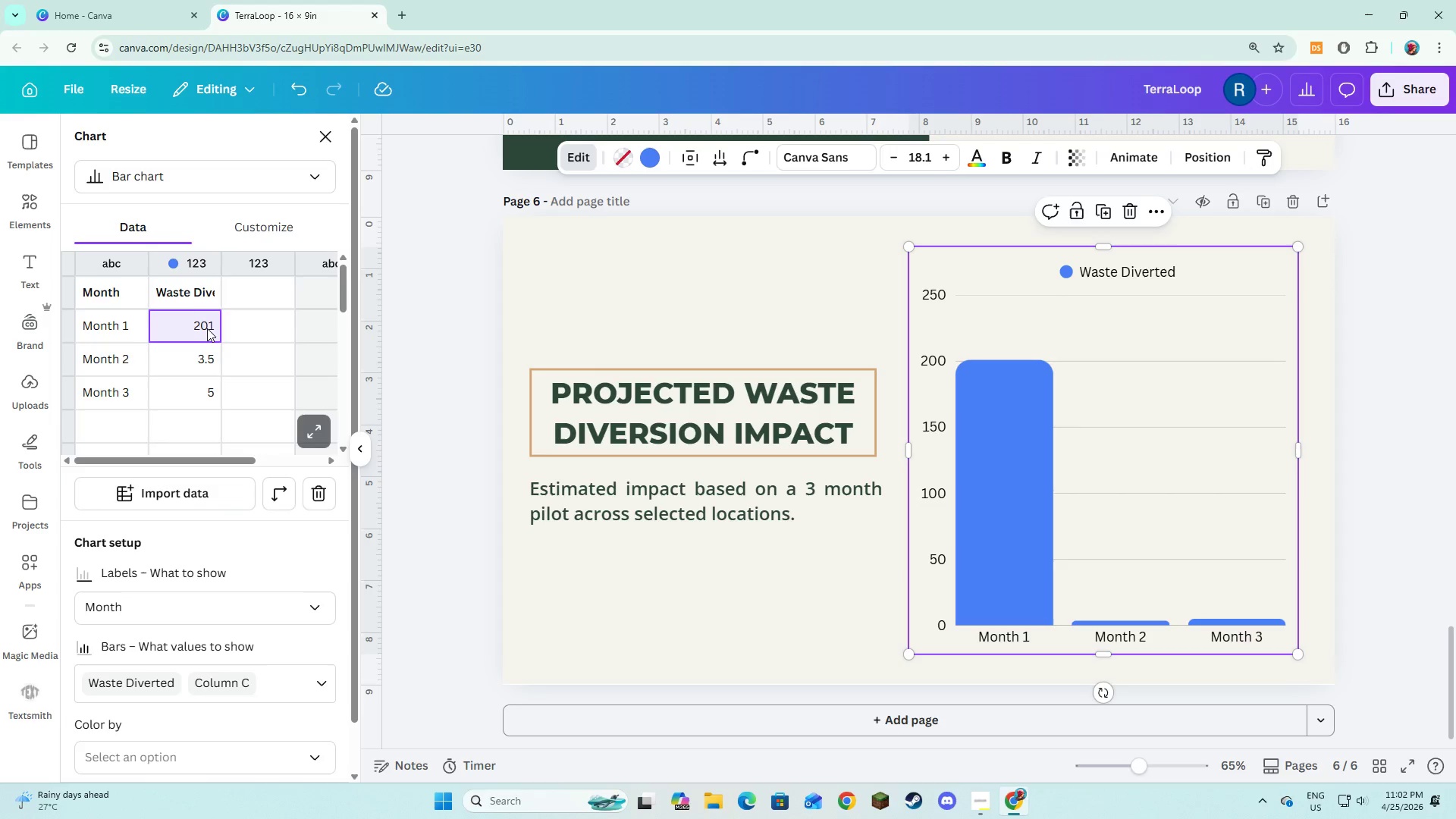 
triple_click([207, 328])
 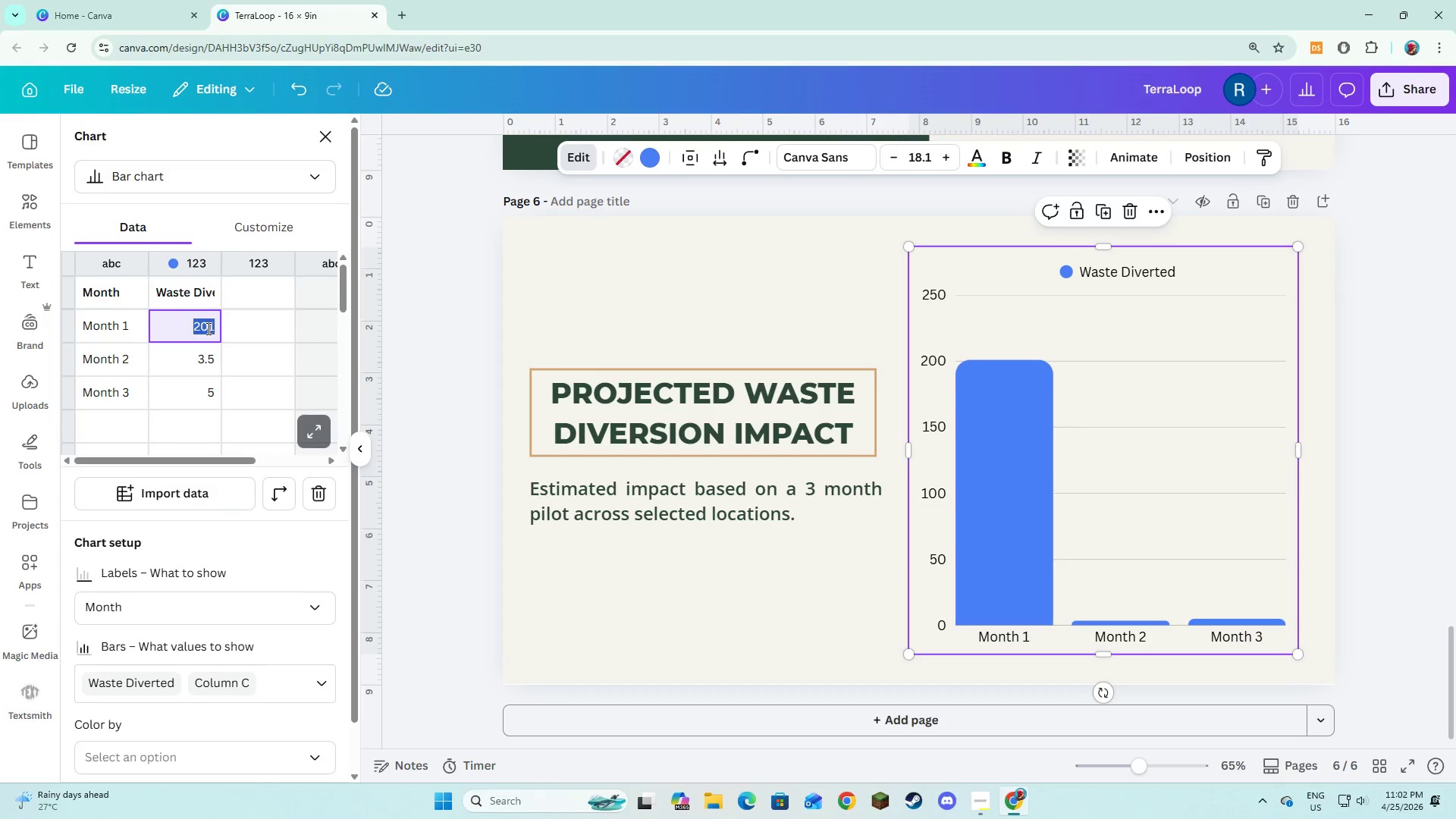 
triple_click([207, 328])
 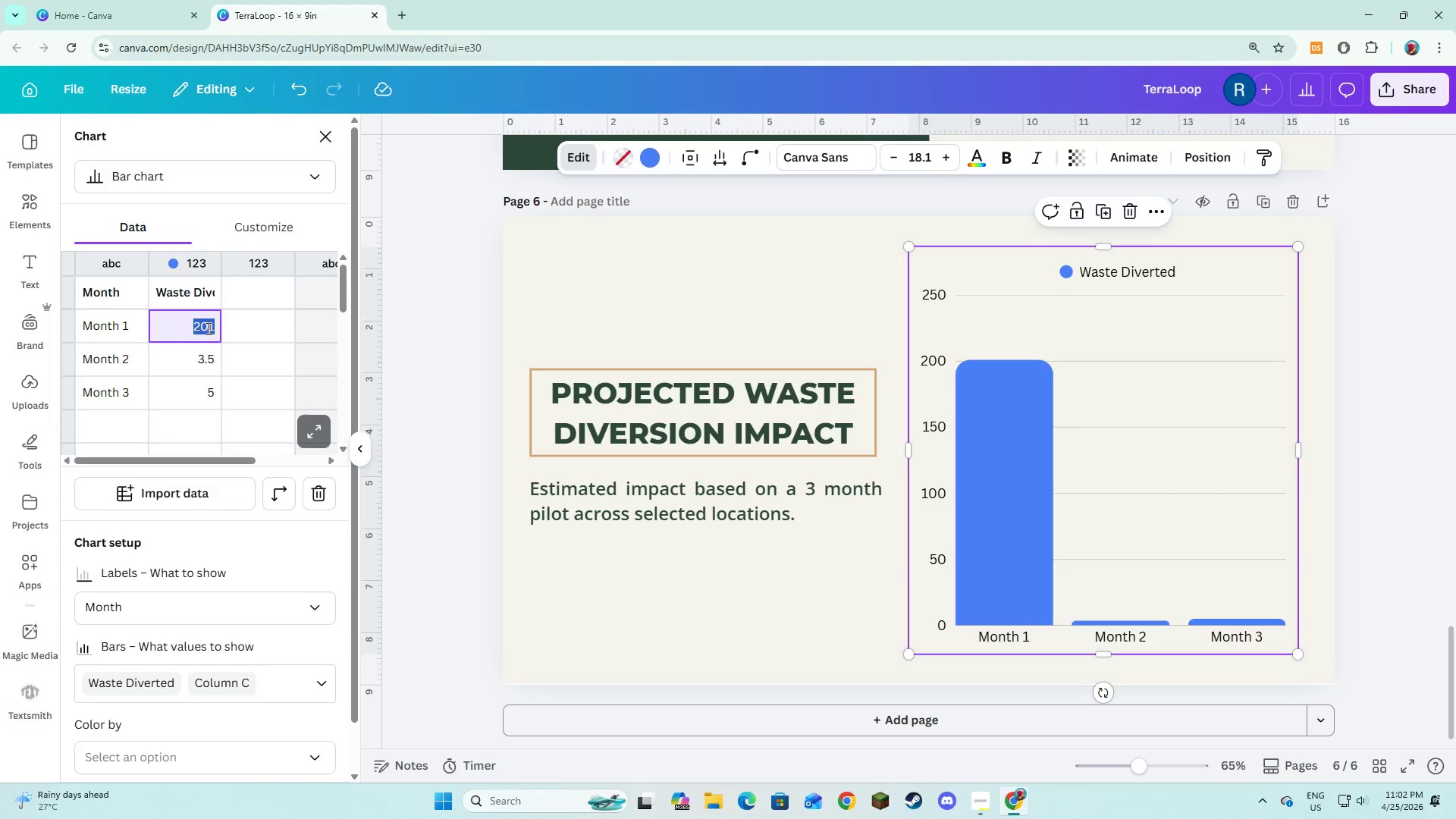 
triple_click([207, 328])
 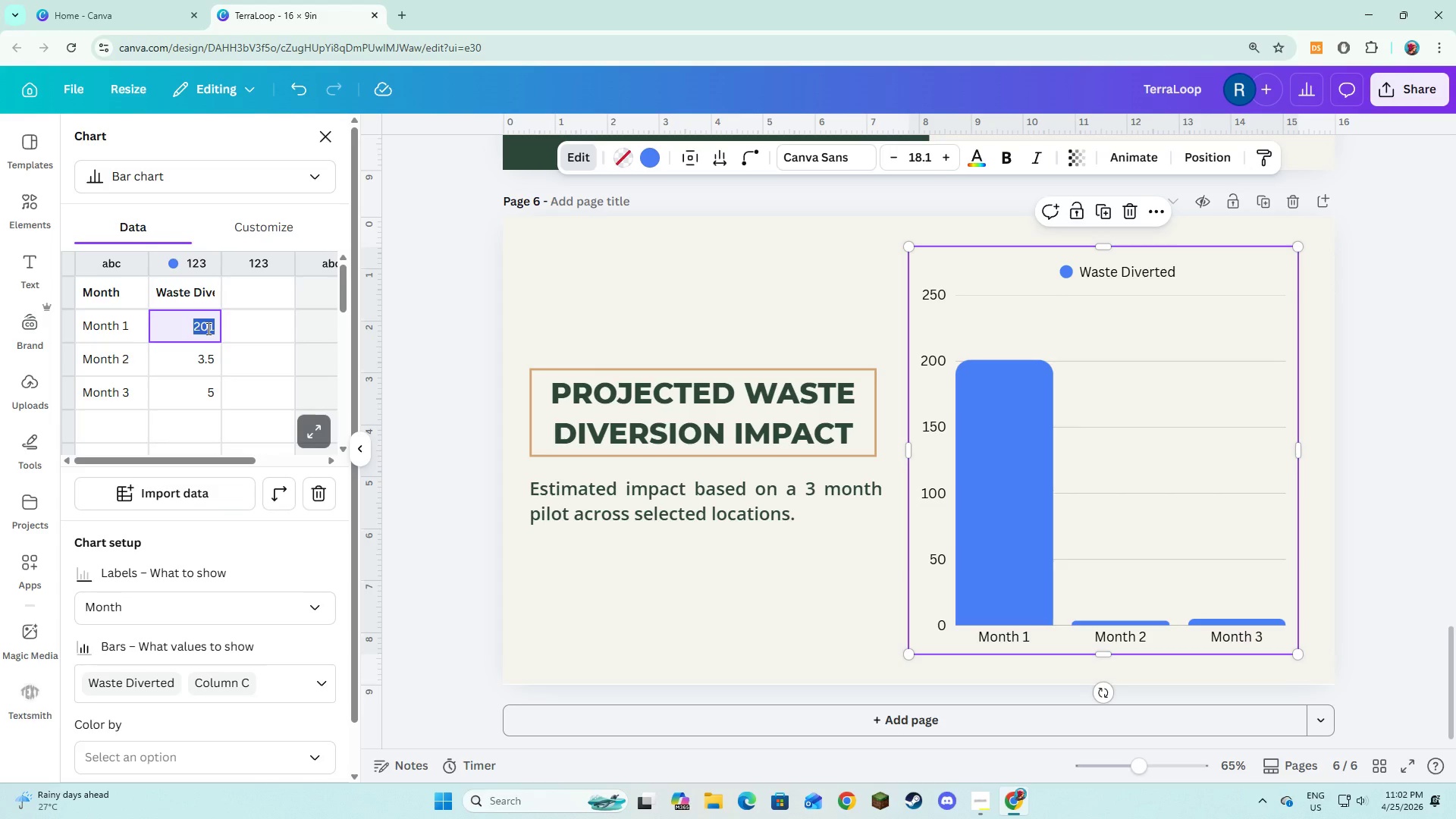 
left_click([207, 328])
 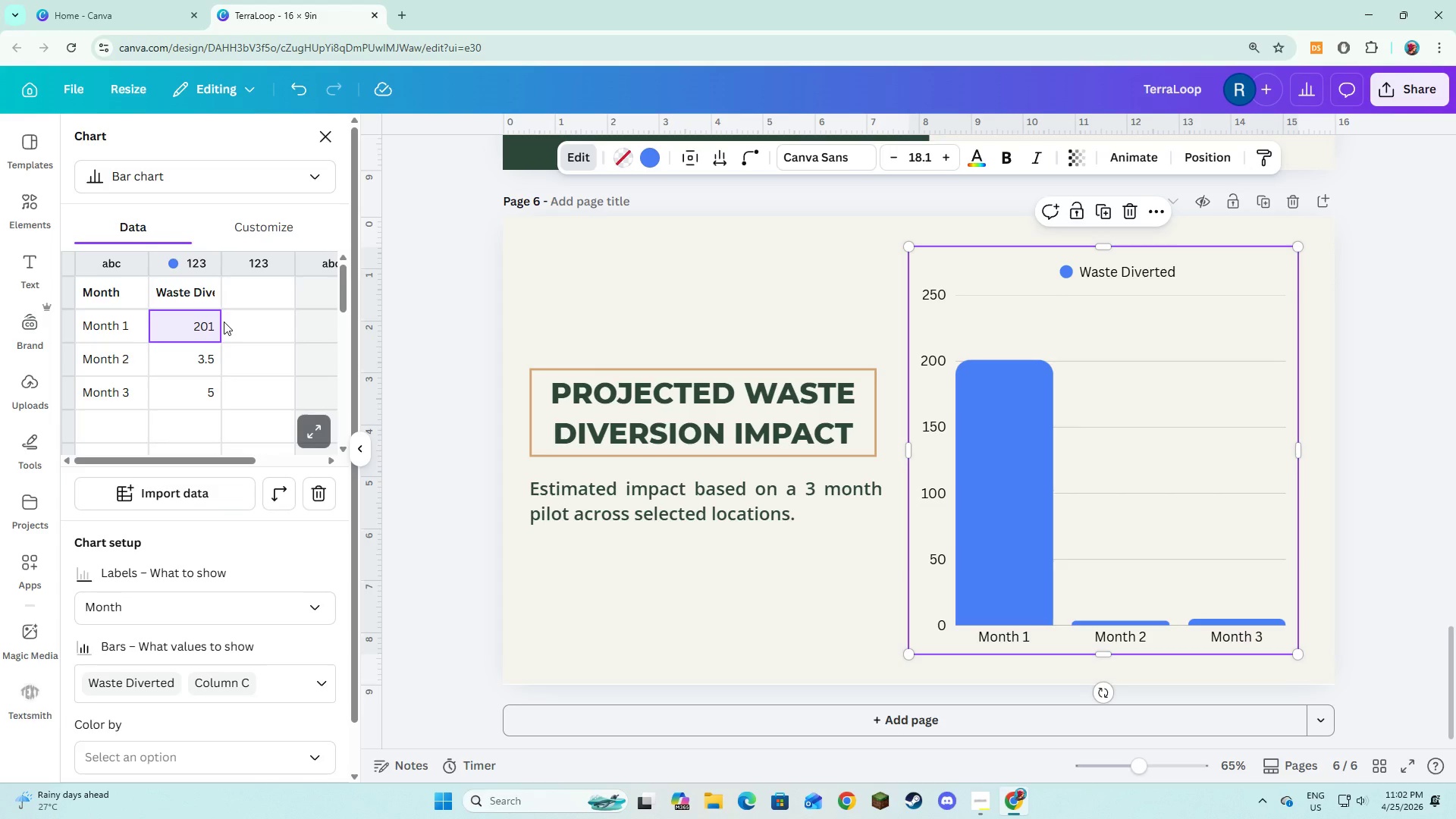 
key(Backspace)
 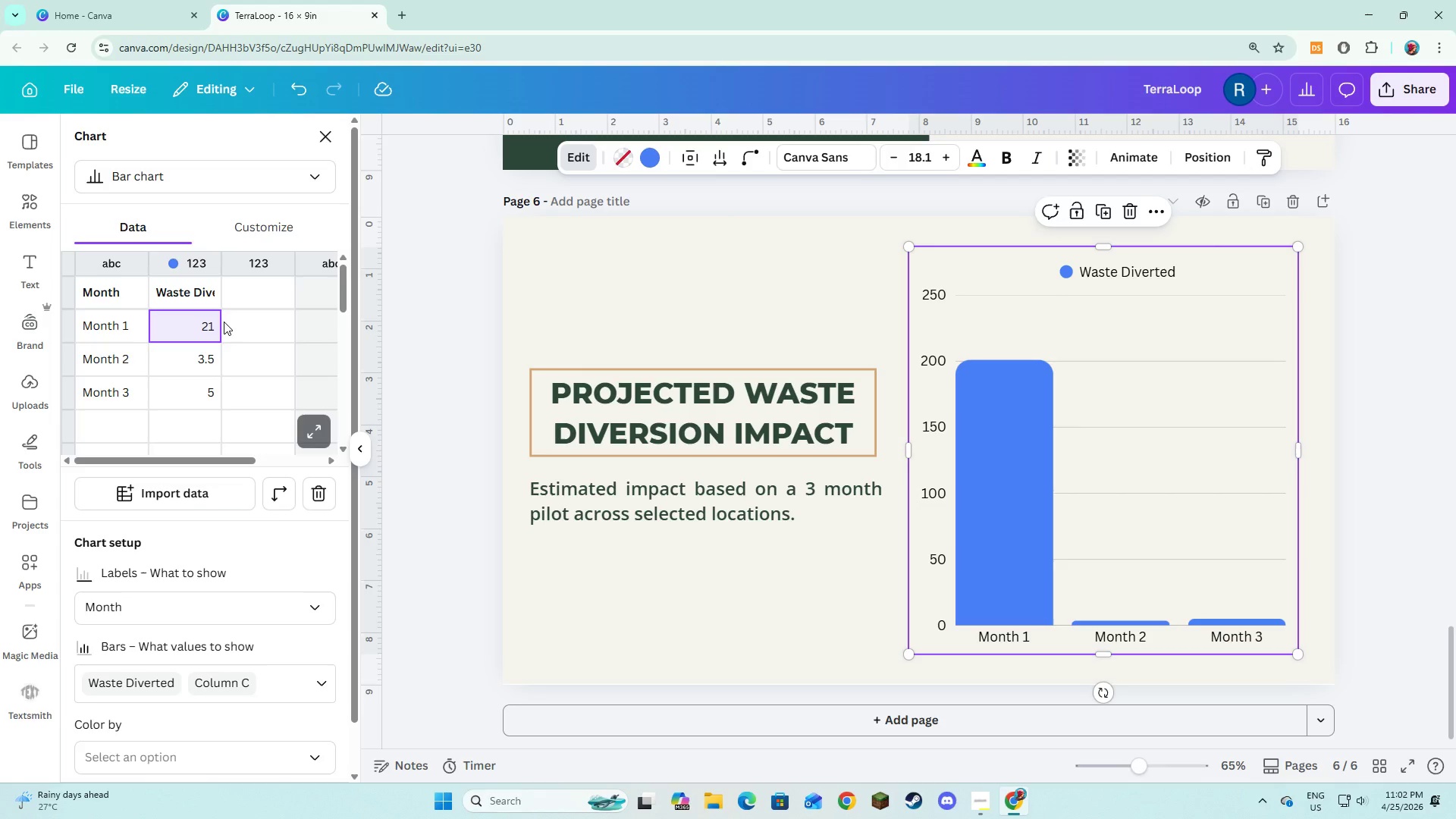 
key(NumpadDecimal)
 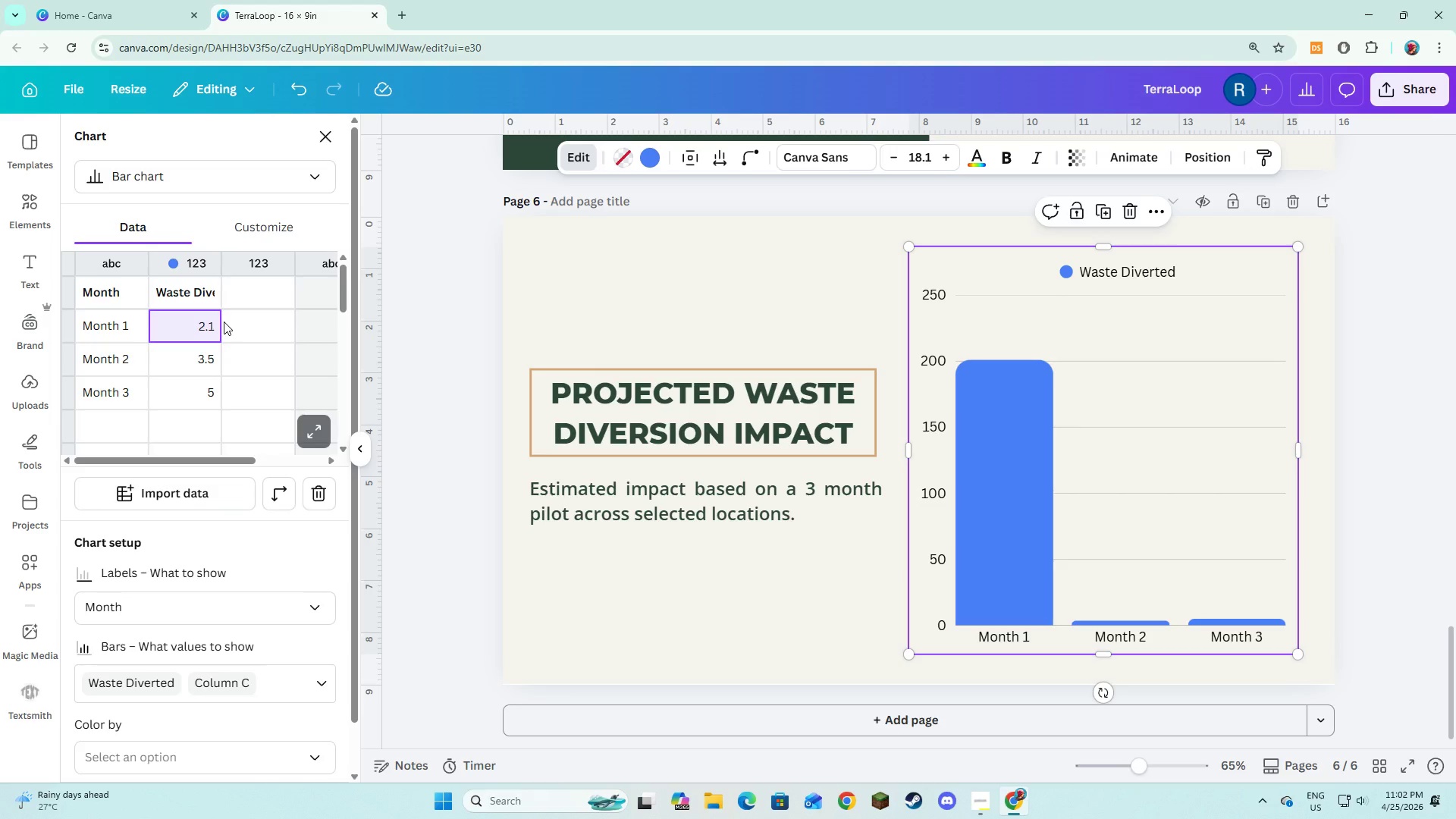 
key(NumpadEnter)
 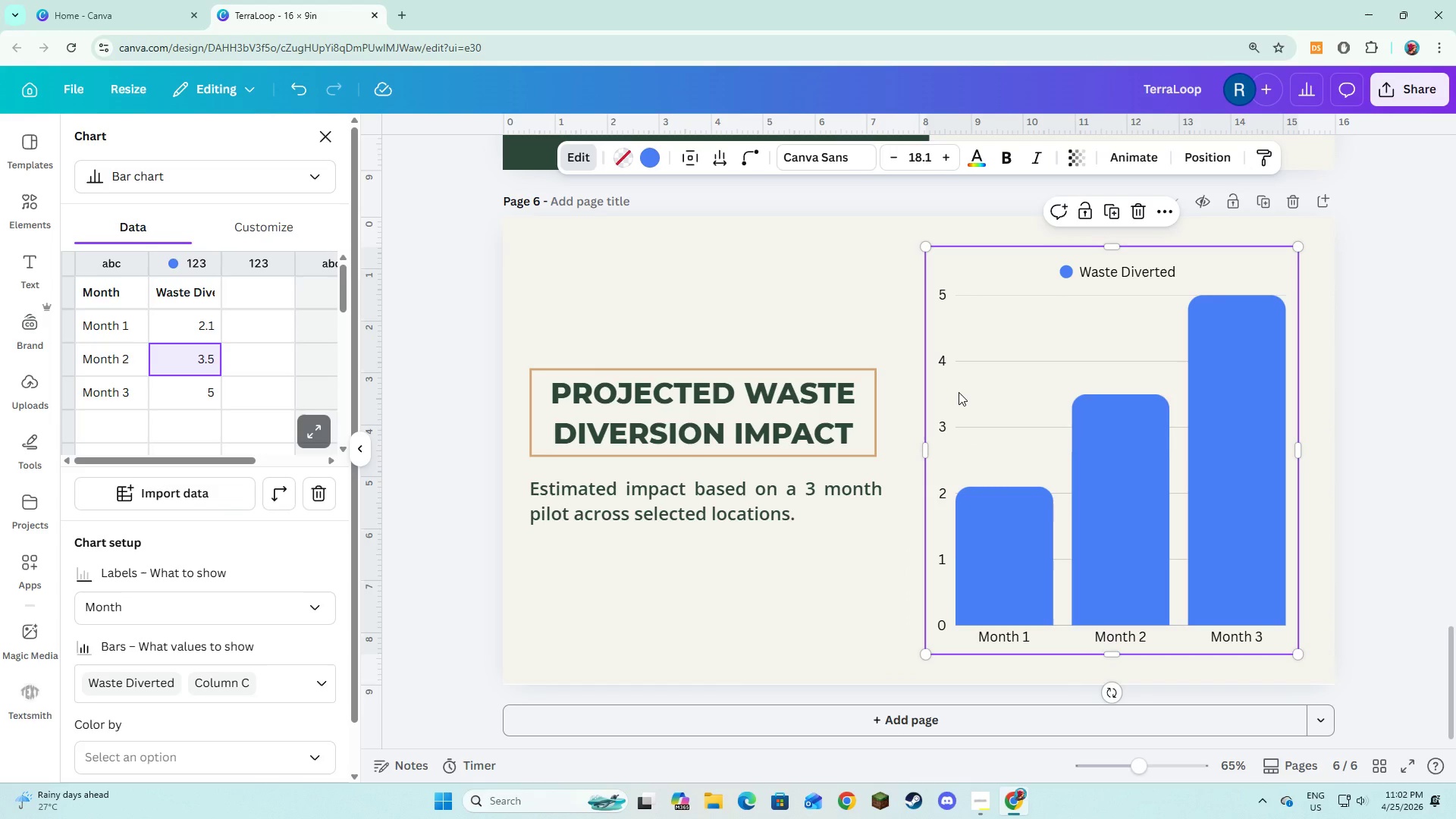 
mouse_move([986, 522])
 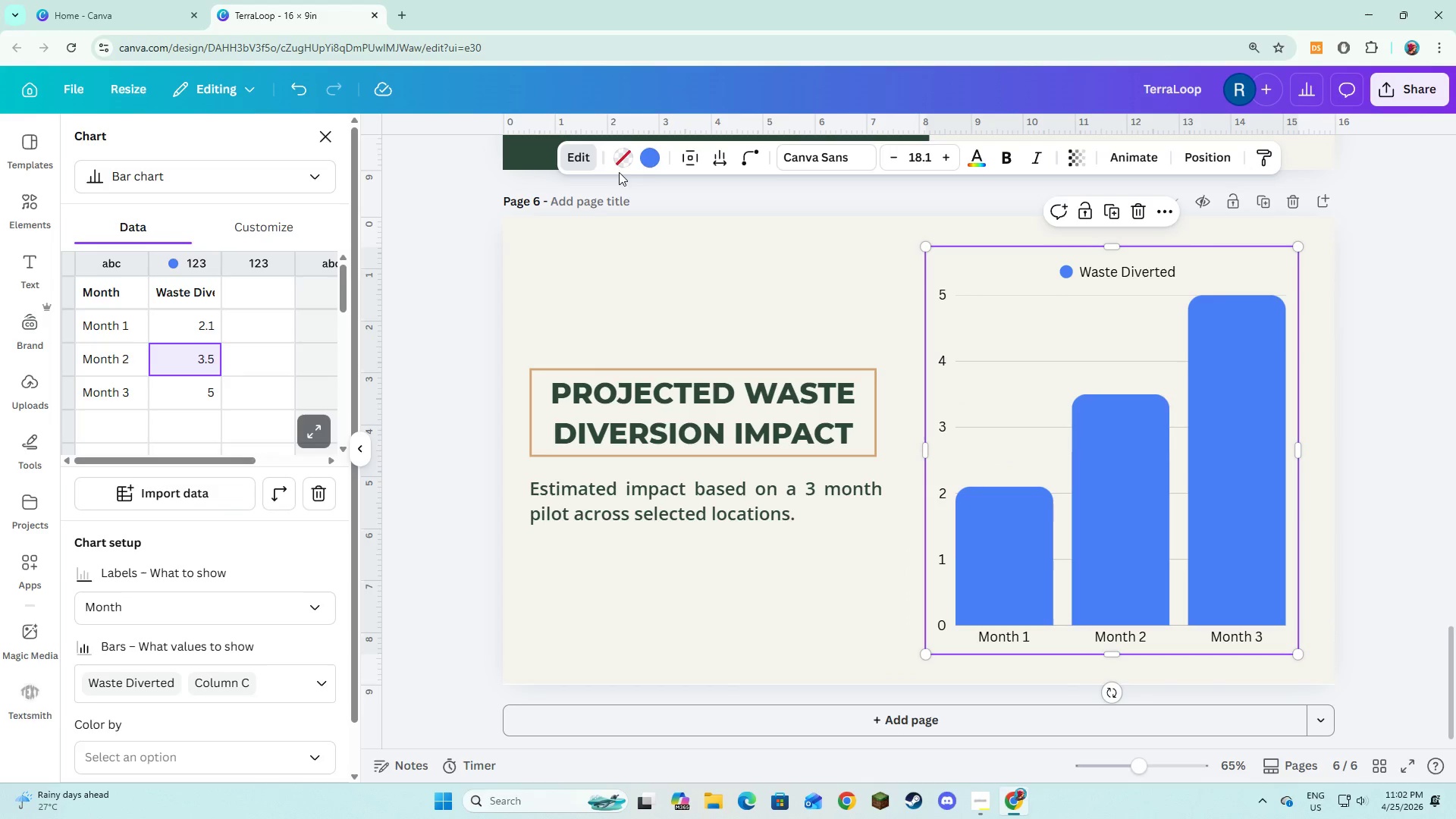 
left_click([647, 164])
 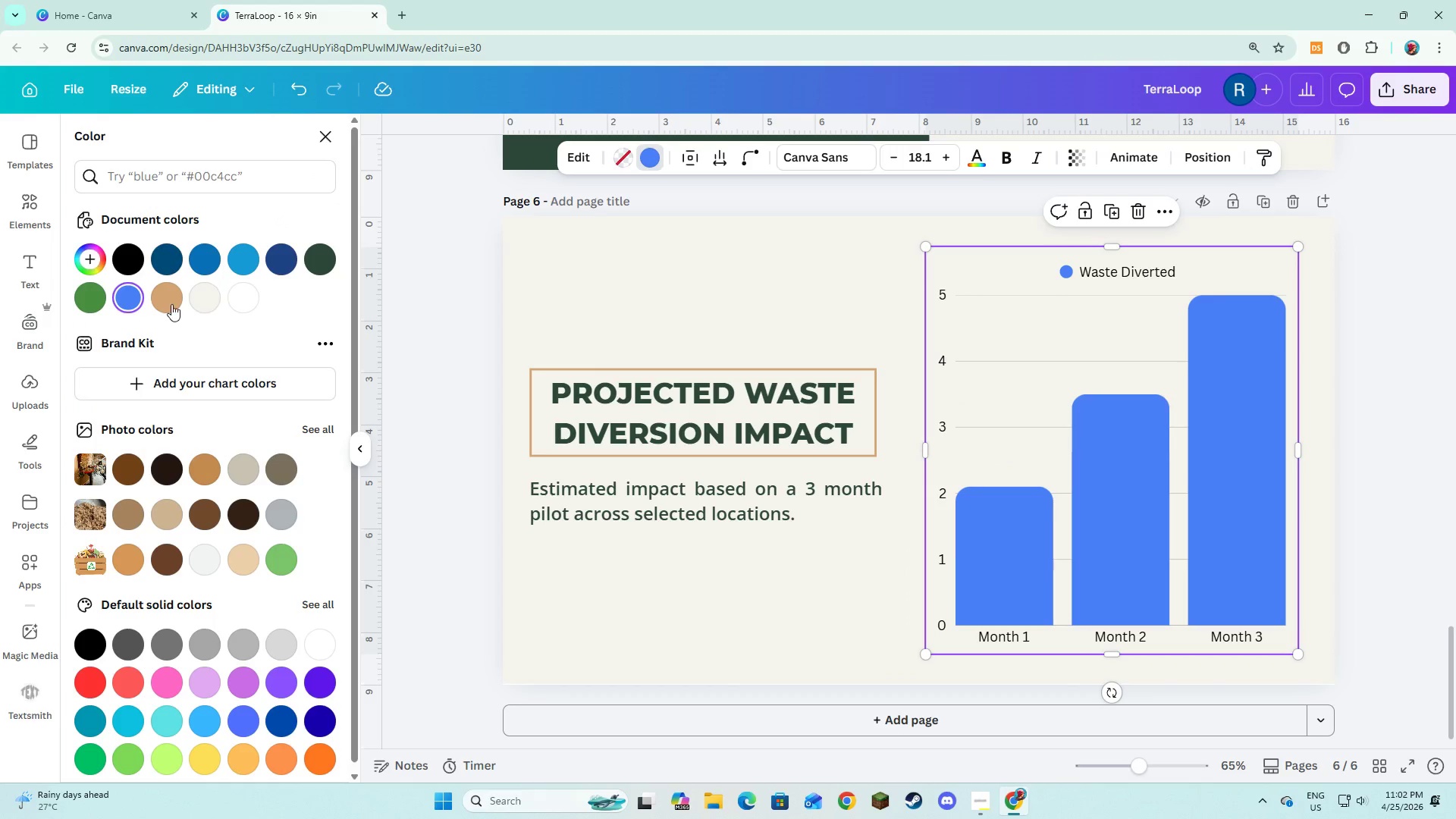 
left_click([171, 304])
 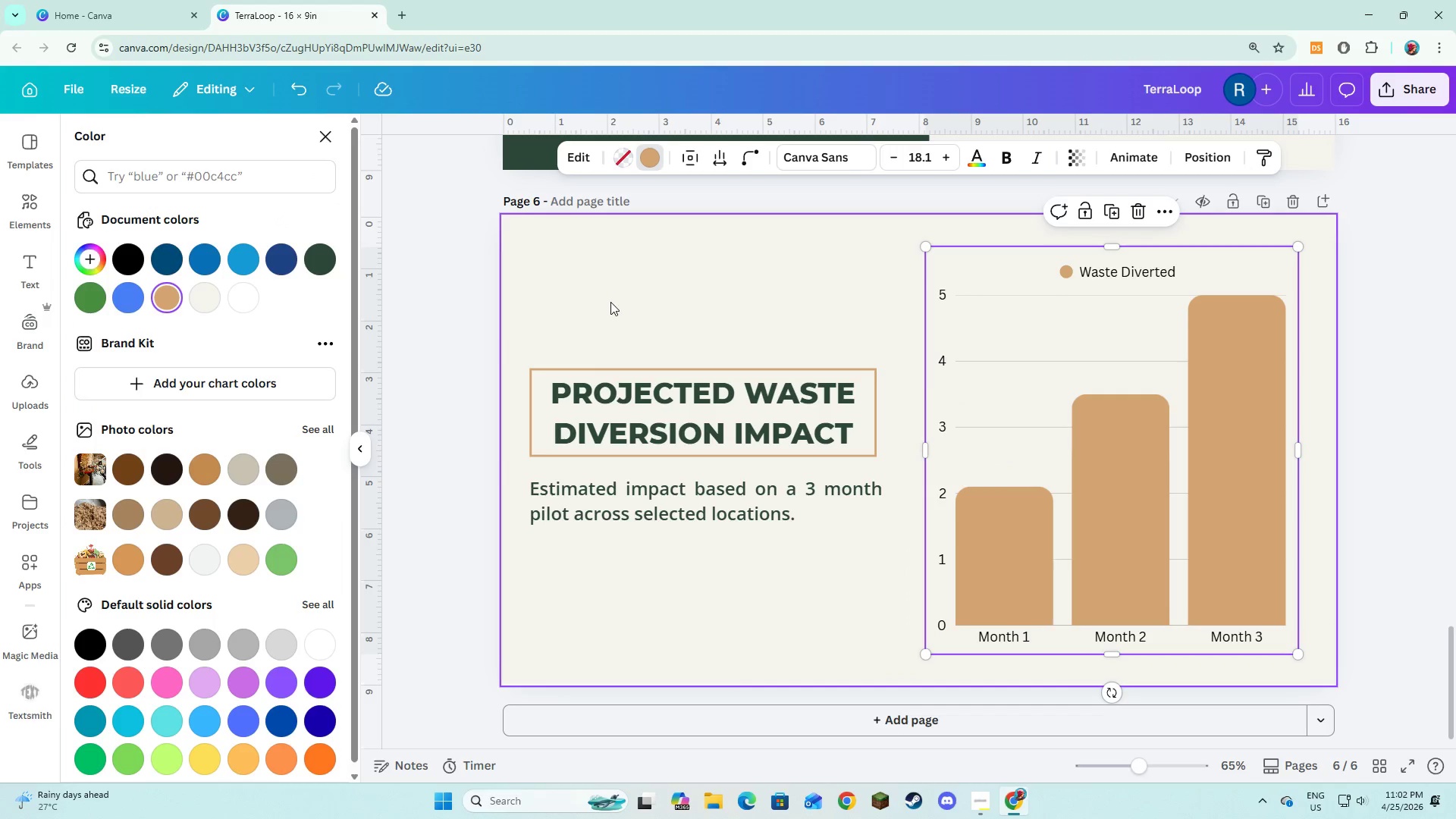 
left_click([612, 300])
 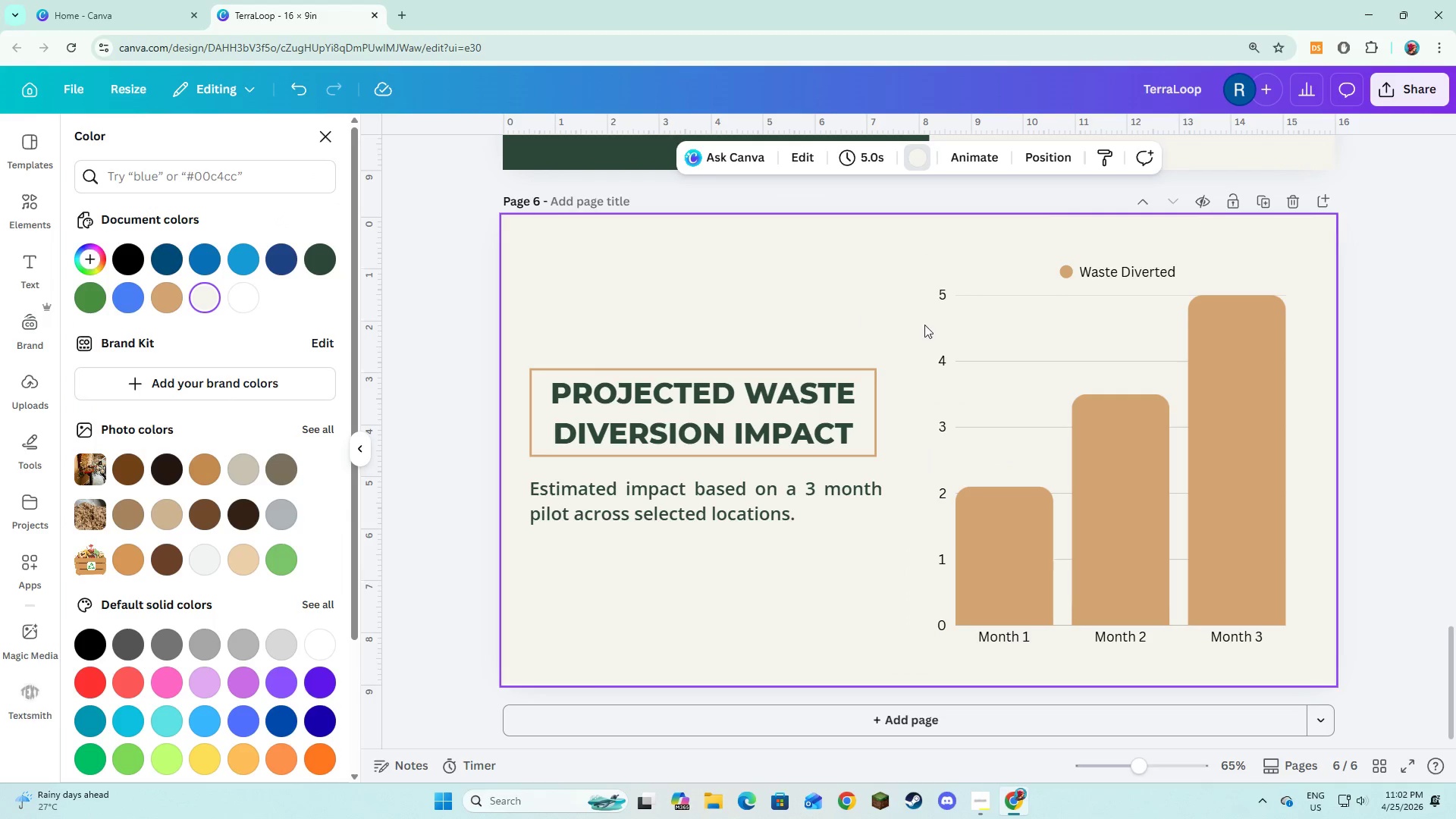 
left_click([975, 337])
 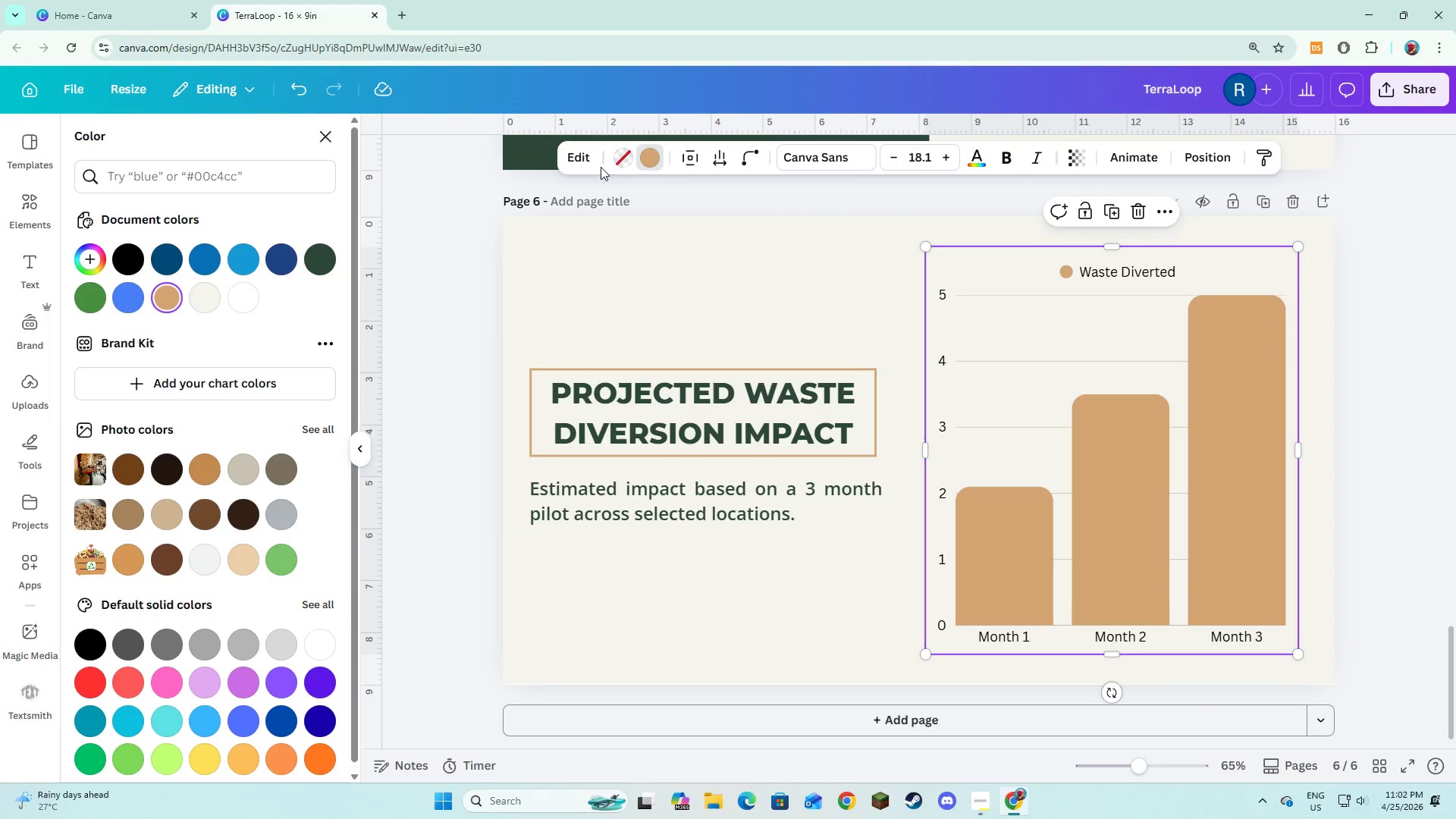 
left_click([611, 162])
 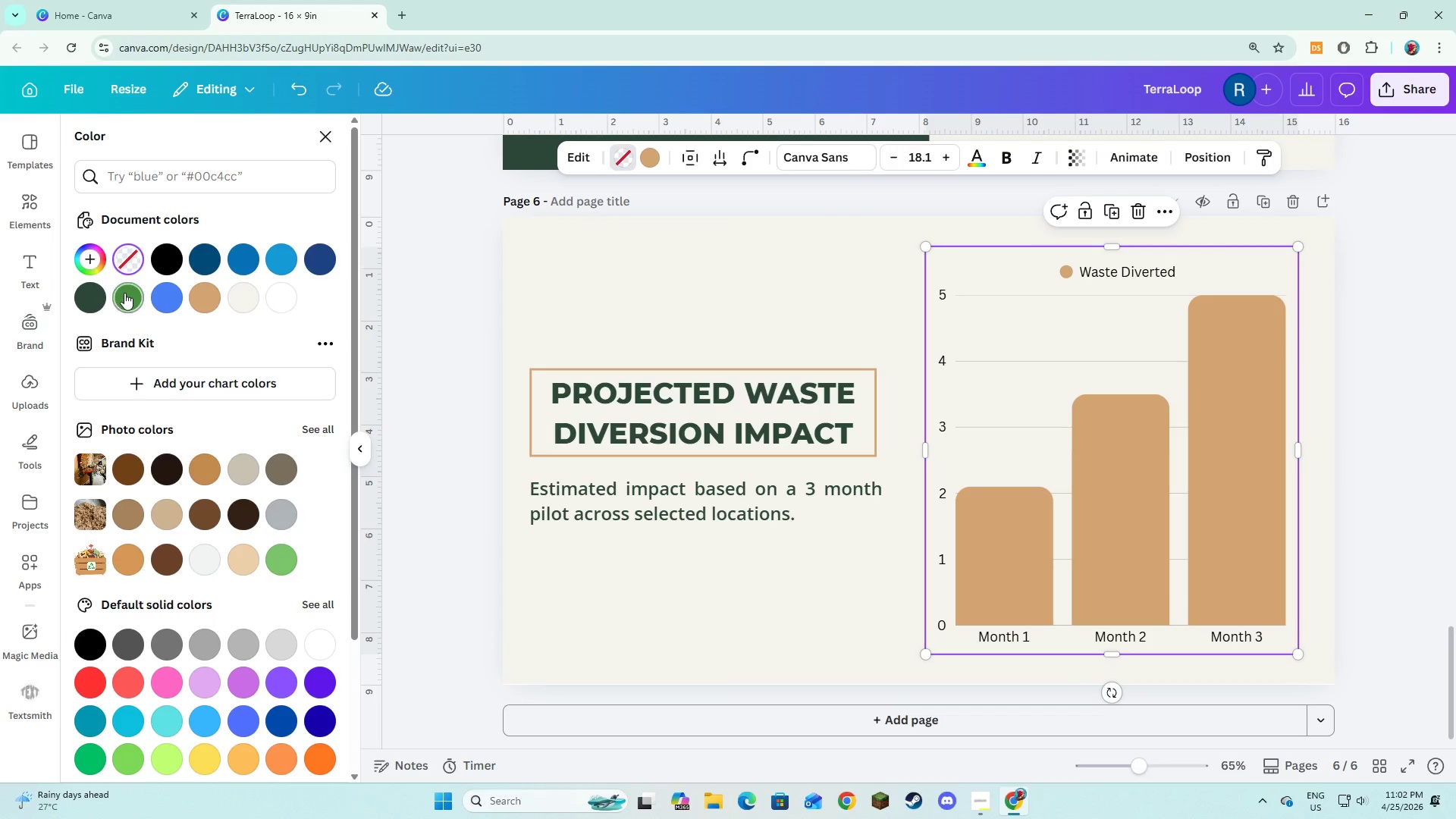 
left_click([99, 296])
 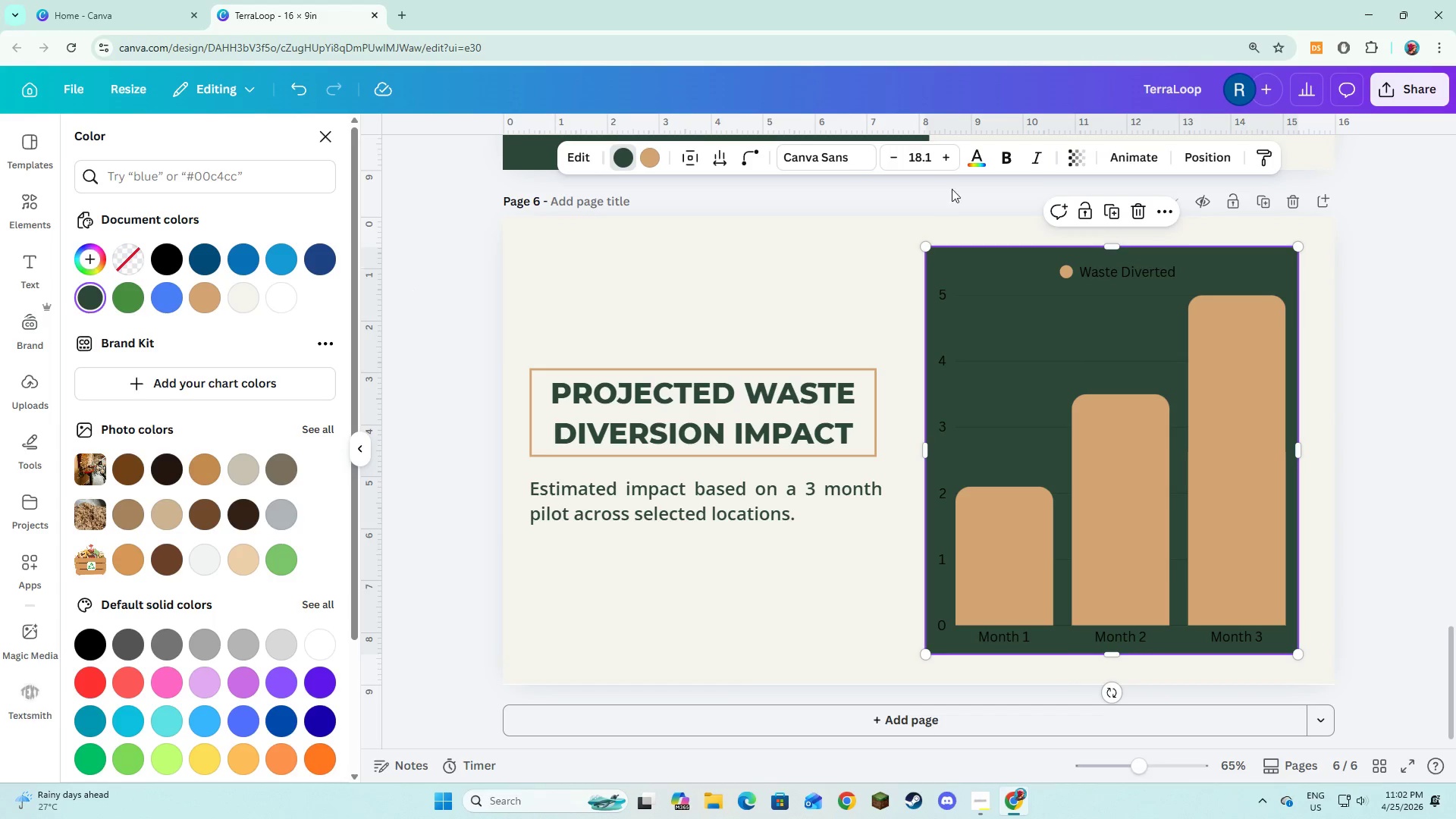 
left_click([971, 169])
 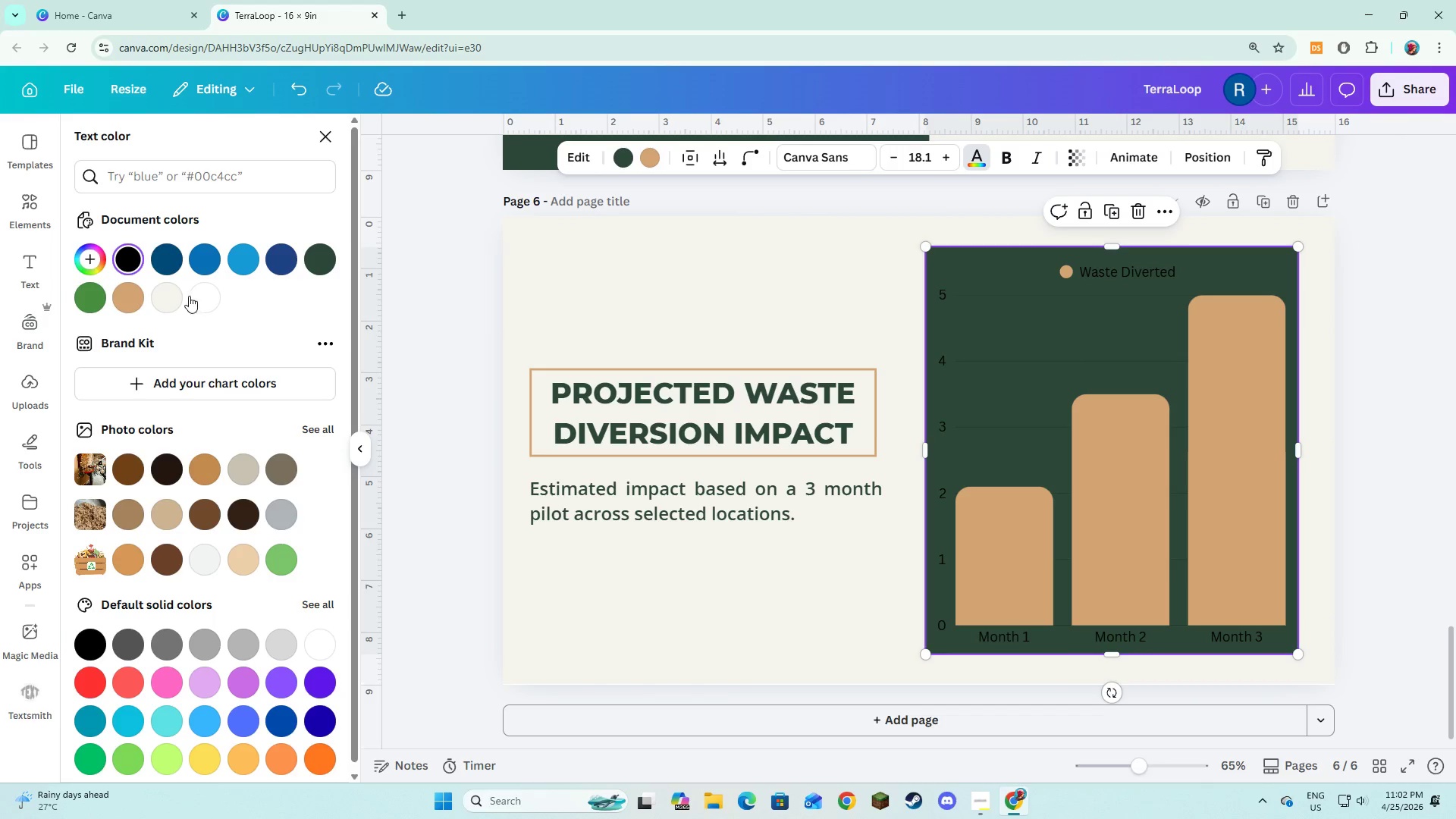 
left_click([165, 295])
 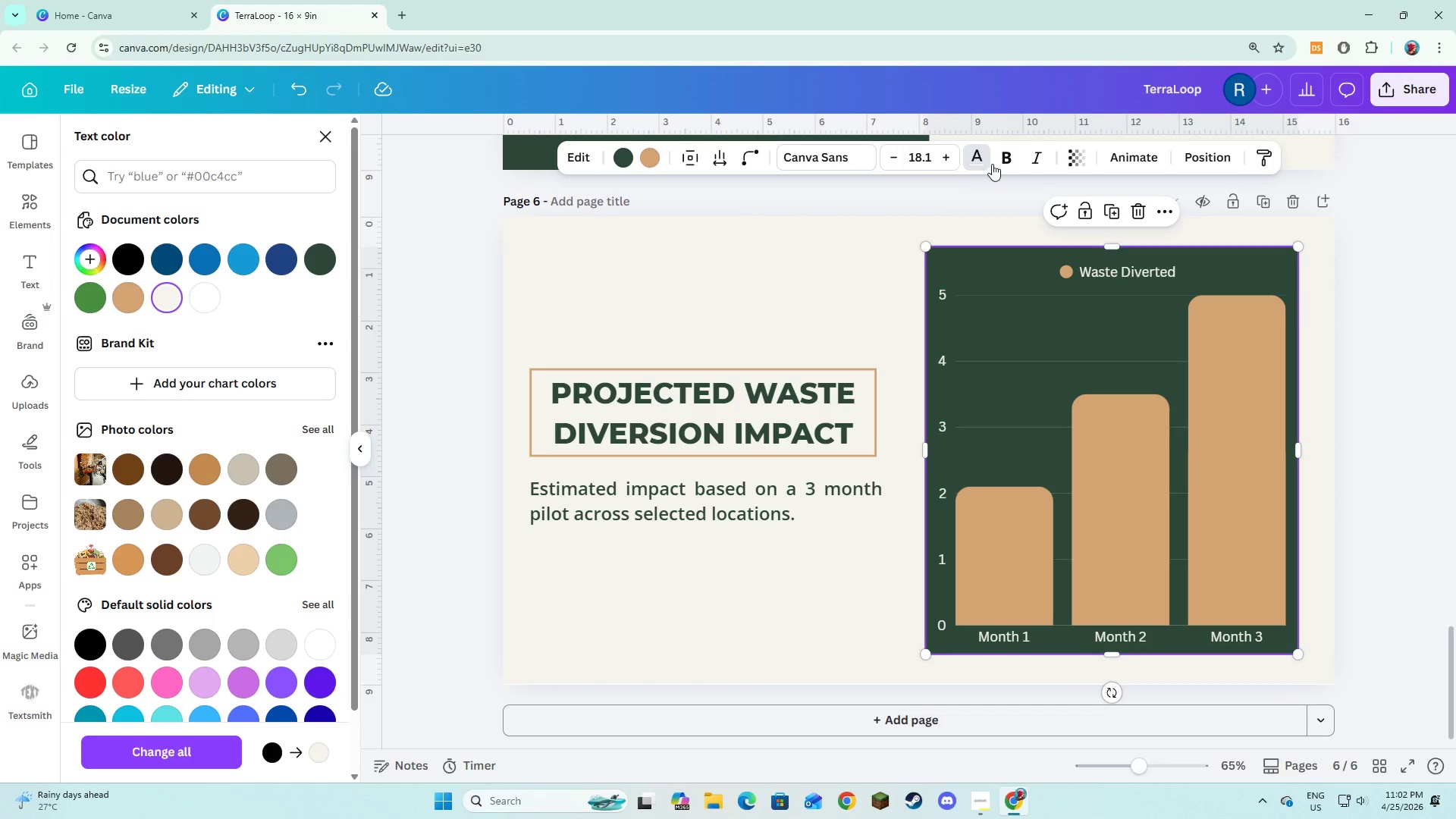 
left_click([1002, 162])
 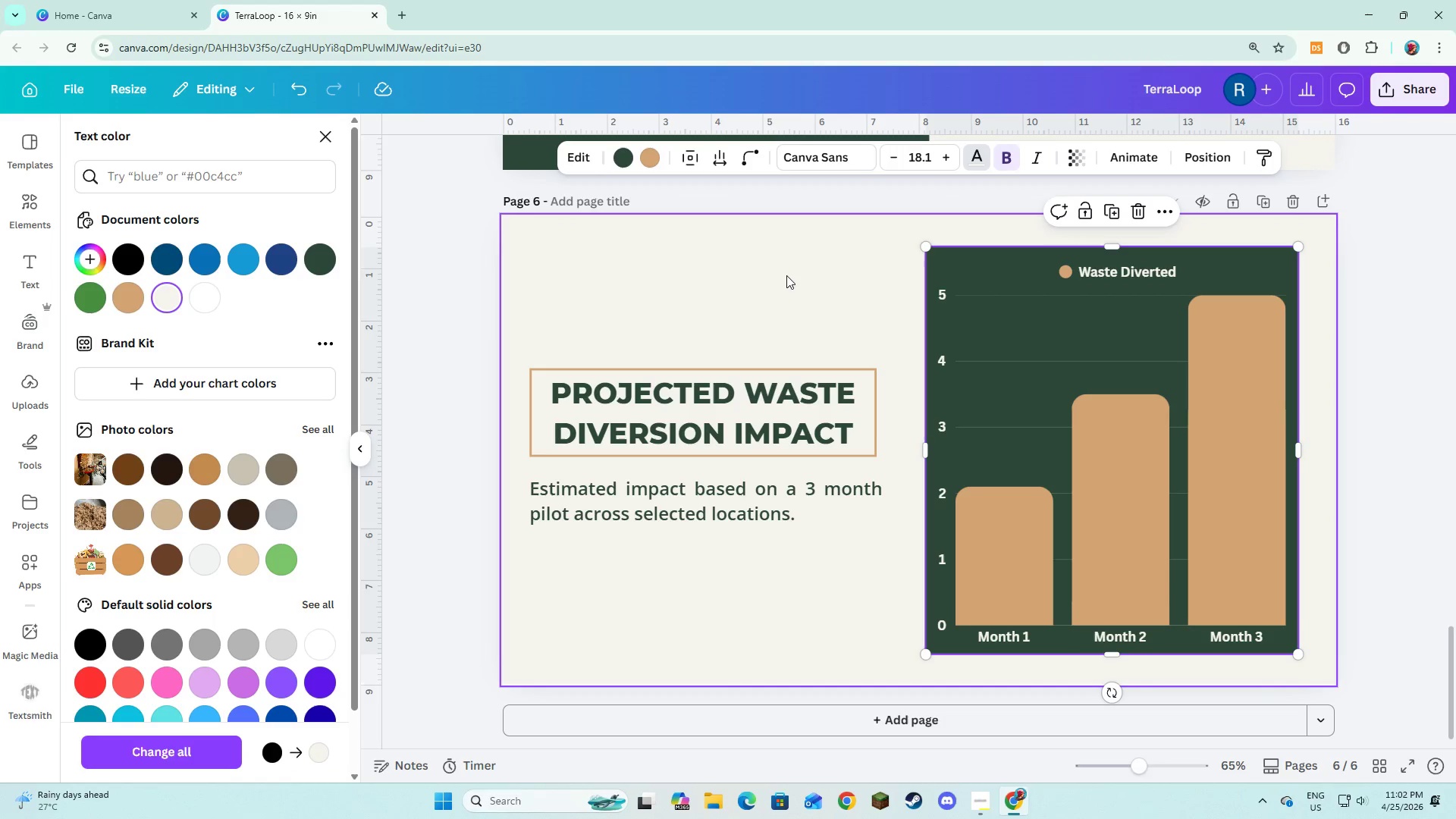 
left_click([786, 275])
 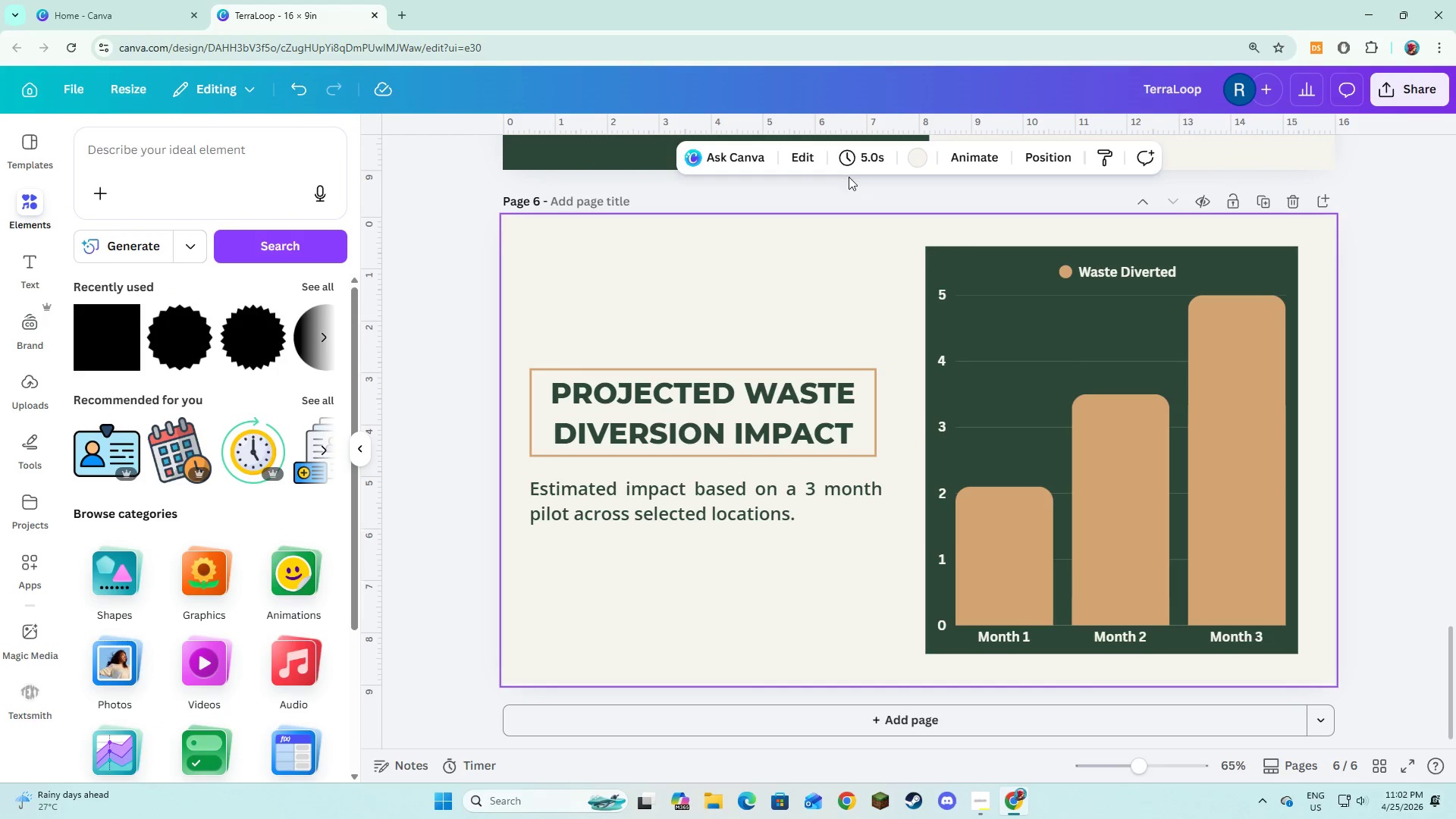 
left_click([1022, 304])
 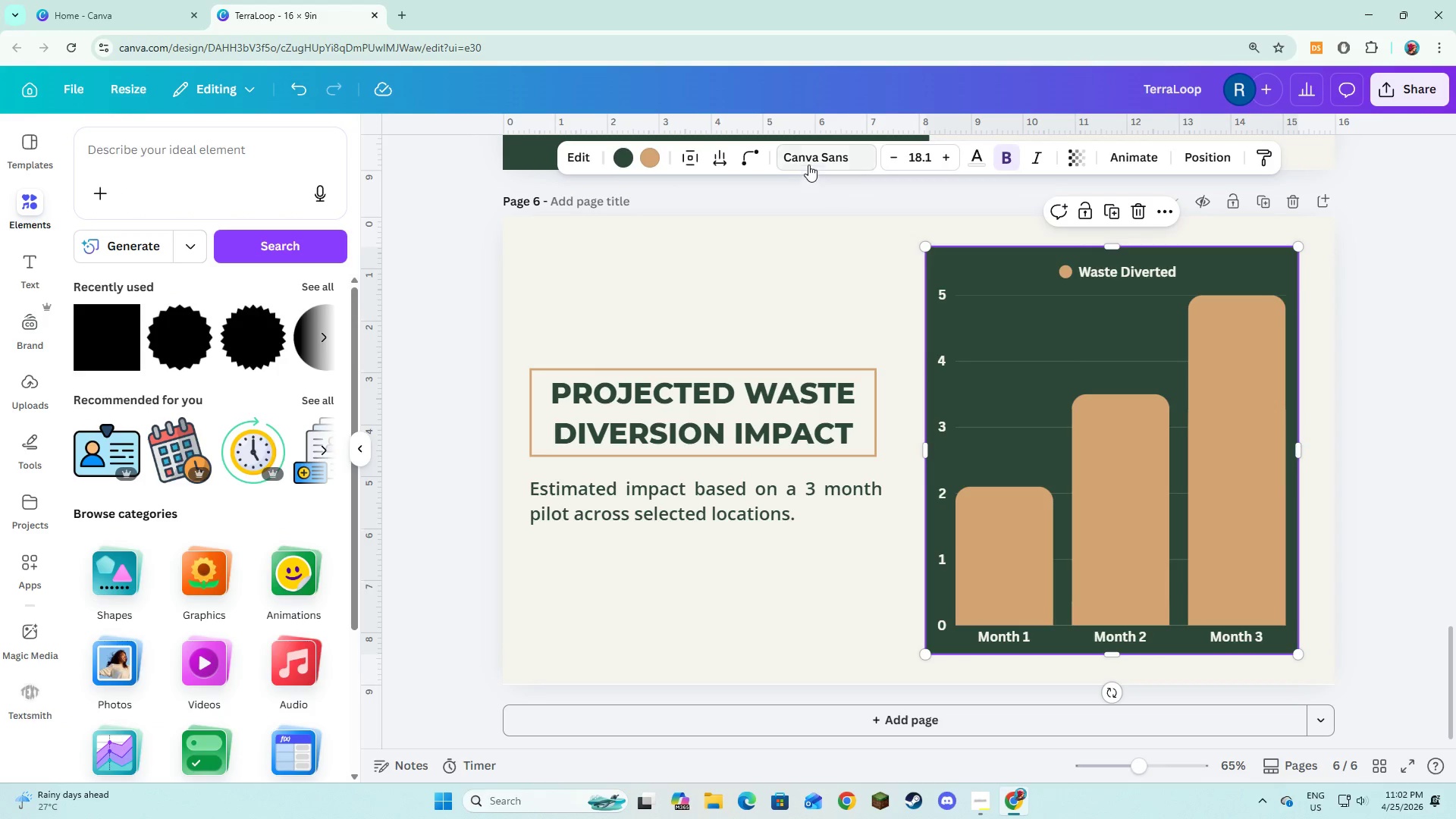 
left_click([814, 159])
 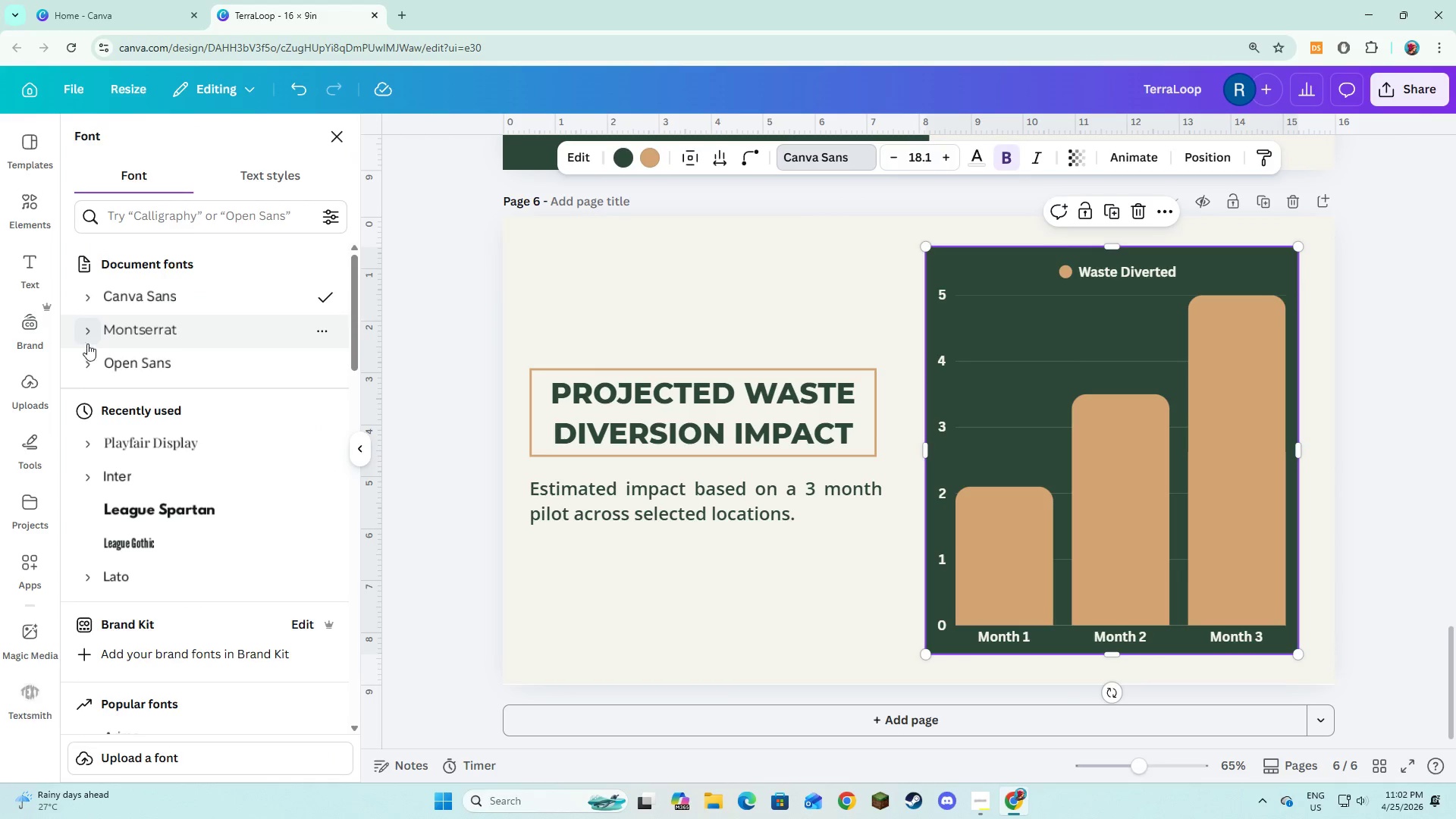 
left_click([93, 357])
 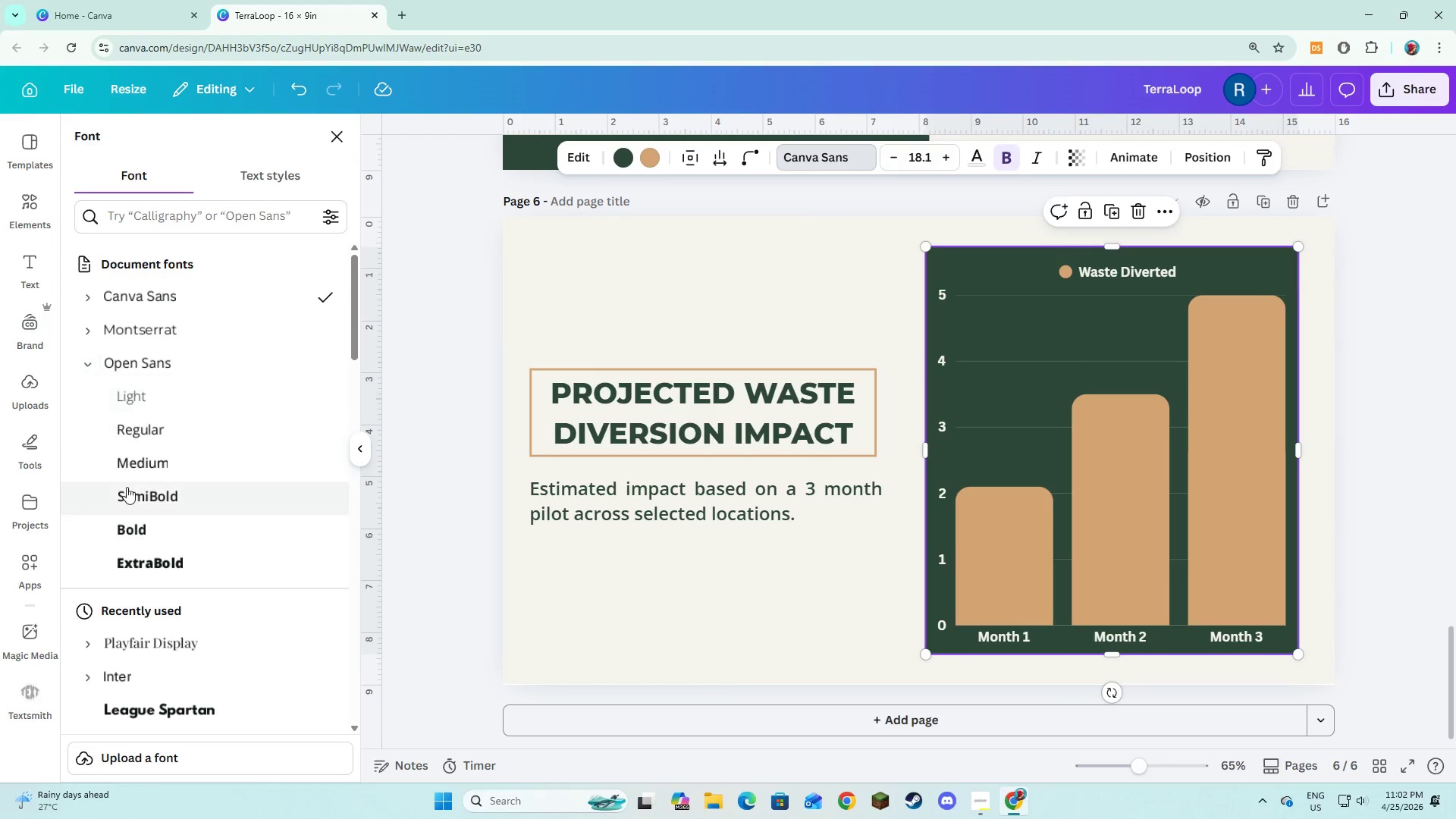 
left_click([127, 487])
 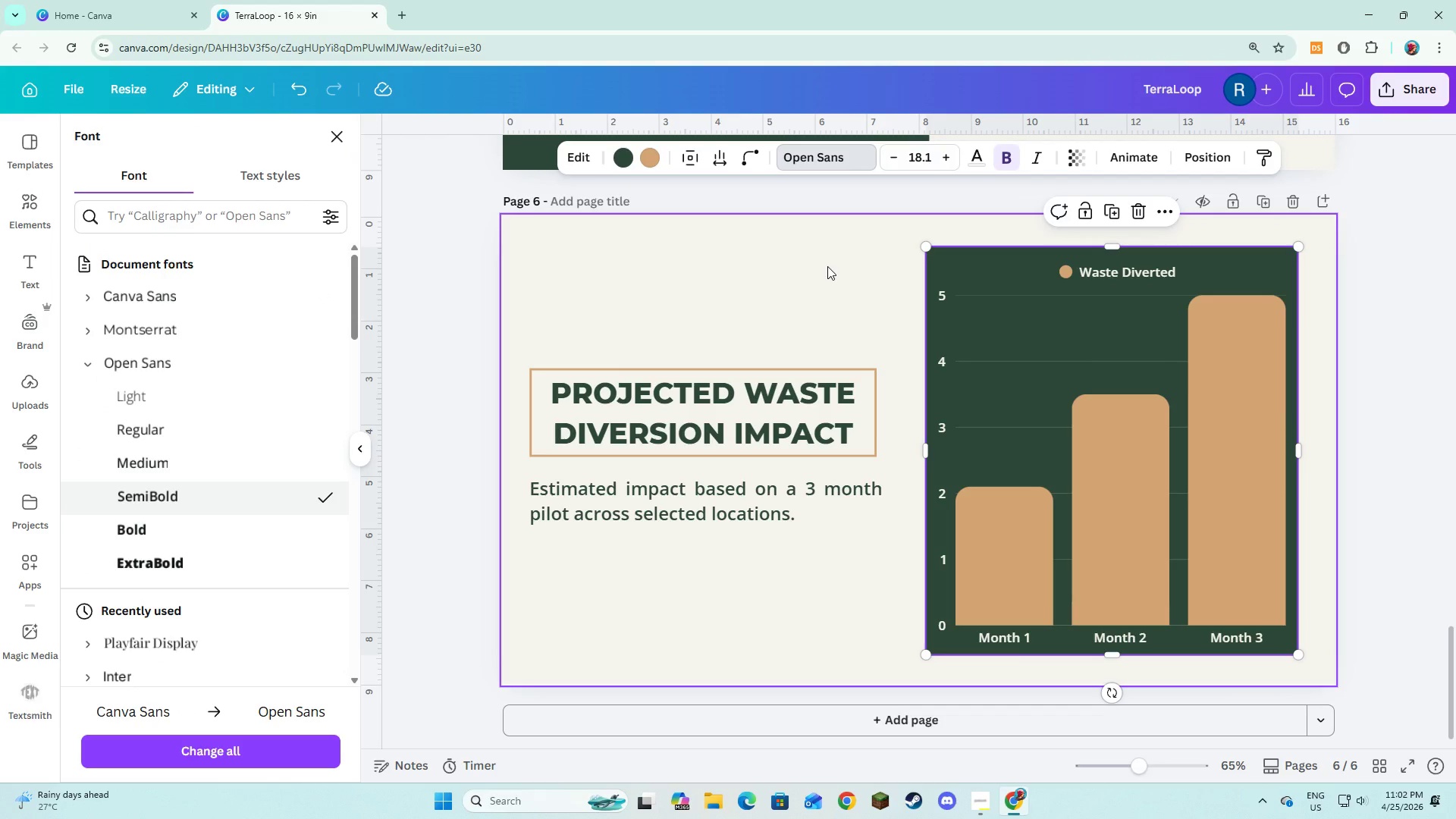 
wait(5.11)
 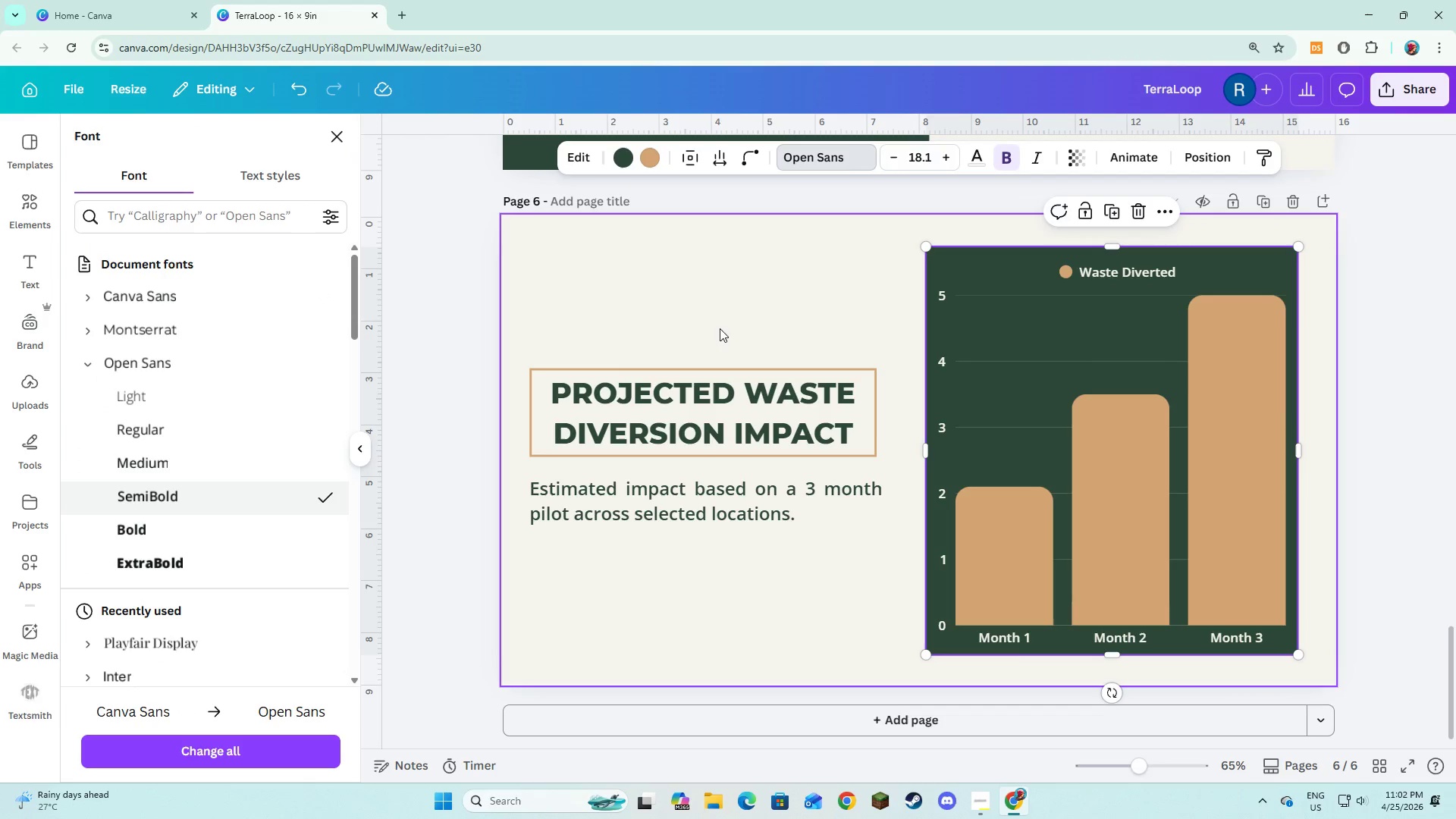 
left_click([845, 297])
 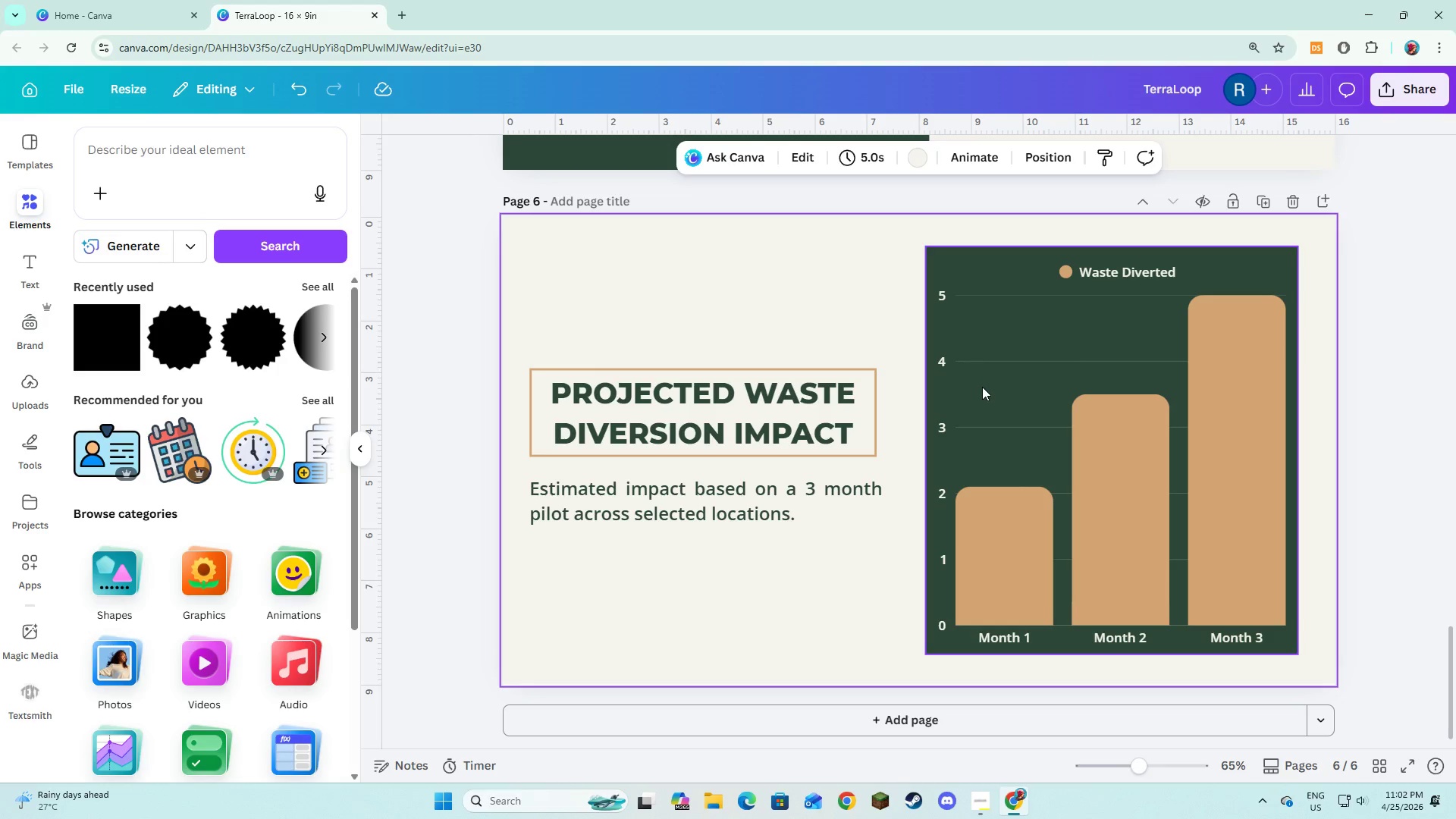 
left_click([982, 387])
 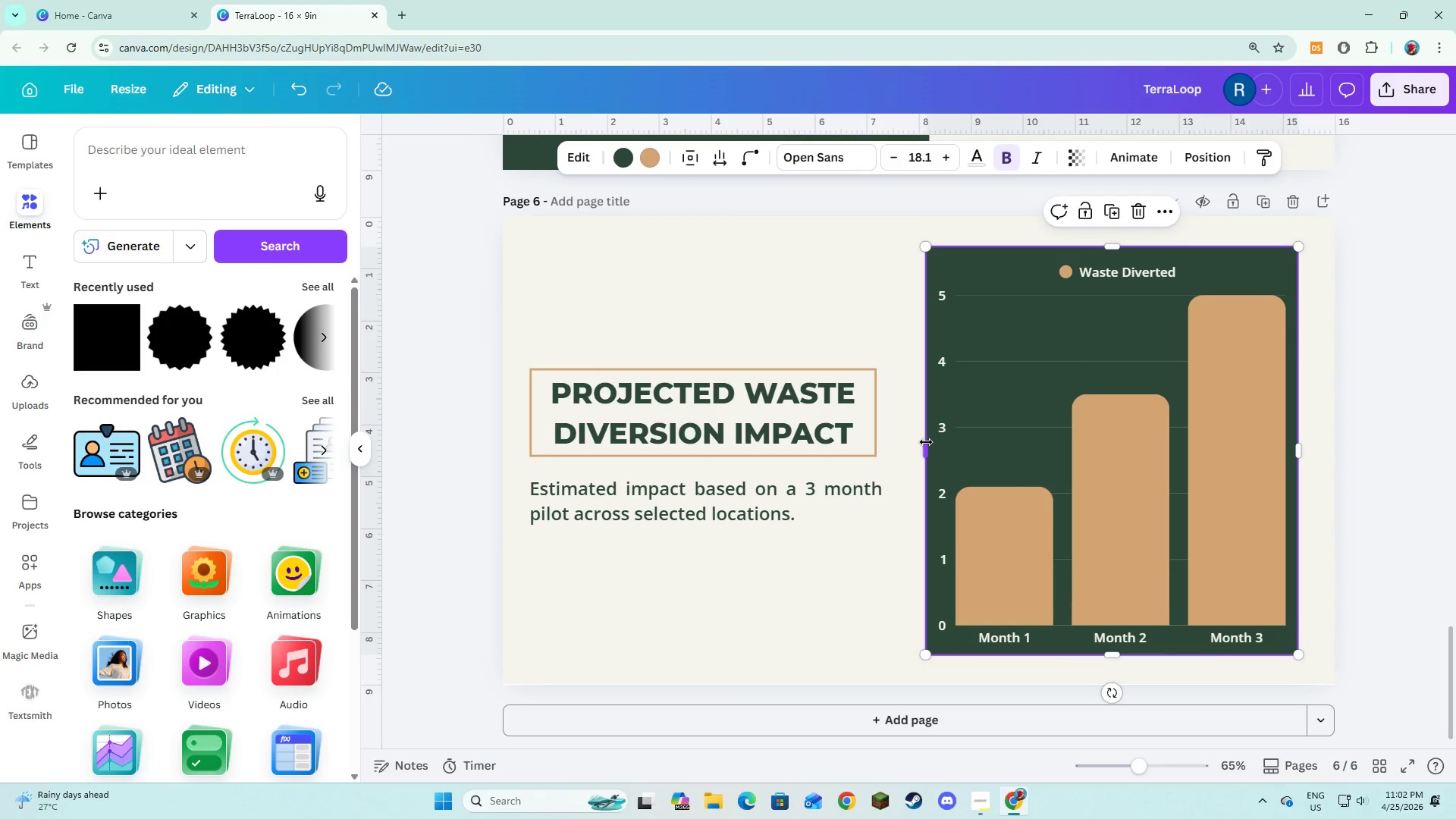 
left_click([926, 442])
 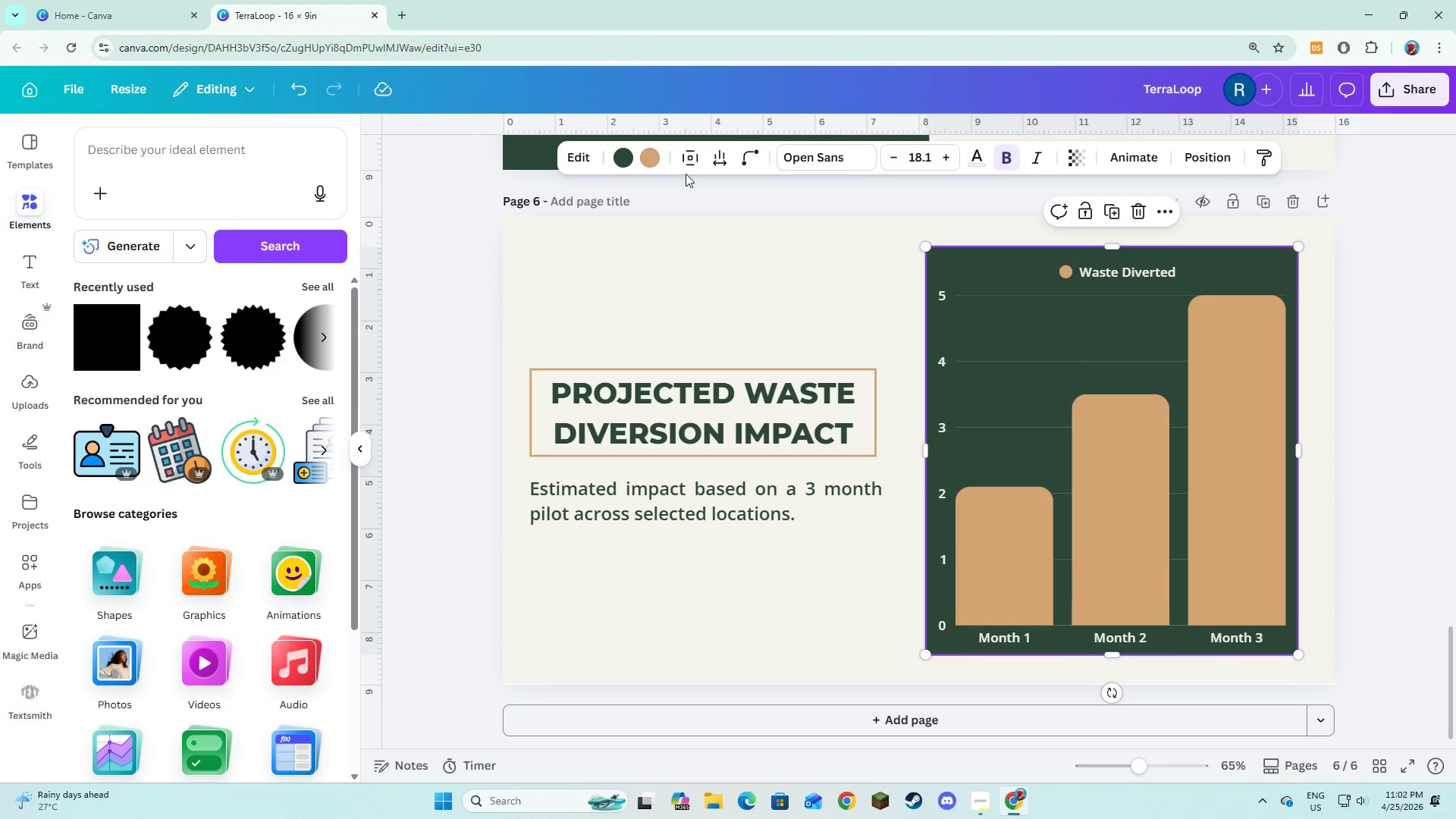 
left_click([688, 158])
 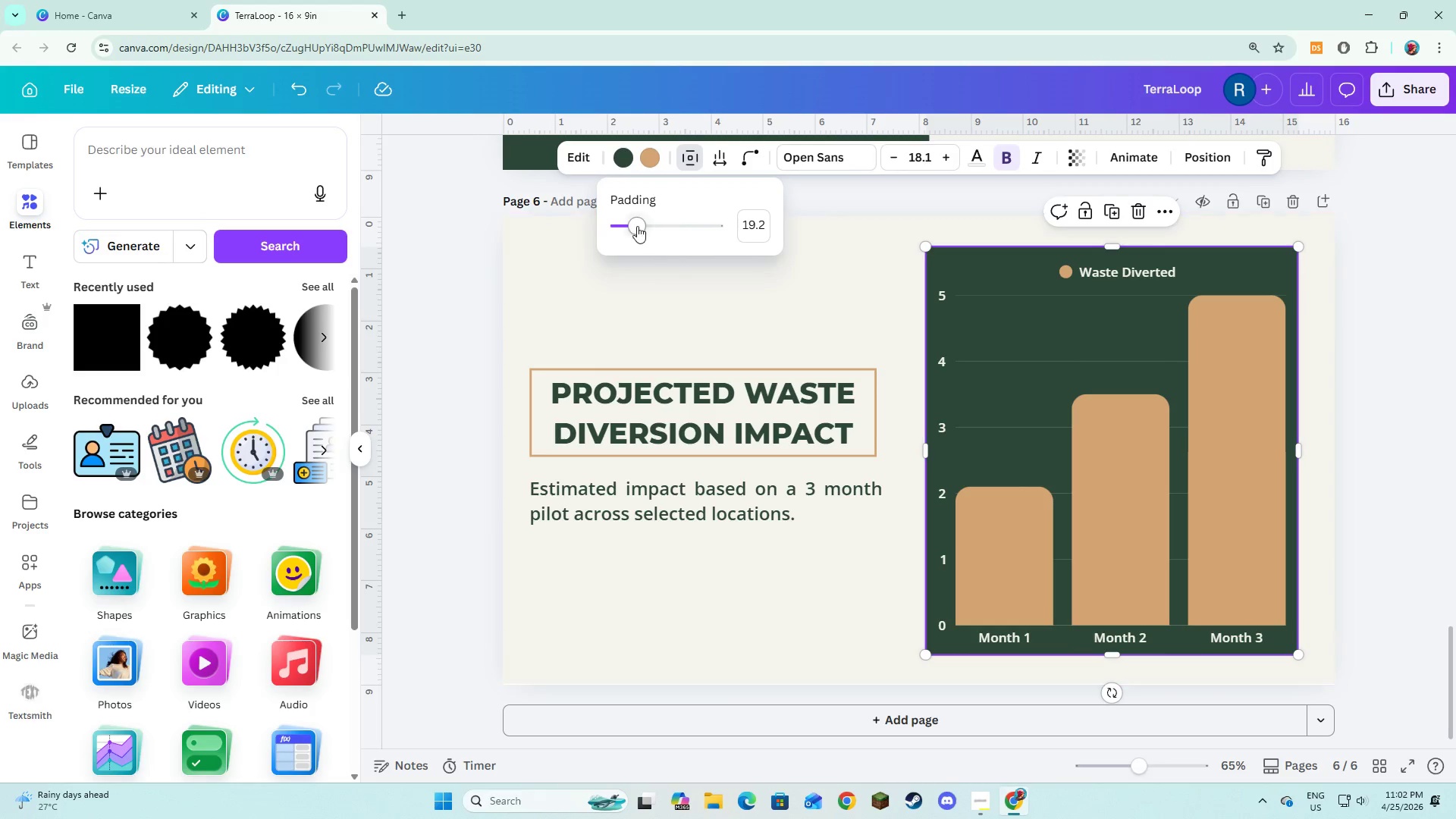 
left_click_drag(start_coordinate=[637, 224], to_coordinate=[654, 239])
 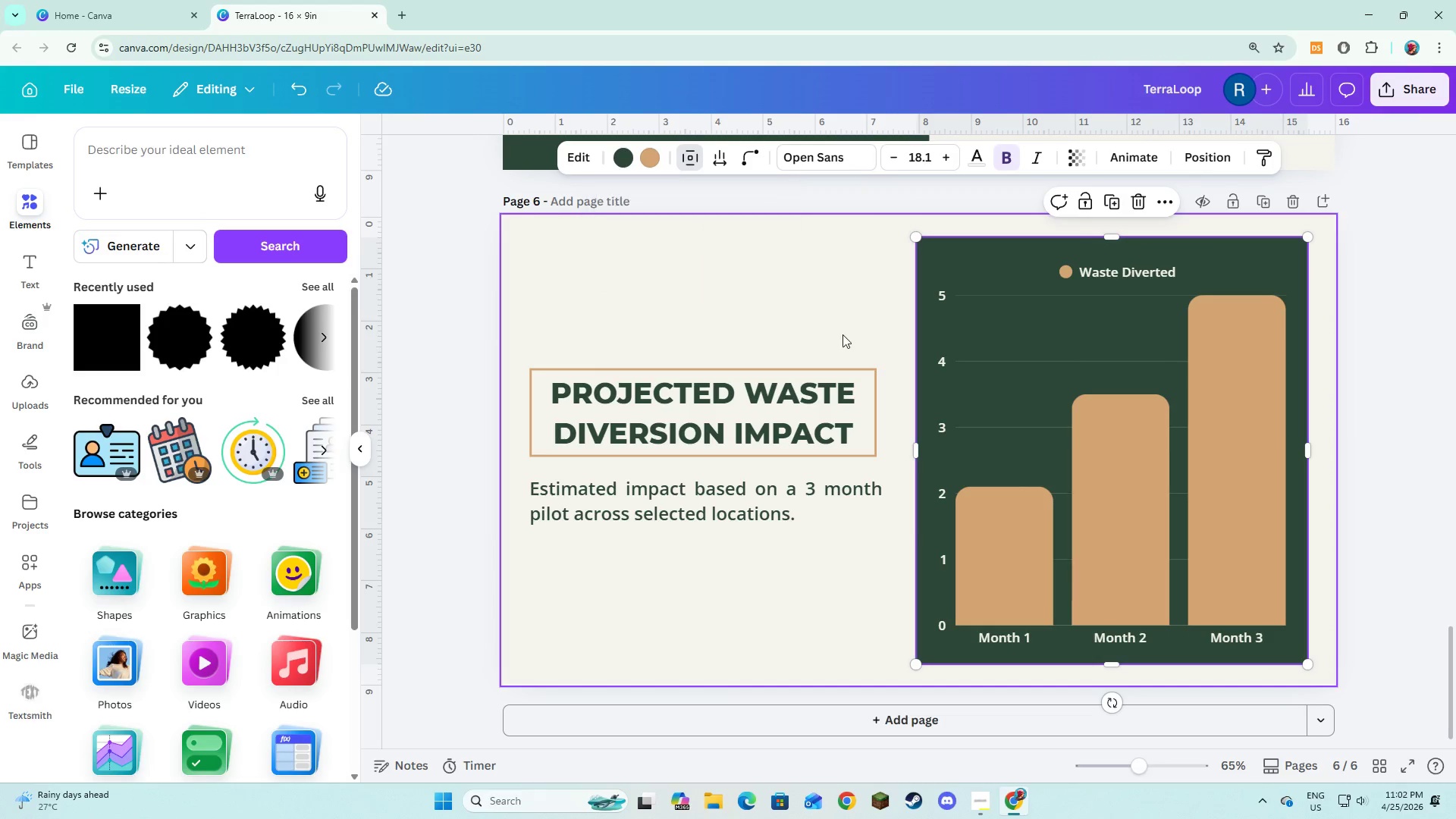 
left_click([843, 334])
 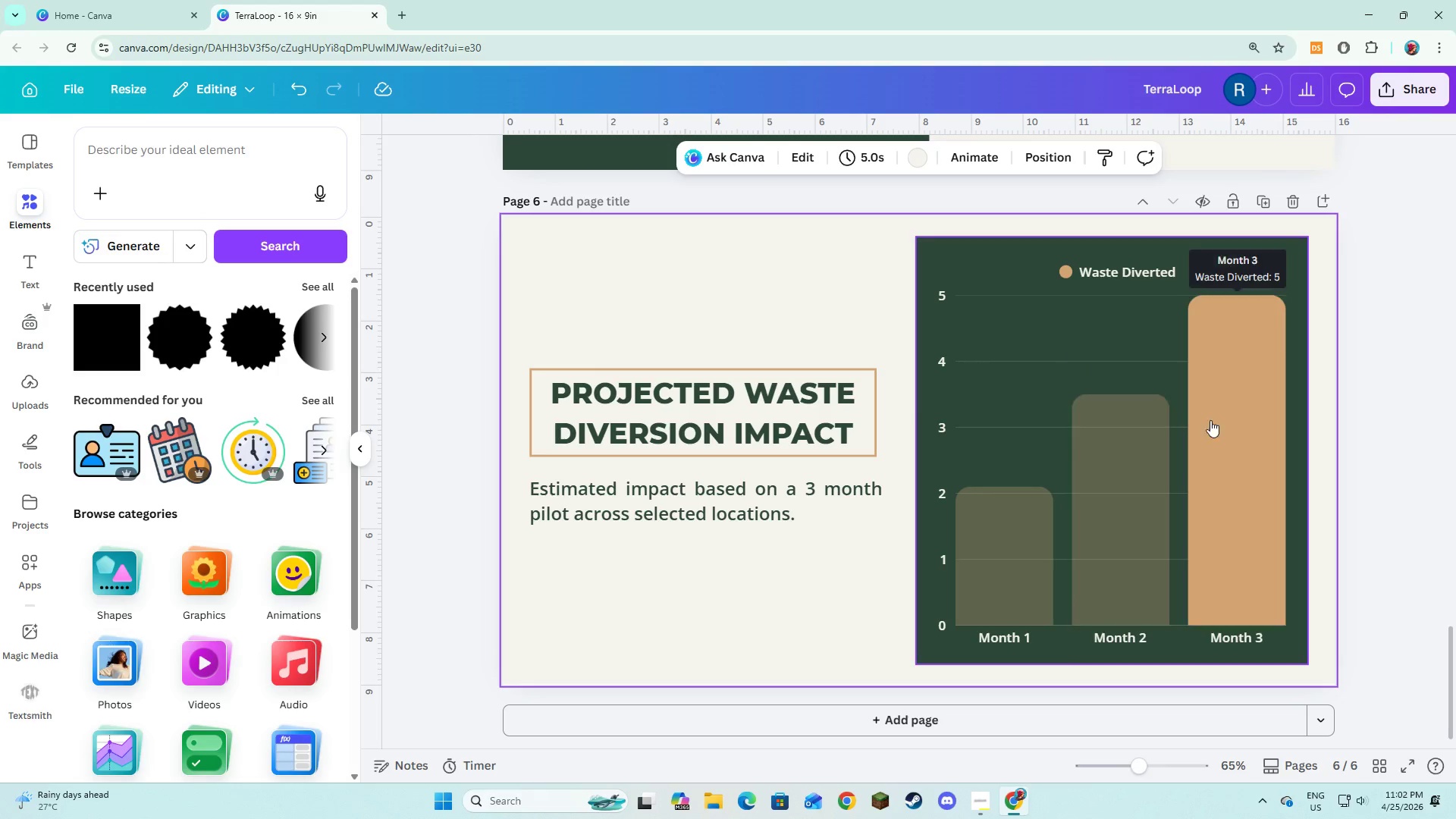 
left_click([793, 269])
 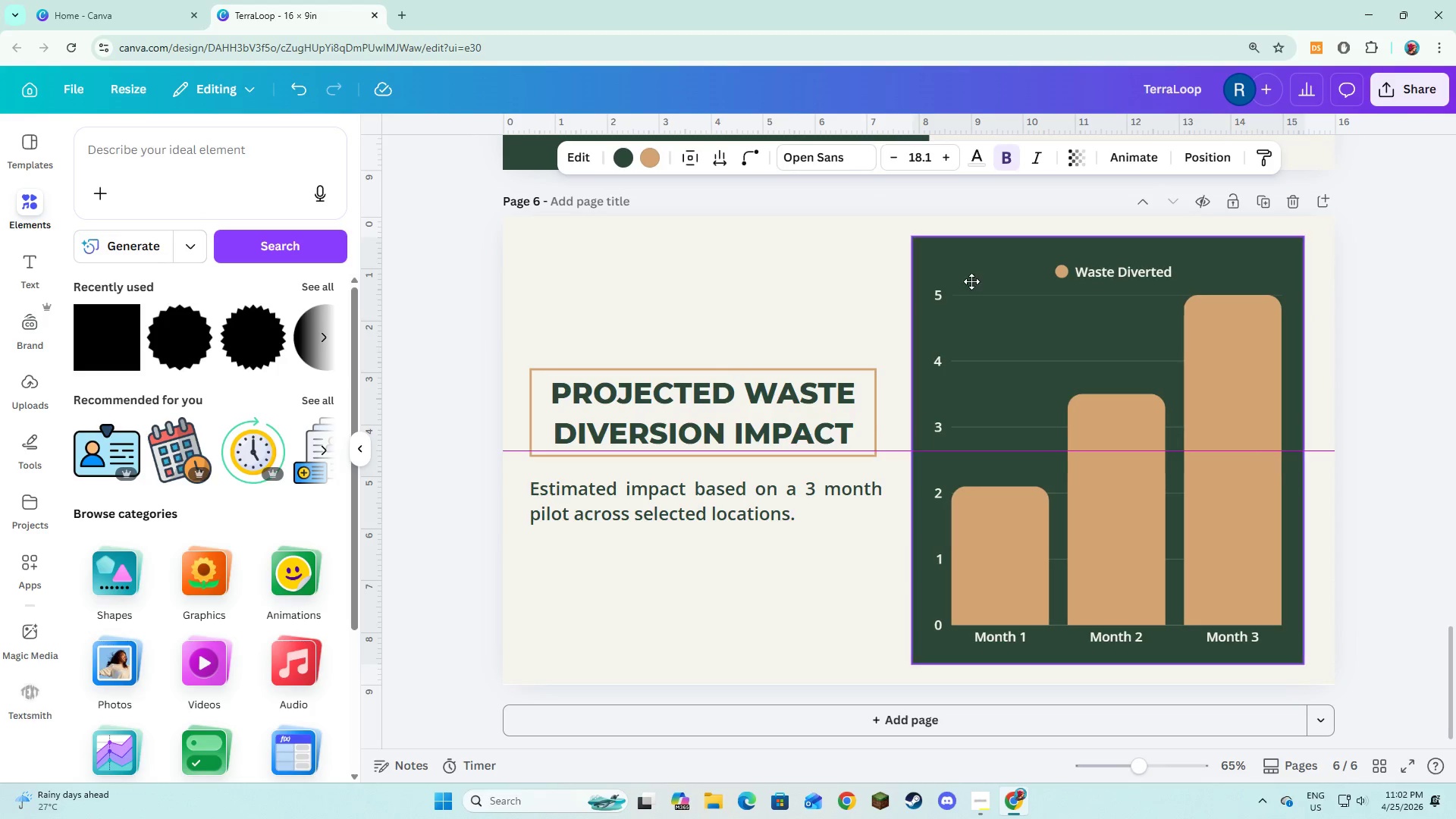 
wait(6.36)
 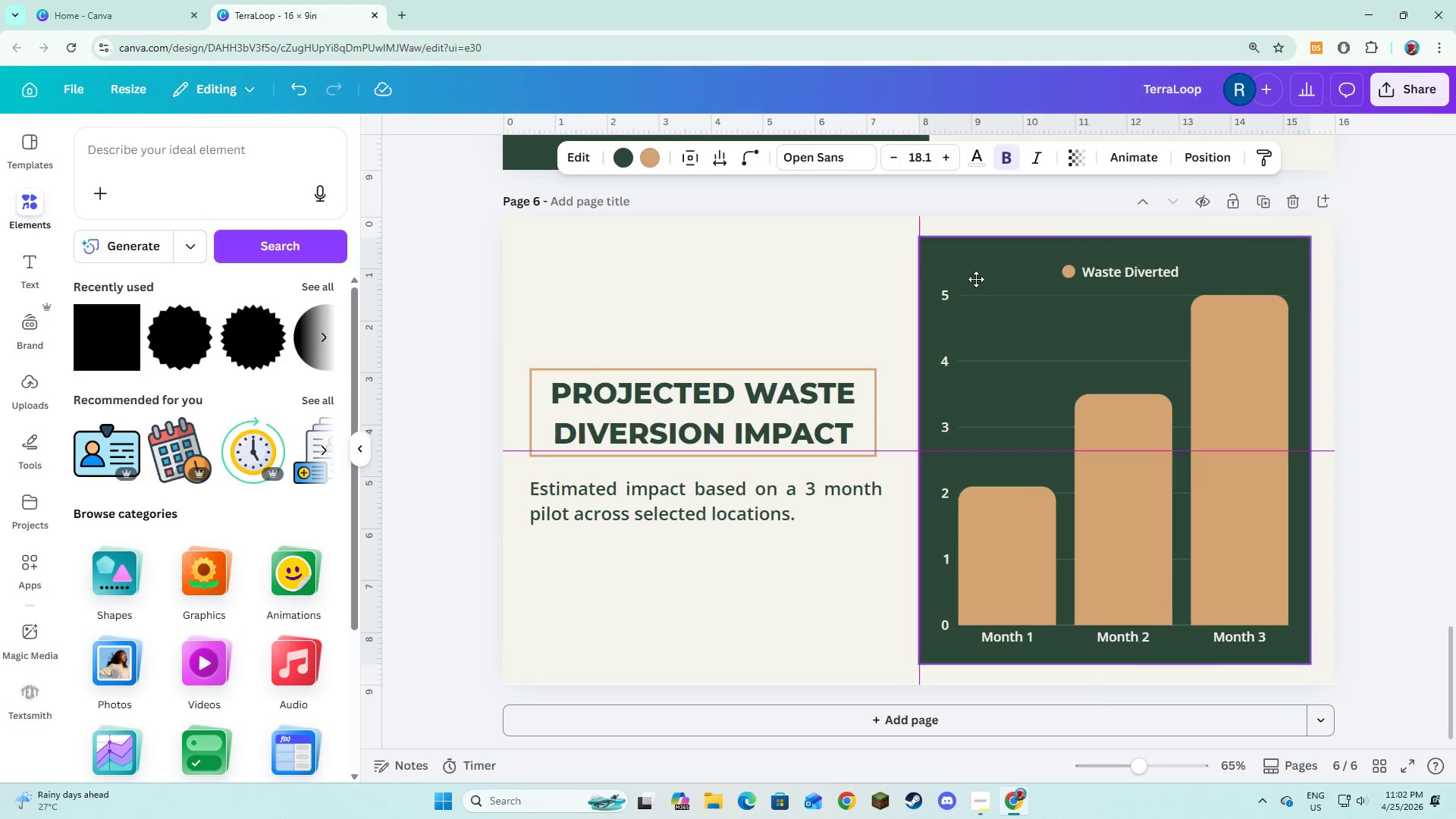 
left_click([871, 305])
 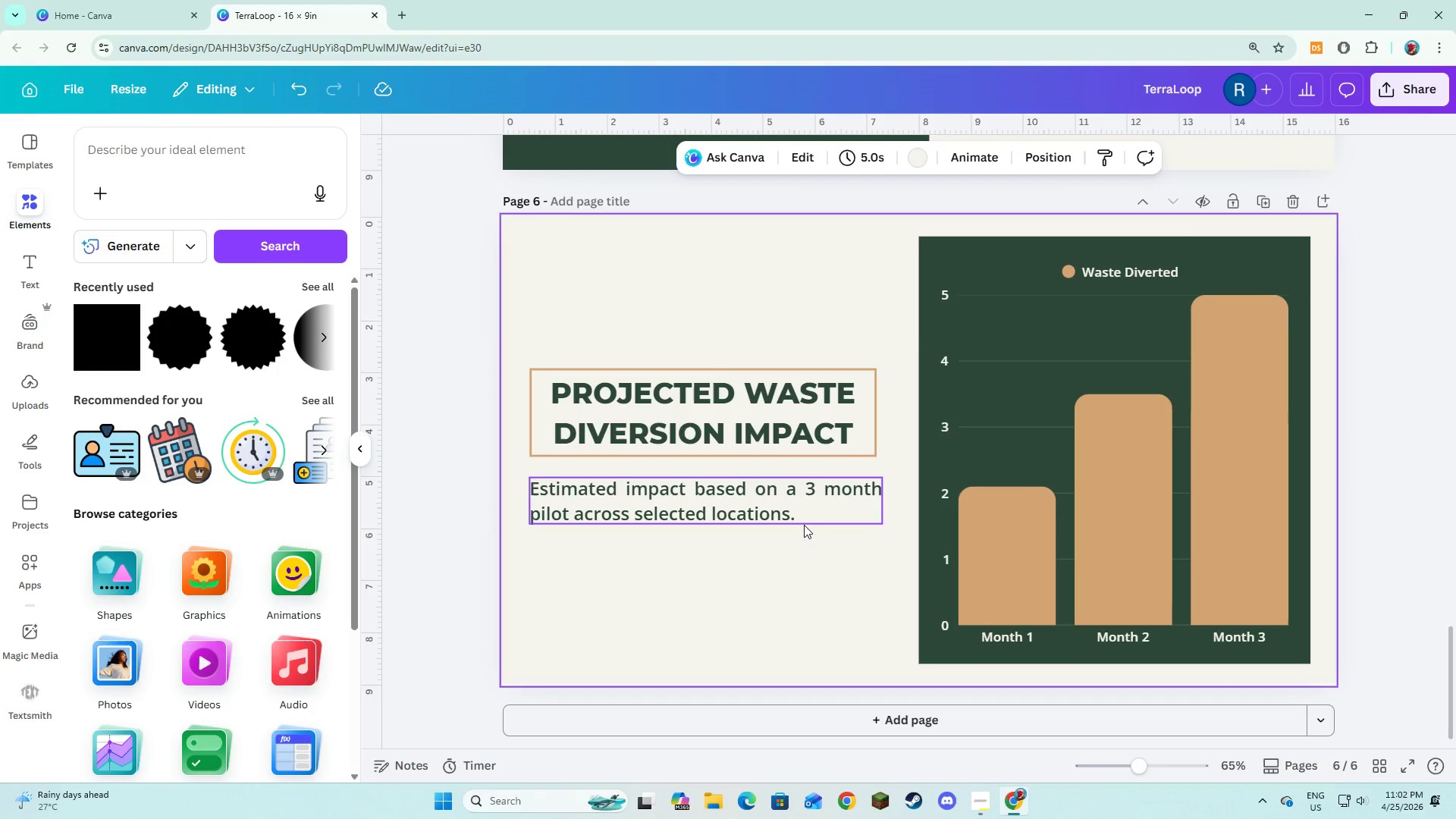 
scroll: coordinate [815, 575], scroll_direction: down, amount: 2.0
 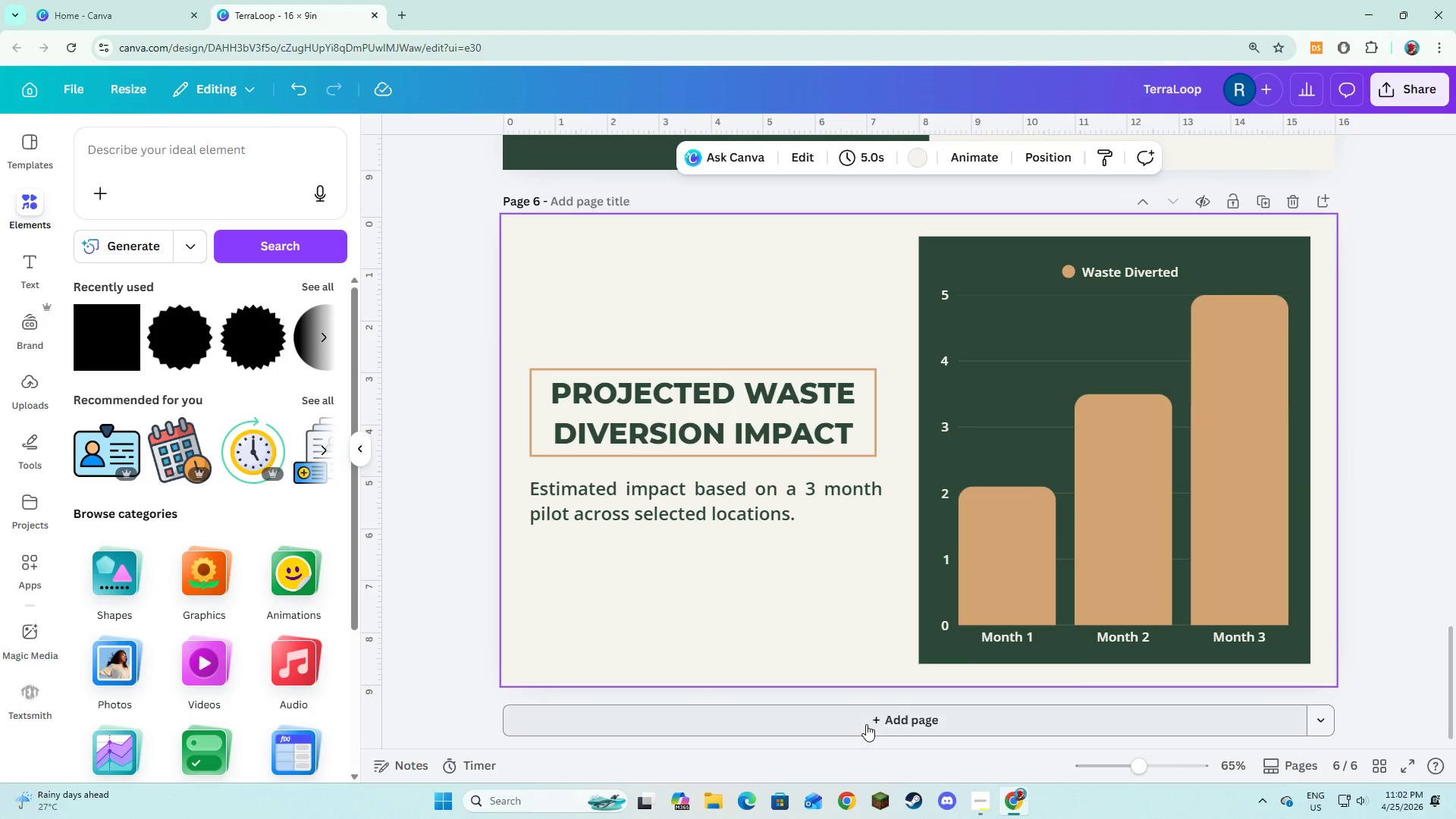 
left_click([866, 724])
 